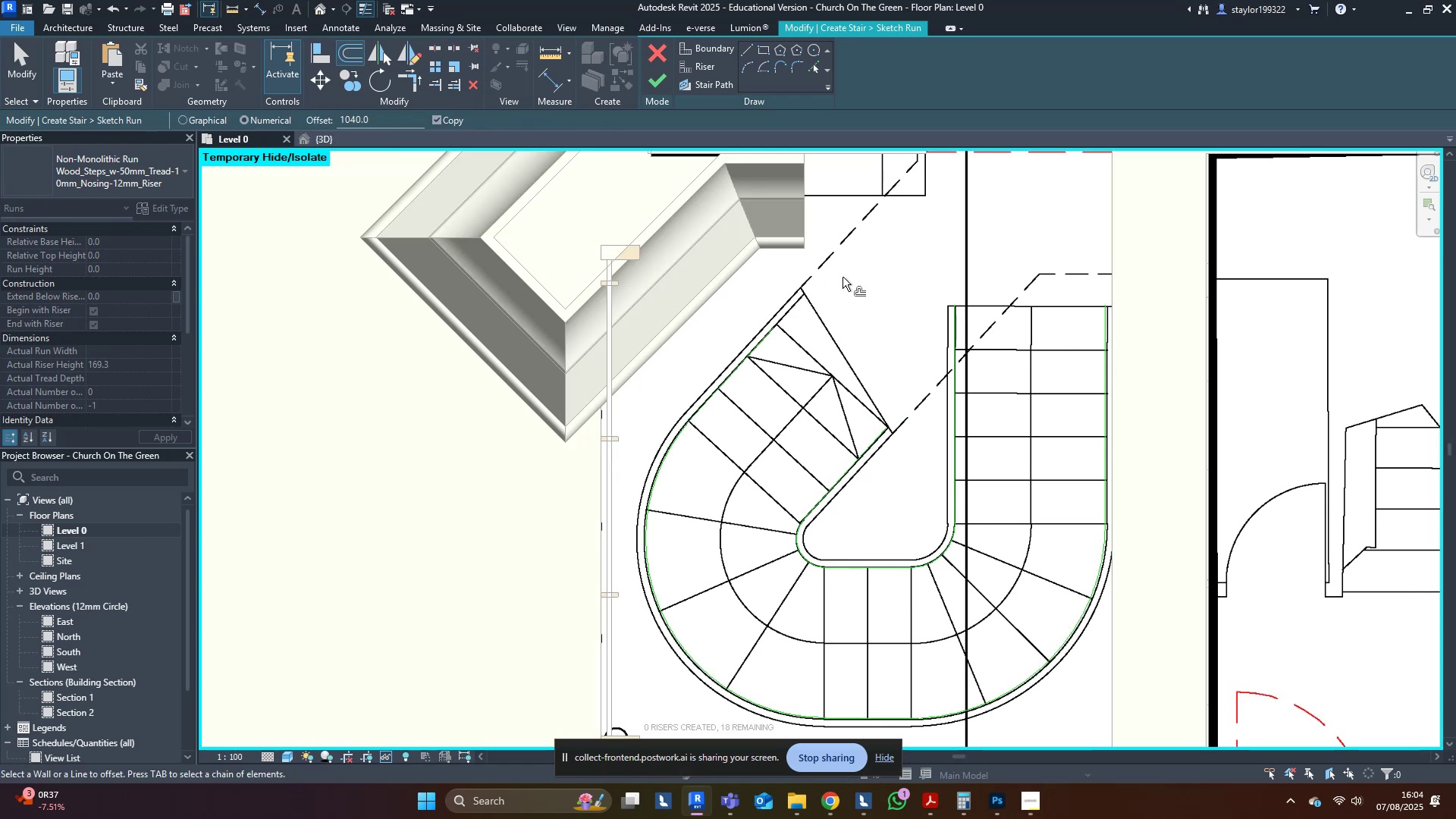 
middle_click([843, 277])
 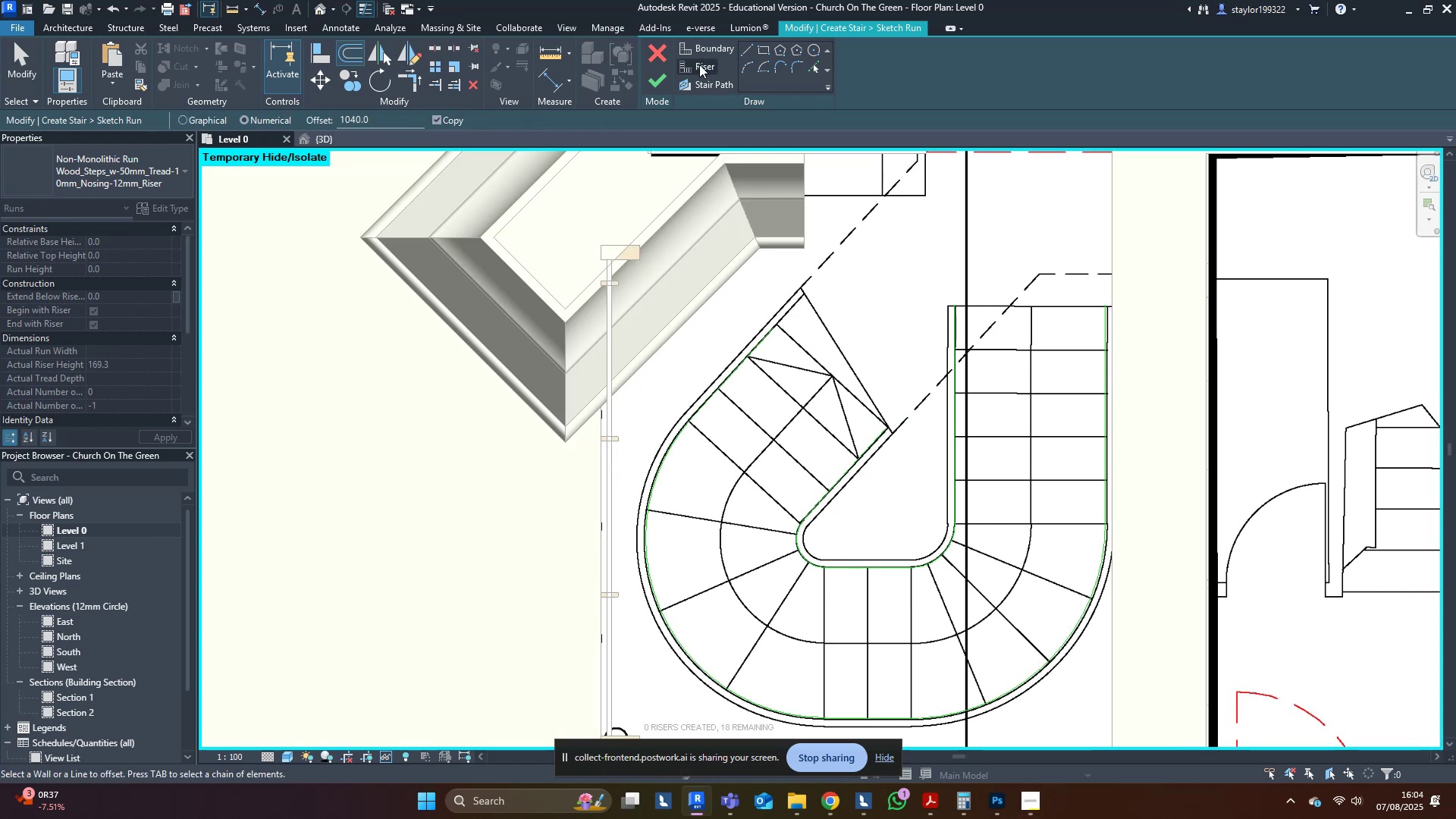 
left_click([697, 71])
 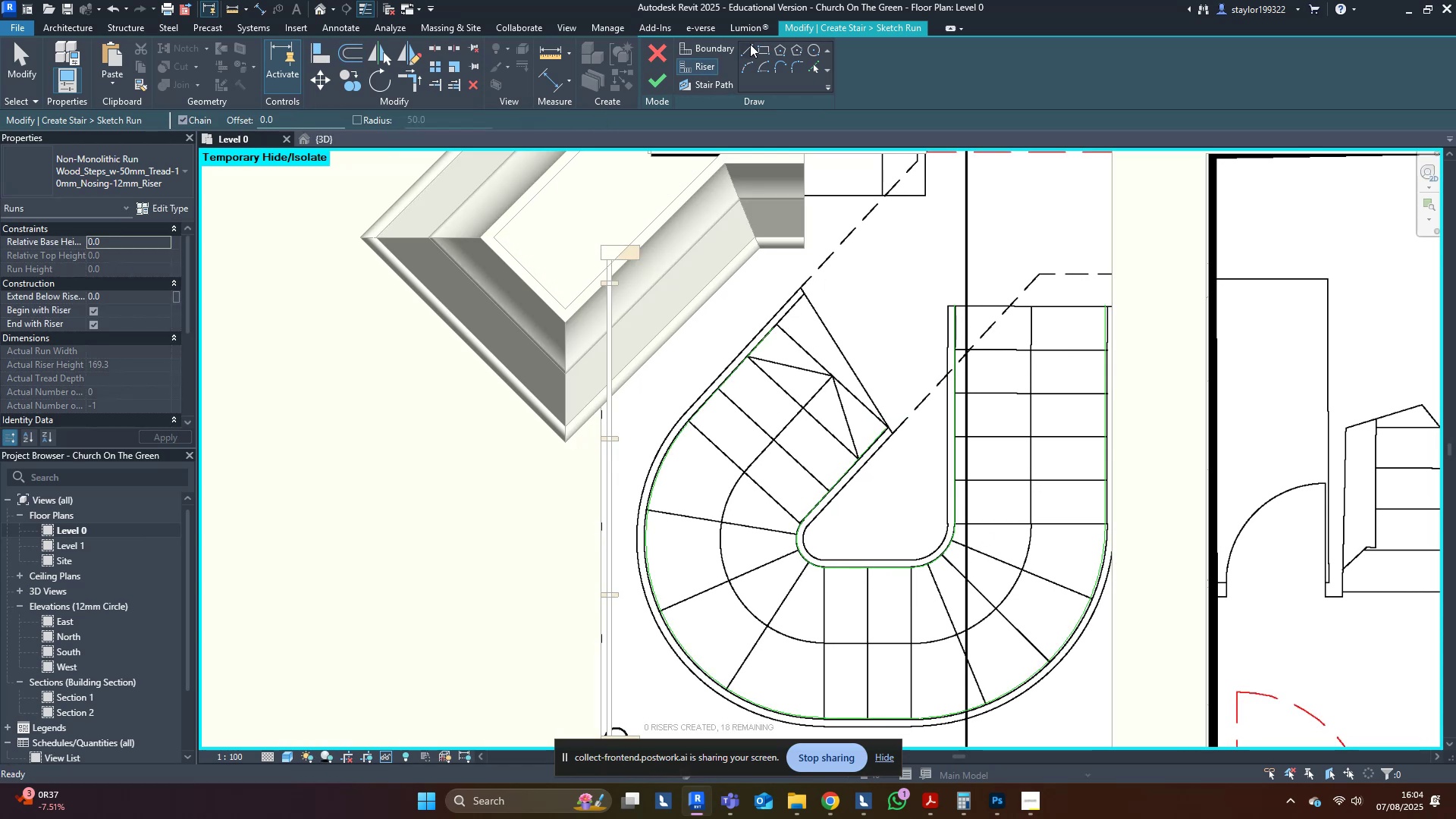 
scroll: coordinate [798, 289], scroll_direction: up, amount: 4.0
 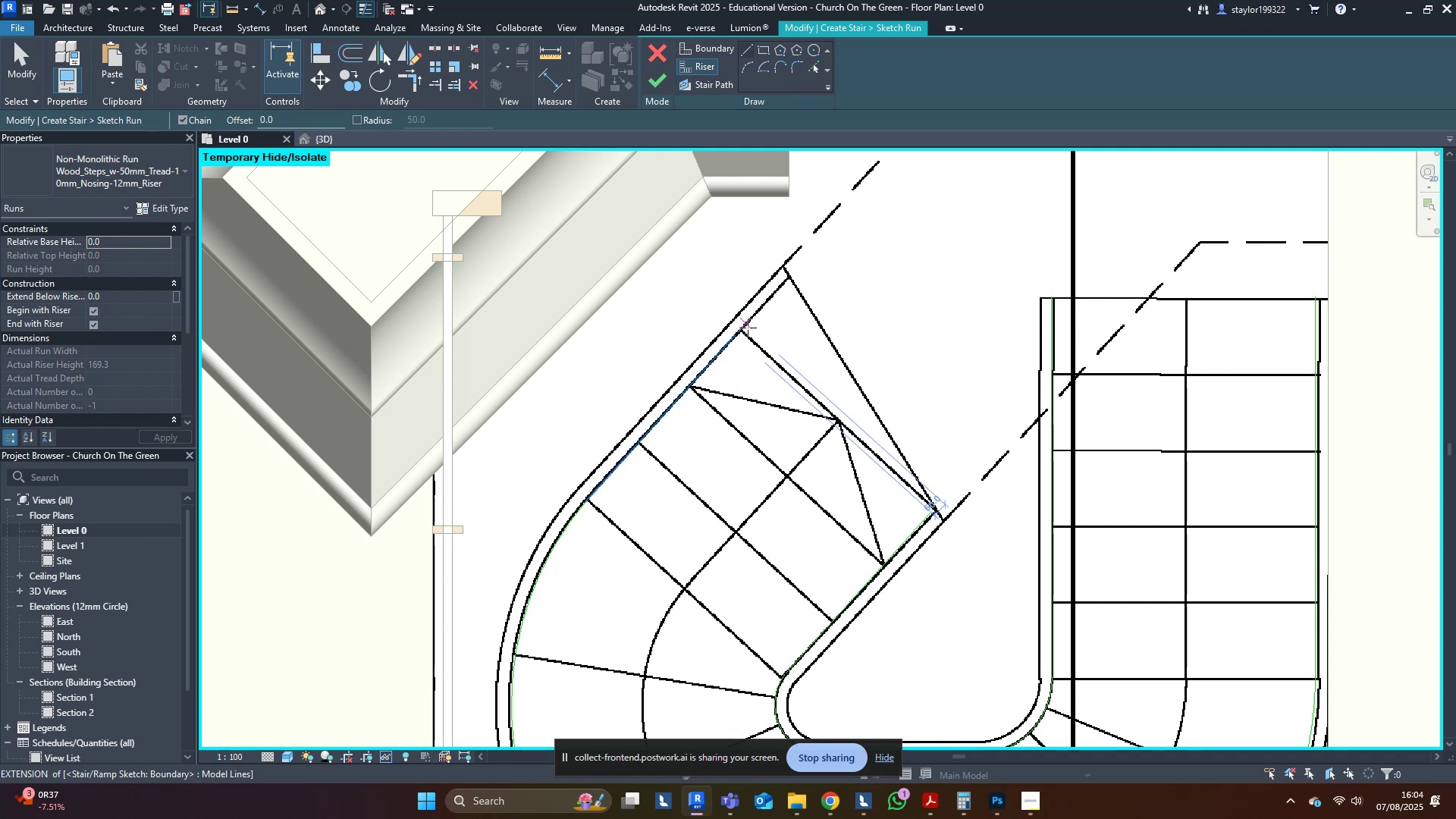 
left_click([735, 335])
 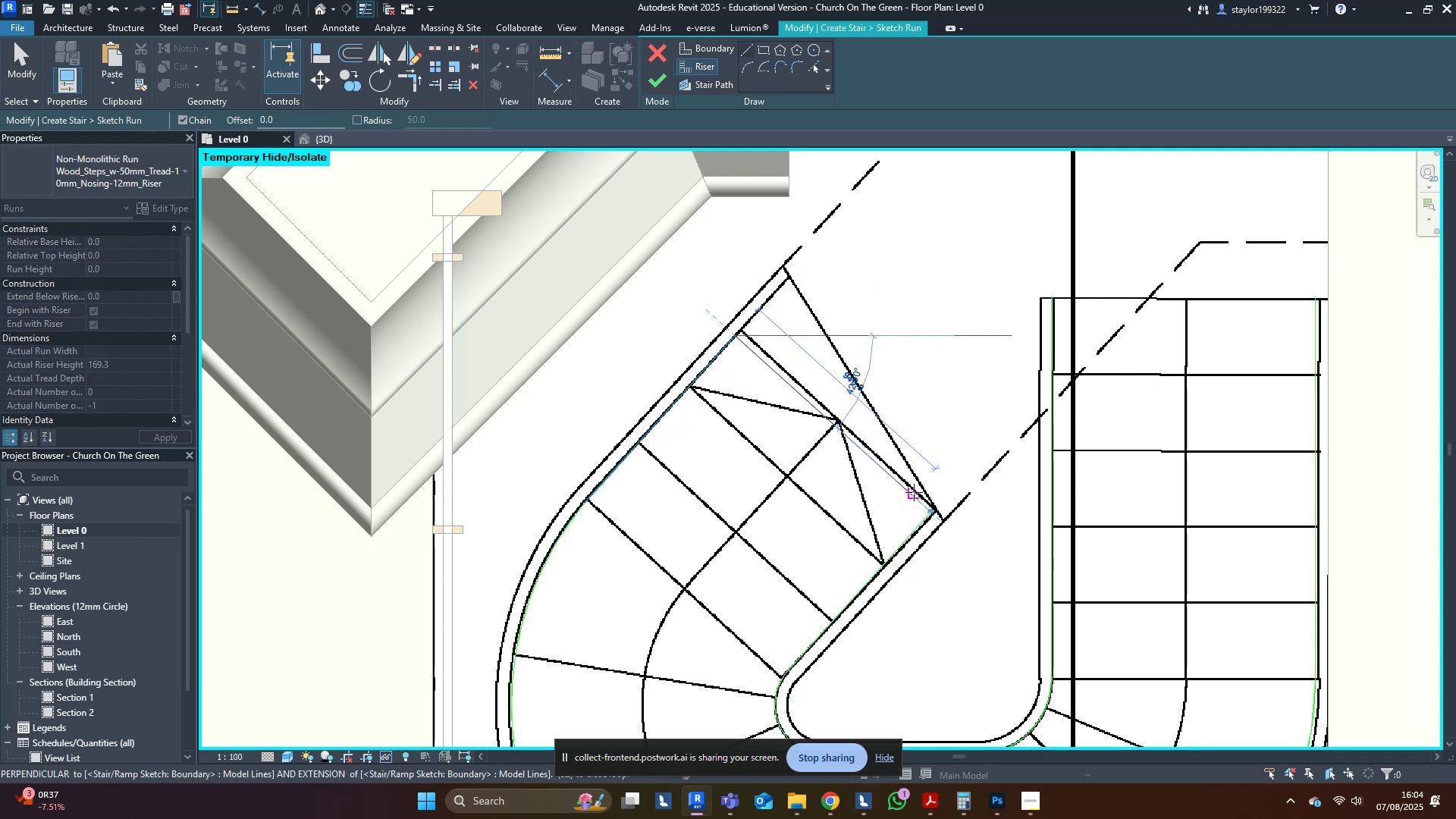 
left_click([934, 513])
 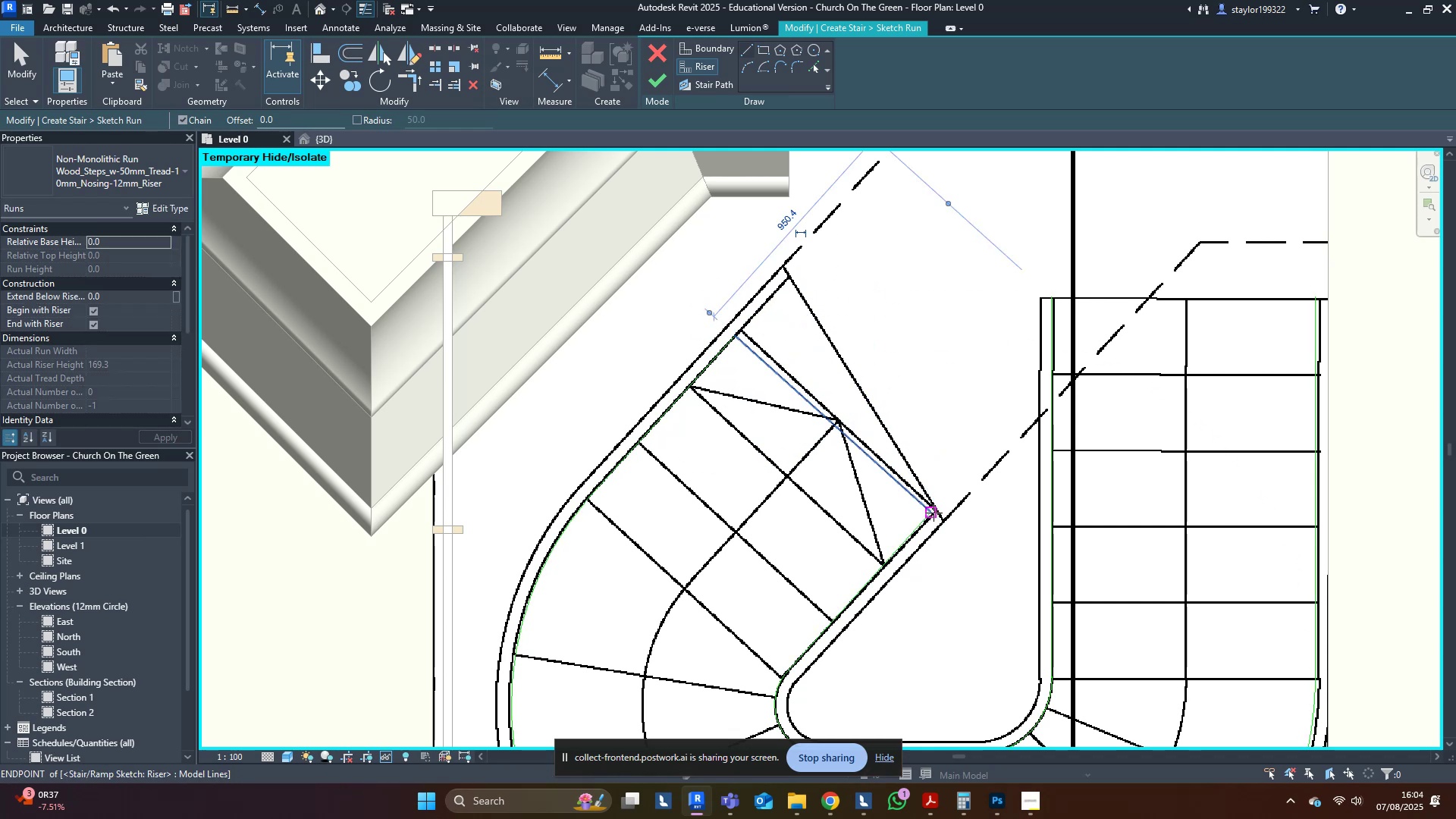 
key(Escape)
 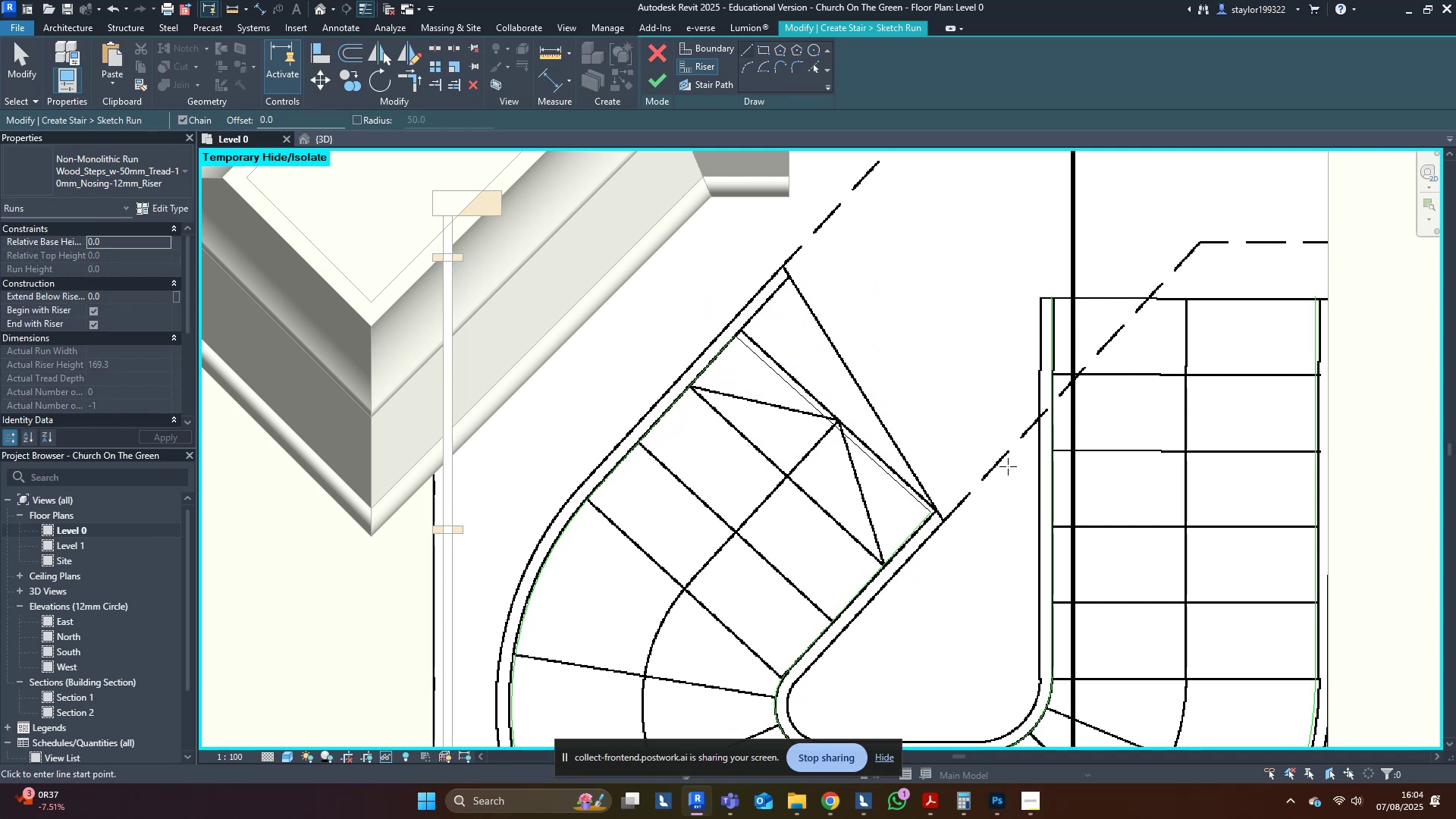 
middle_click([1008, 466])
 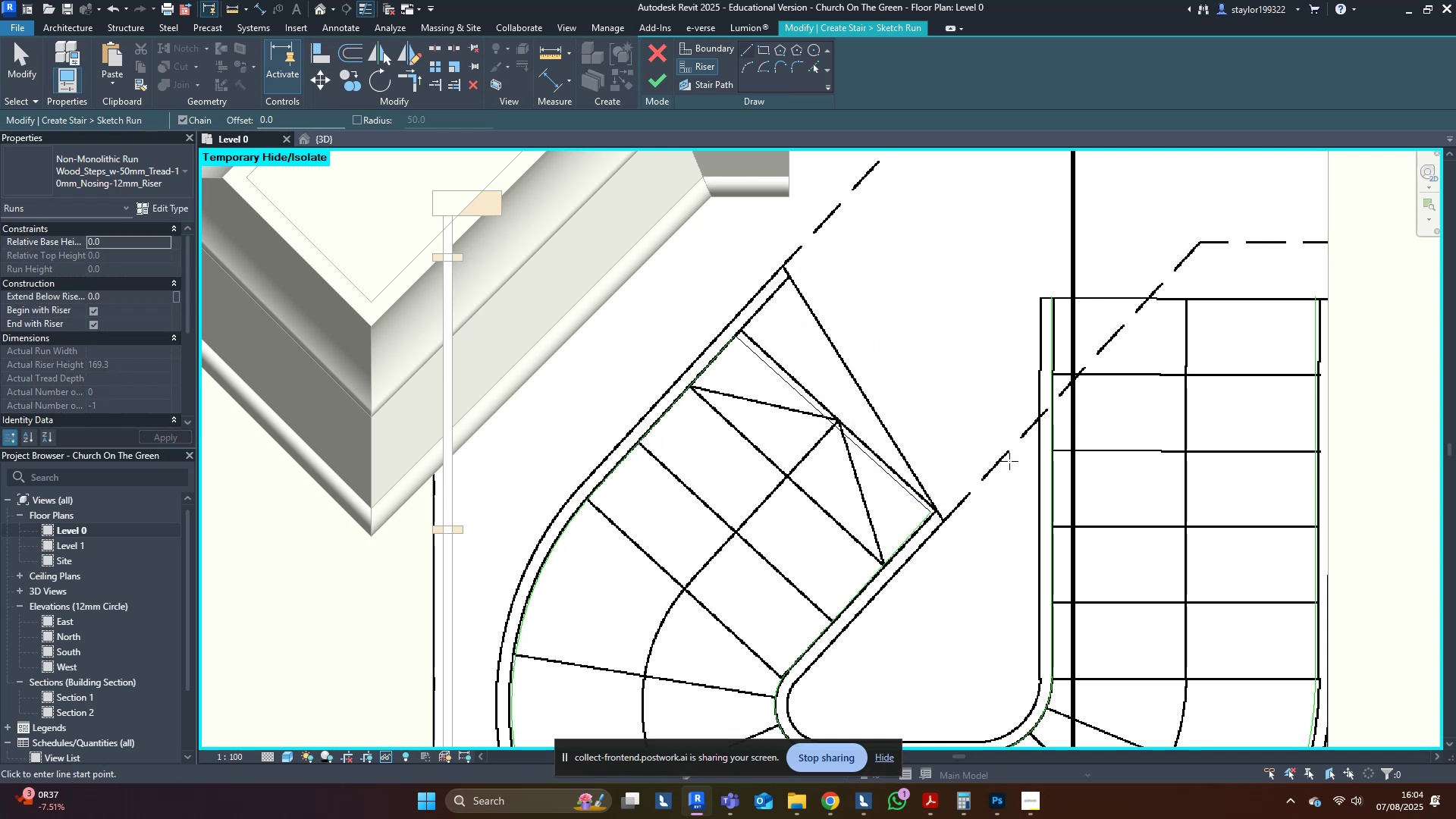 
type(dhi)
 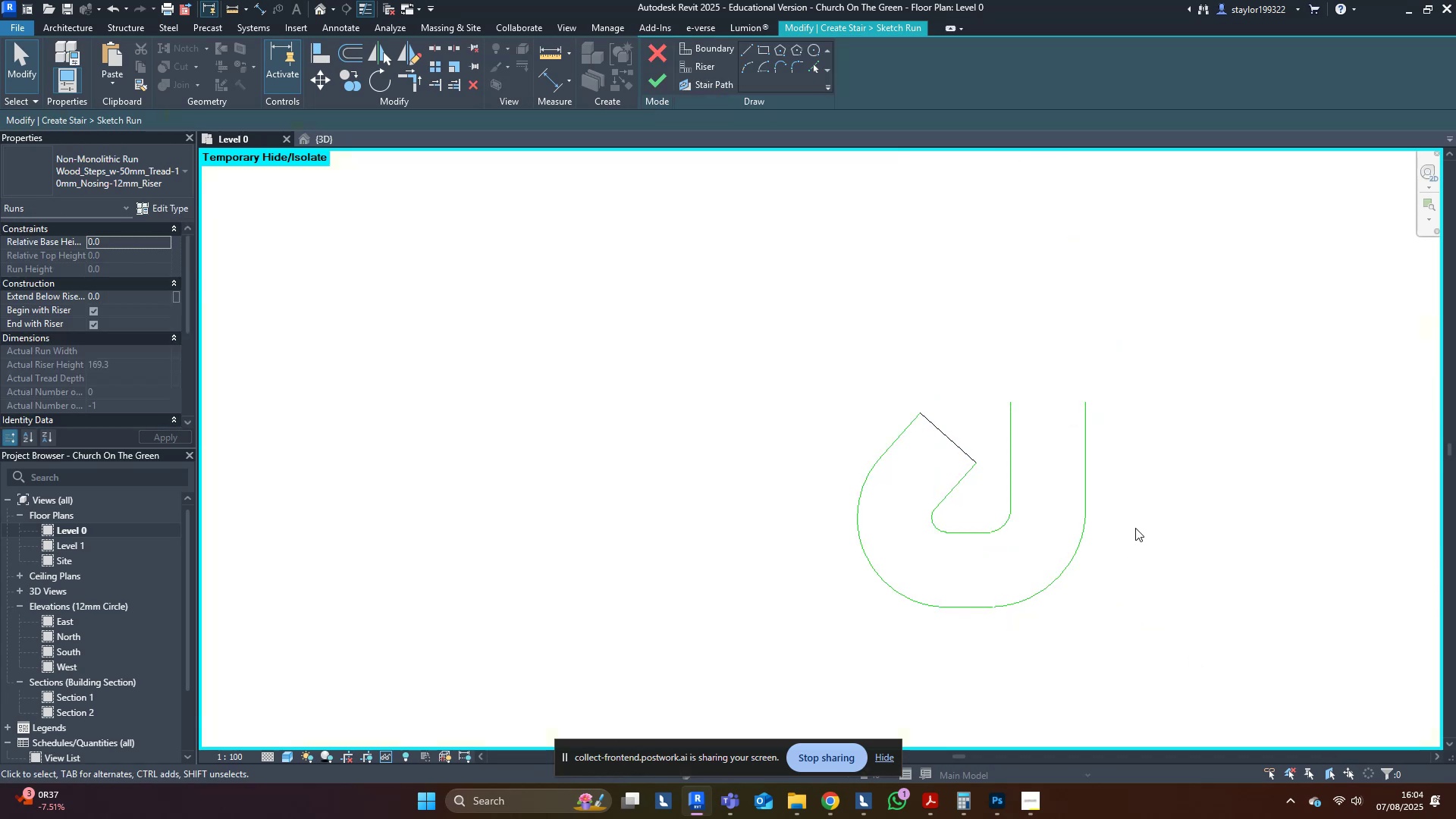 
scroll: coordinate [984, 432], scroll_direction: down, amount: 9.0
 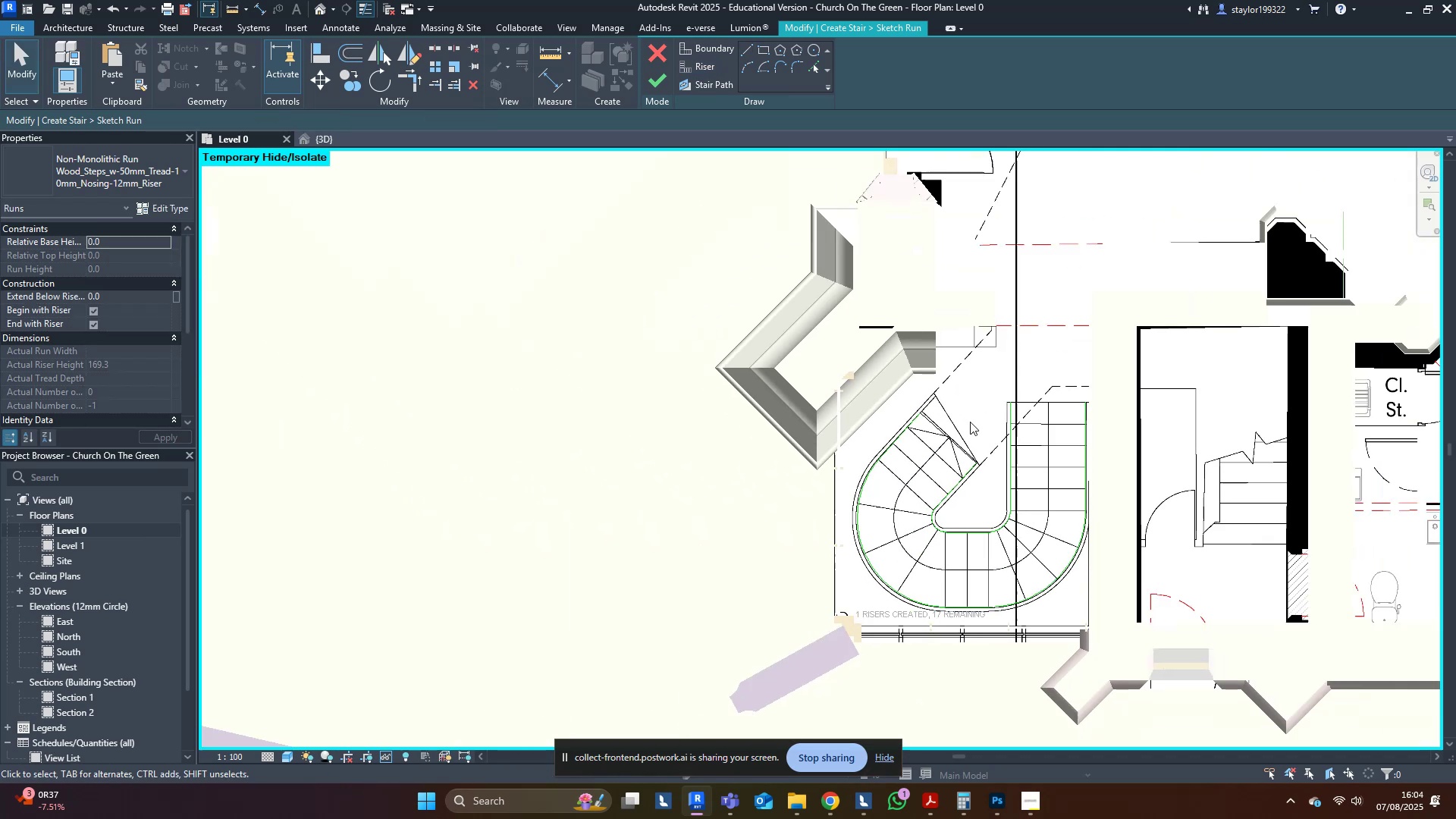 
left_click_drag(start_coordinate=[619, 262], to_coordinate=[1345, 756])
 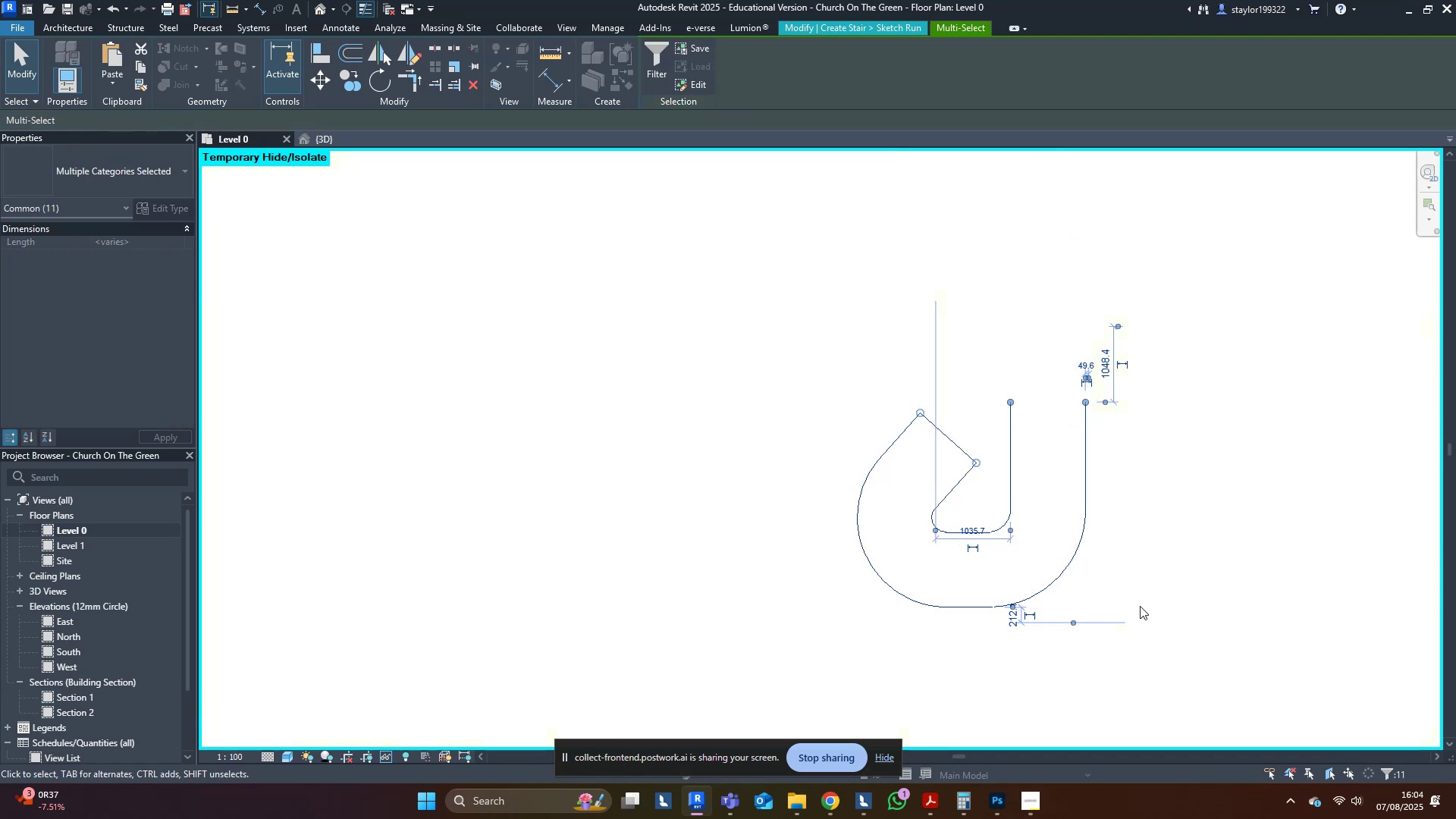 
left_click([1135, 528])
 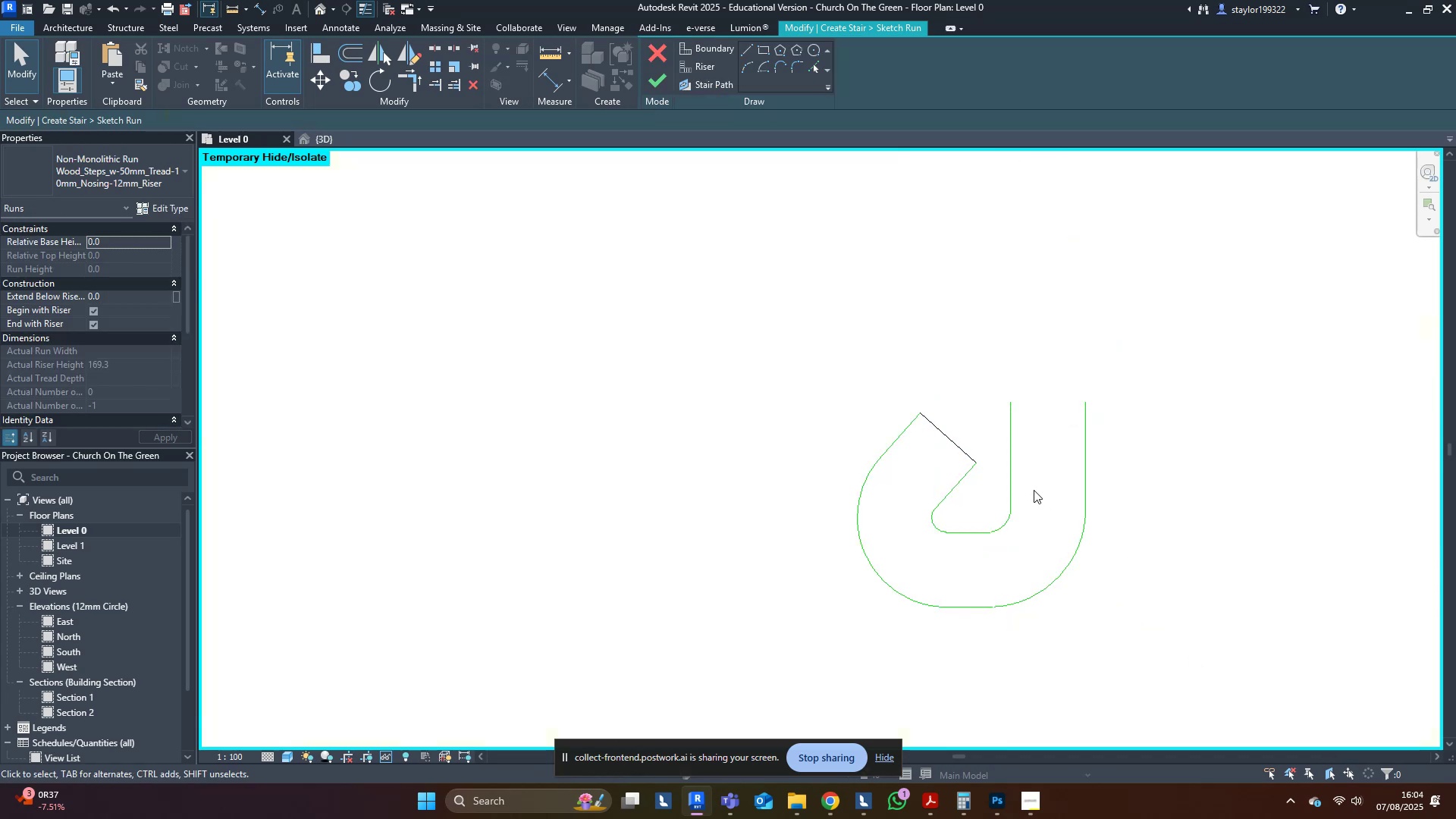 
key(Control+ControlLeft)
 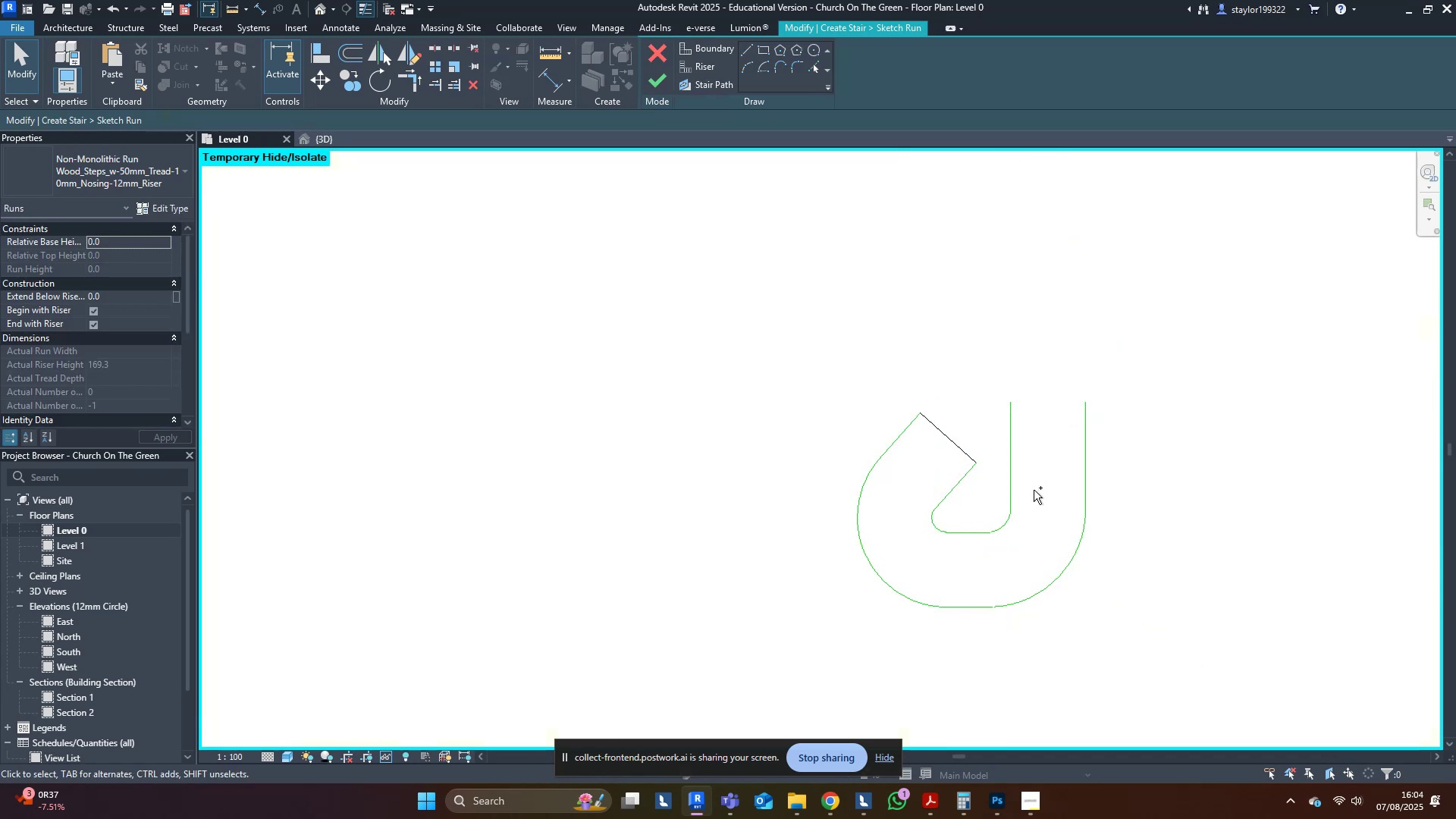 
scroll: coordinate [926, 460], scroll_direction: up, amount: 4.0
 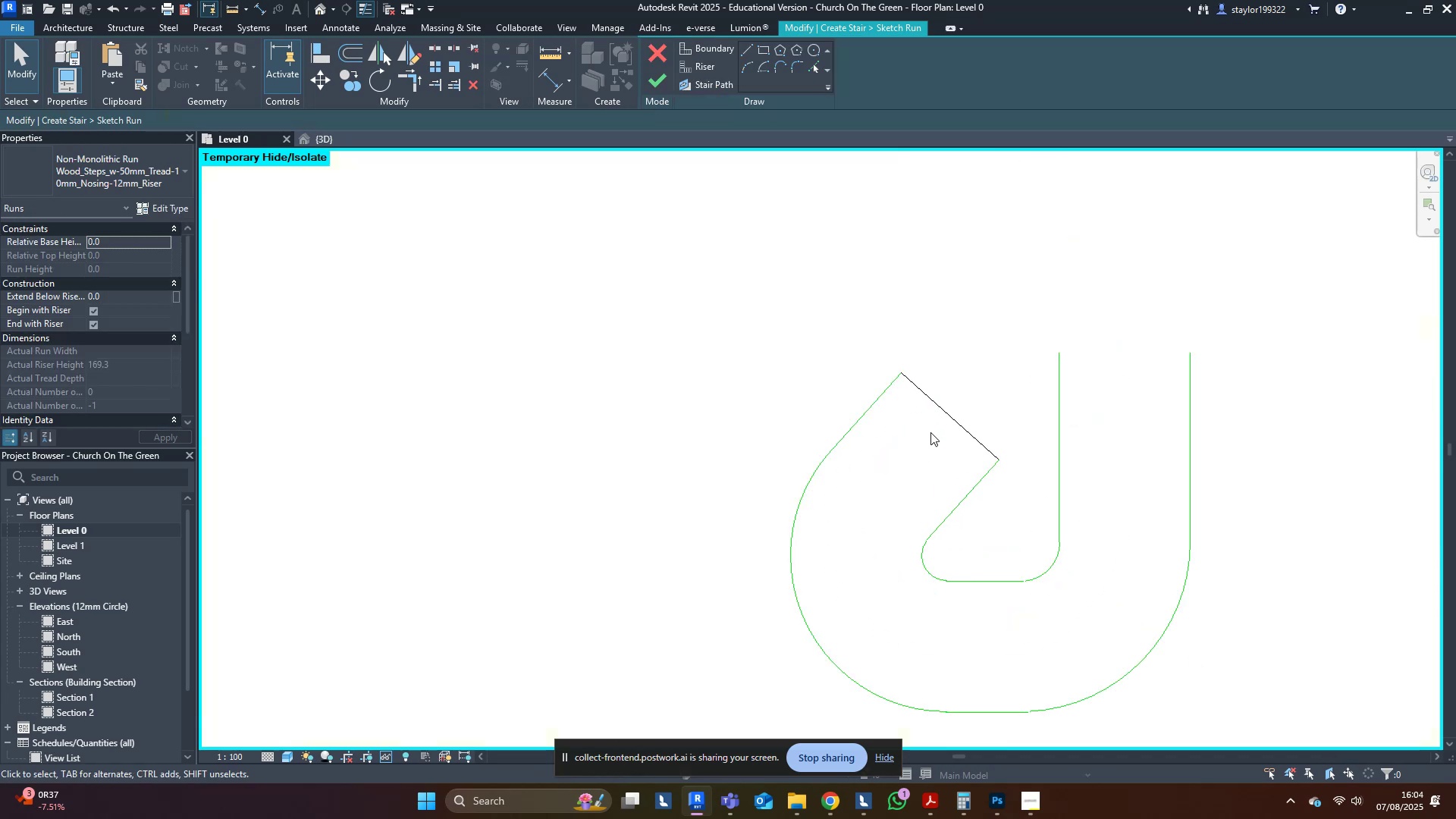 
key(Control+ControlLeft)
 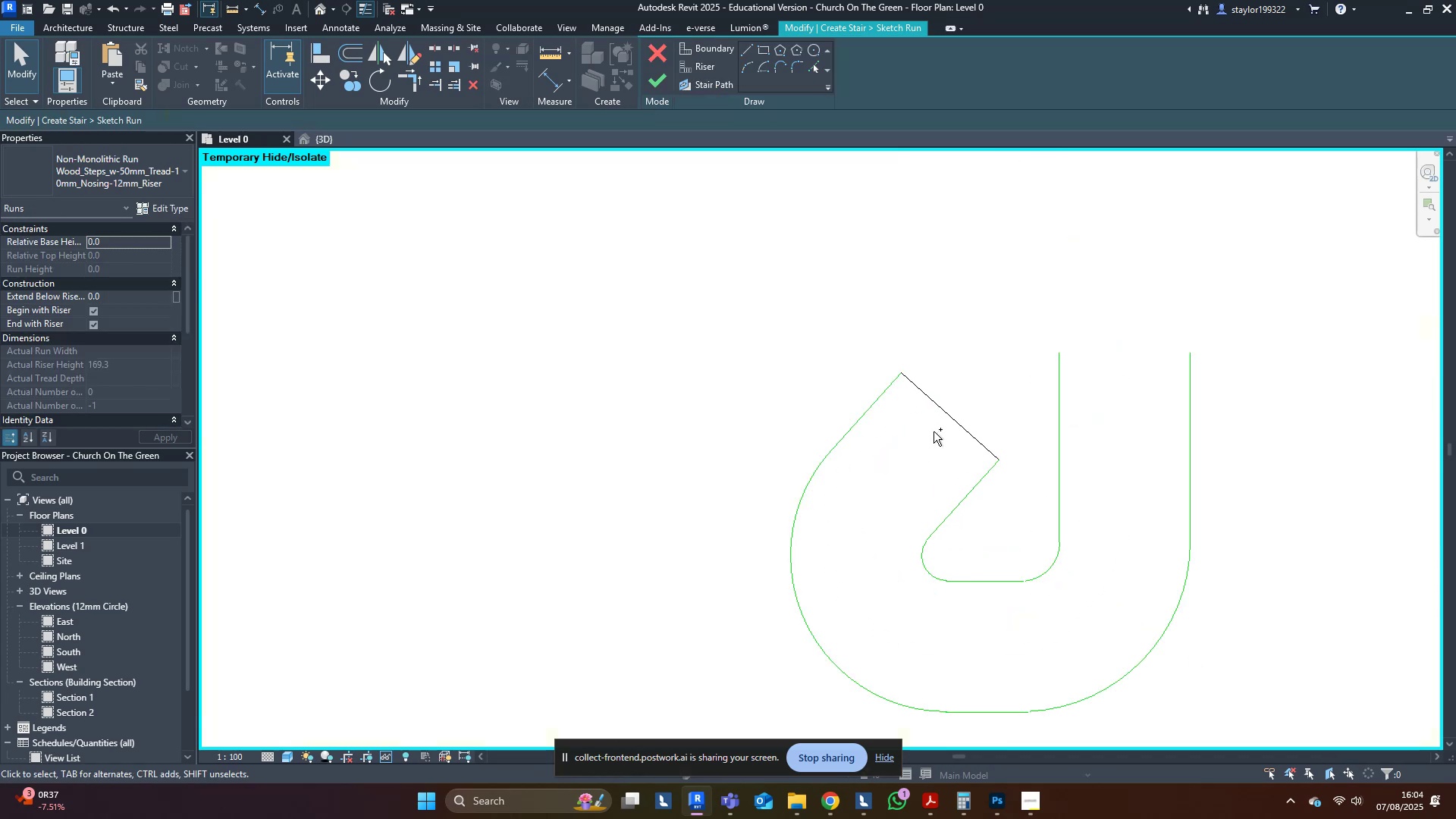 
key(Control+Z)
 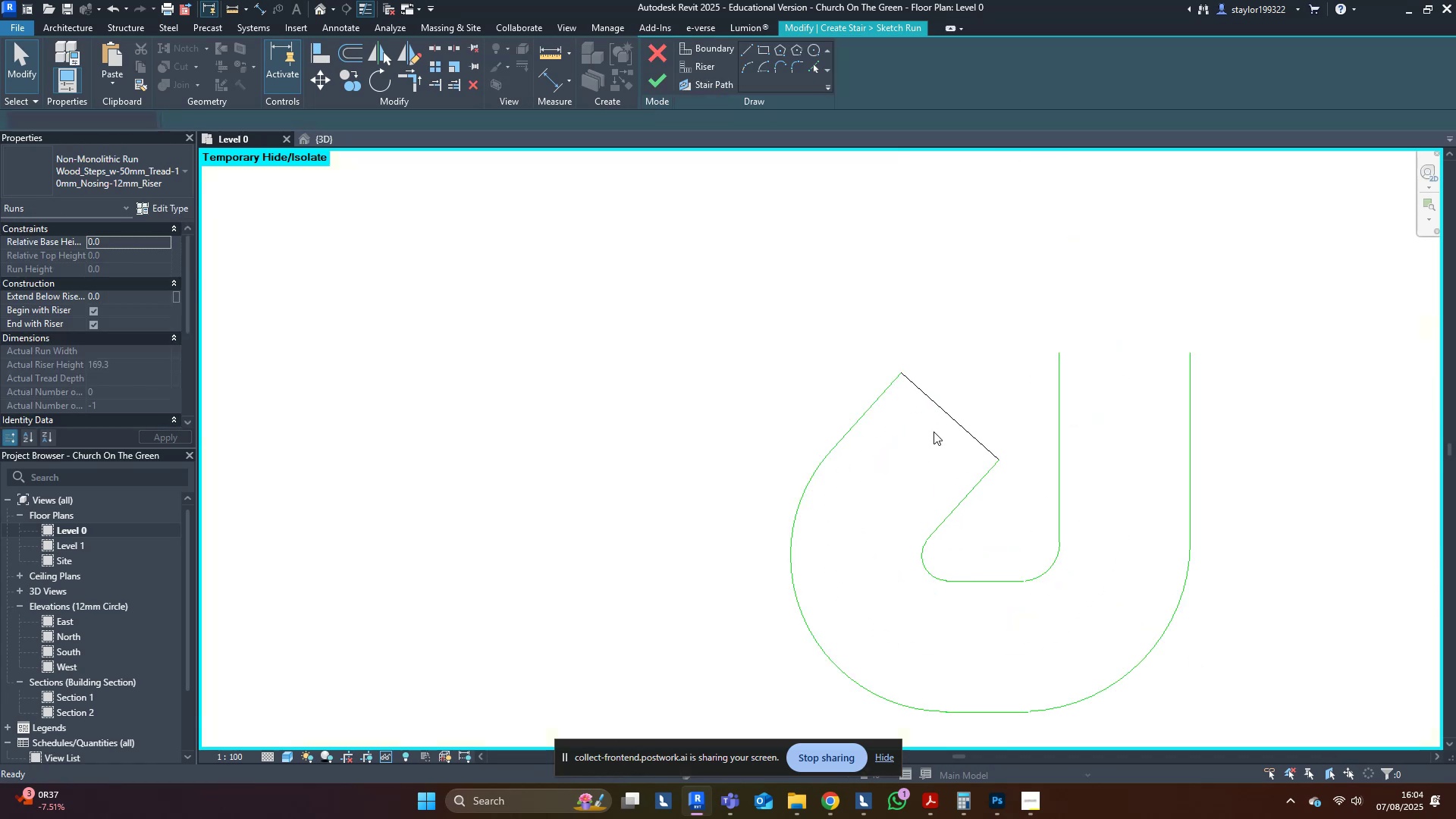 
scroll: coordinate [934, 431], scroll_direction: up, amount: 4.0
 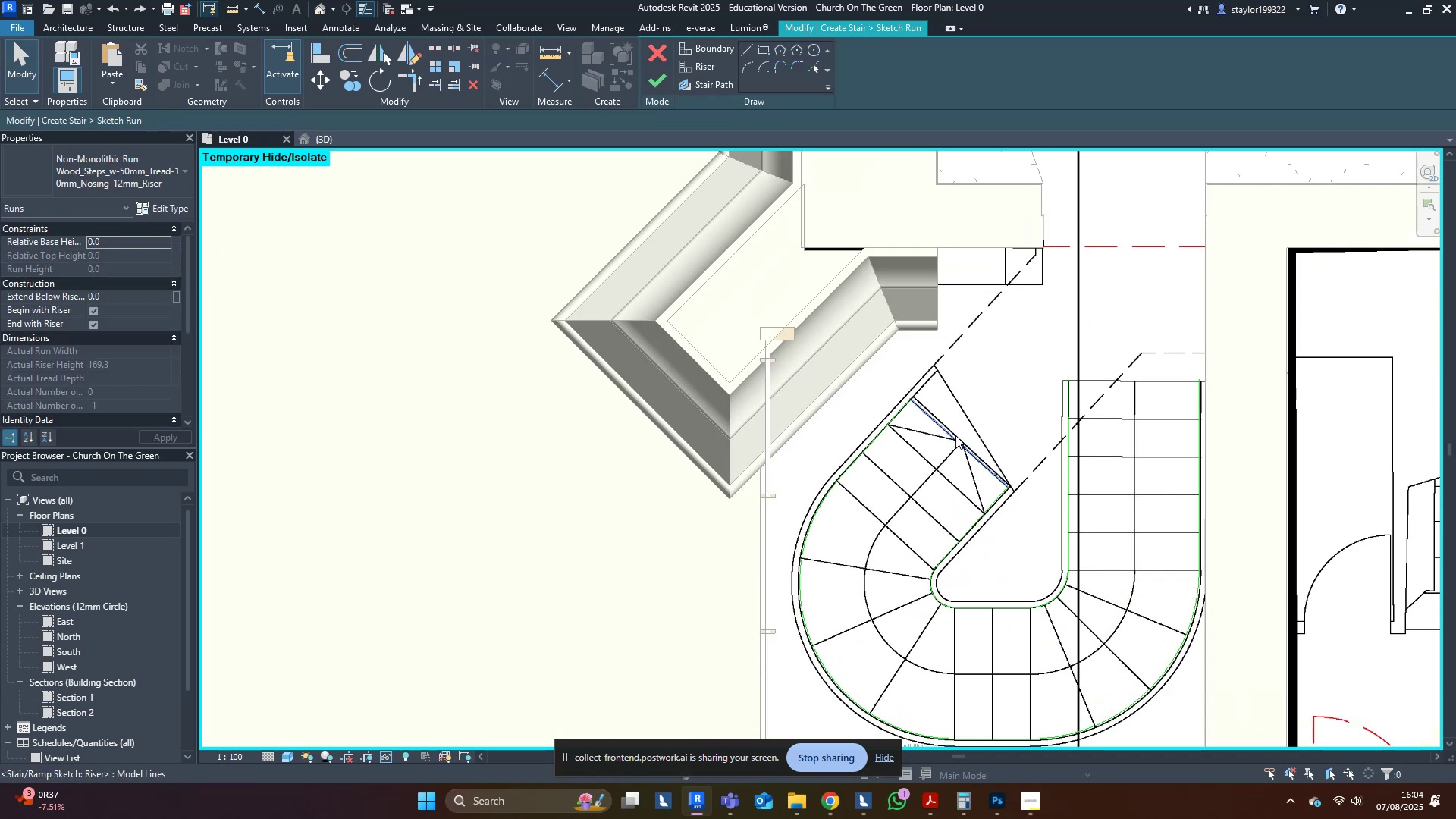 
left_click([957, 444])
 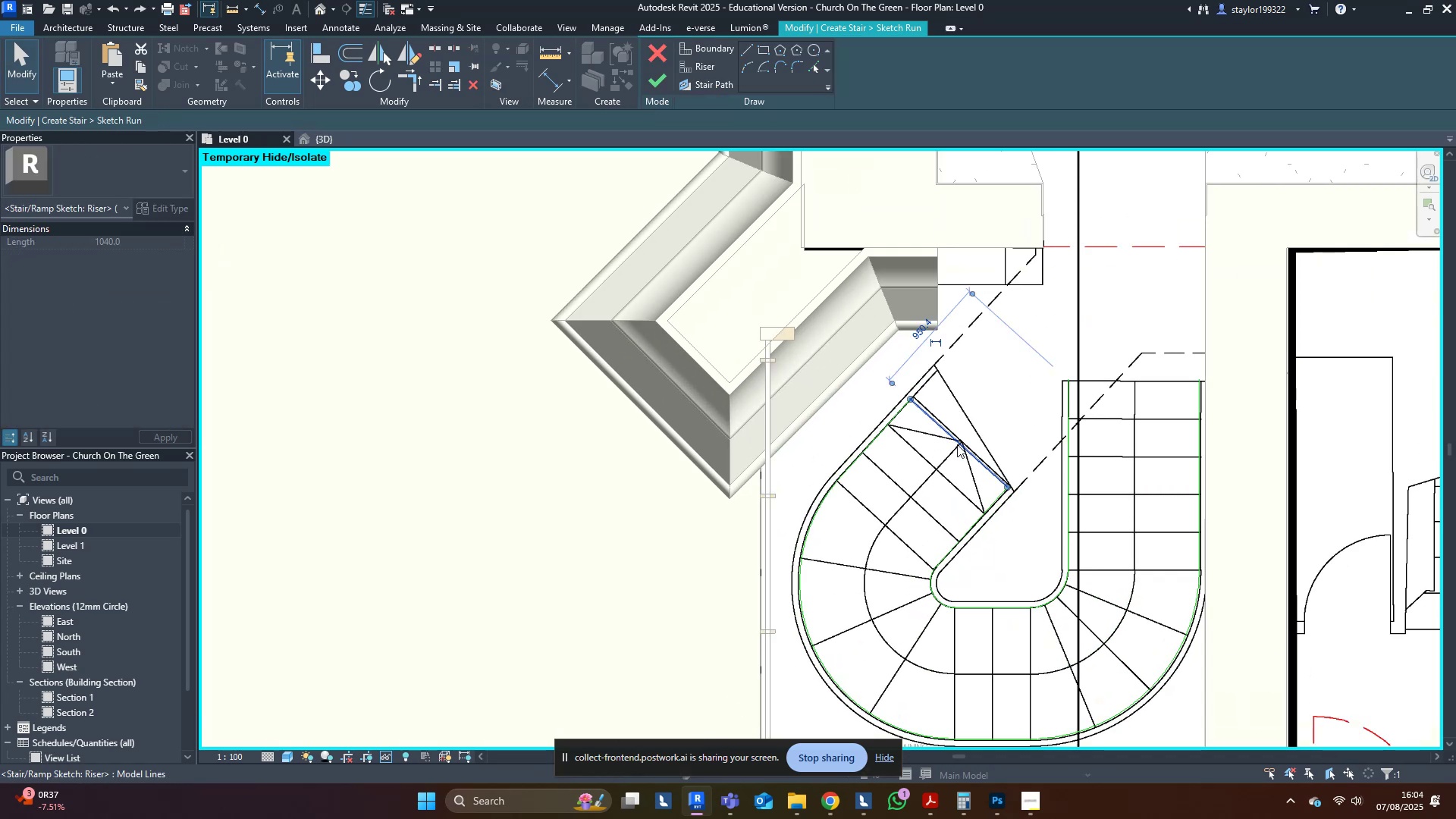 
scroll: coordinate [1017, 481], scroll_direction: up, amount: 10.0
 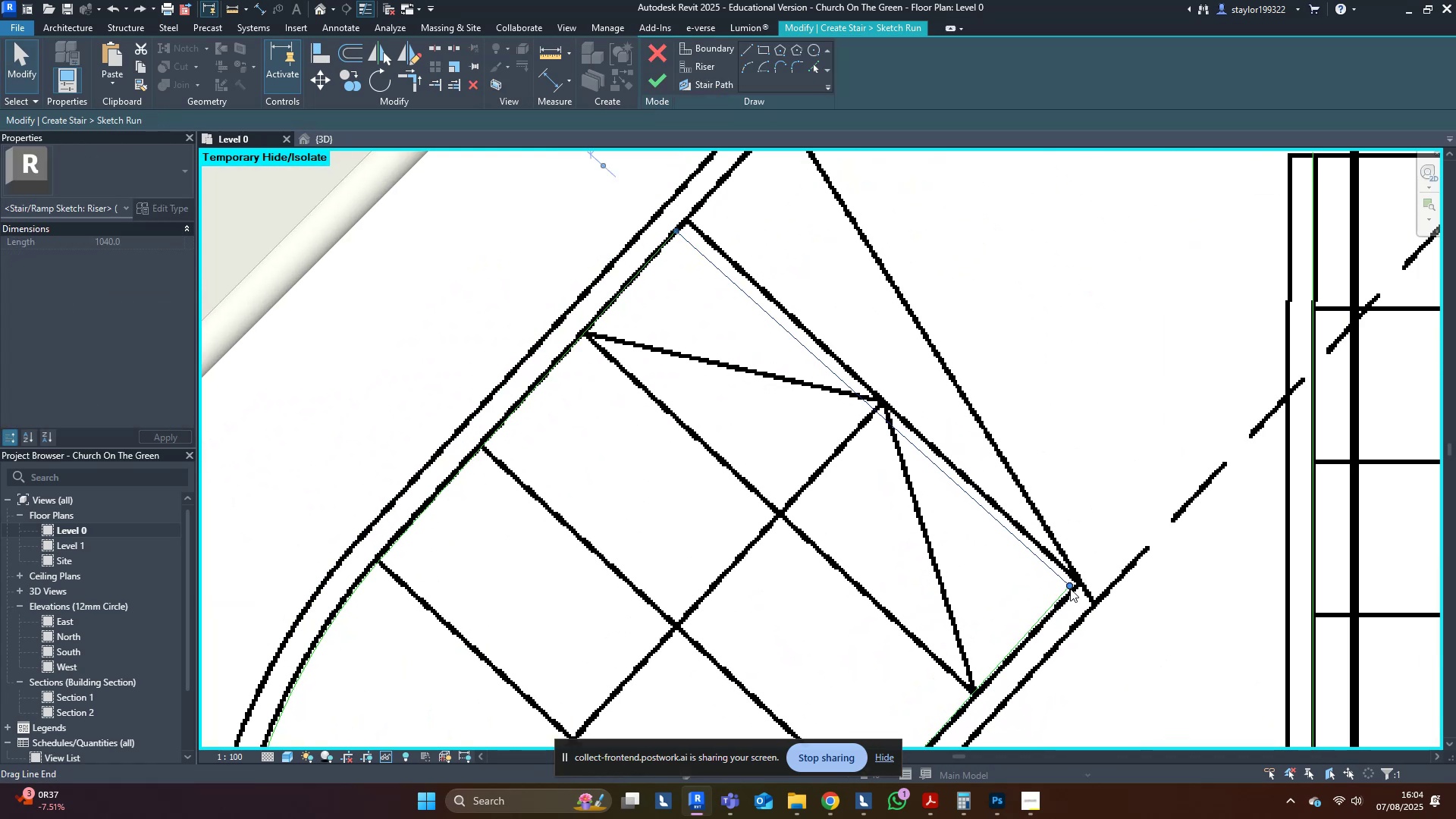 
left_click_drag(start_coordinate=[1071, 588], to_coordinate=[1008, 534])
 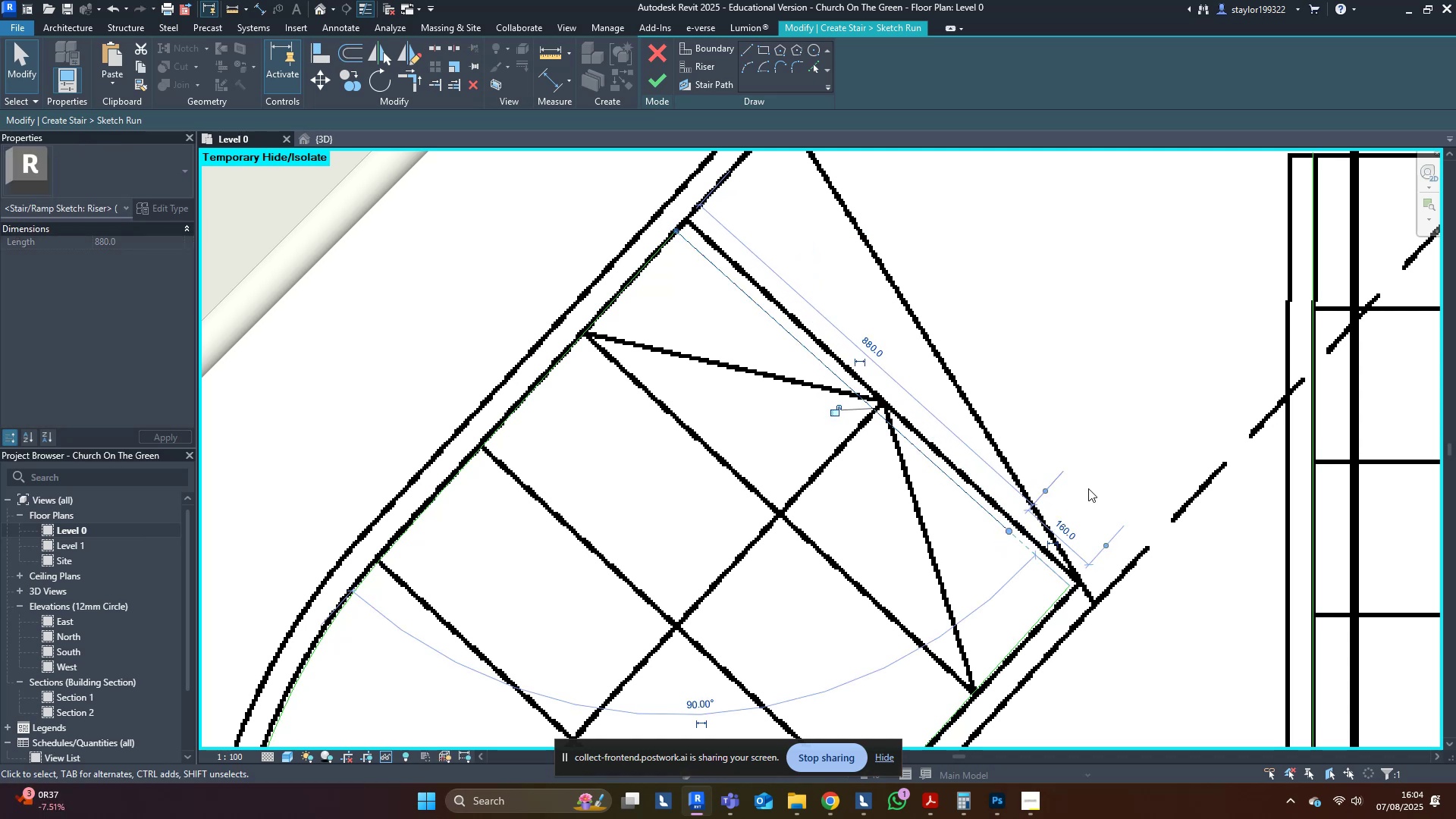 
left_click([1128, 463])
 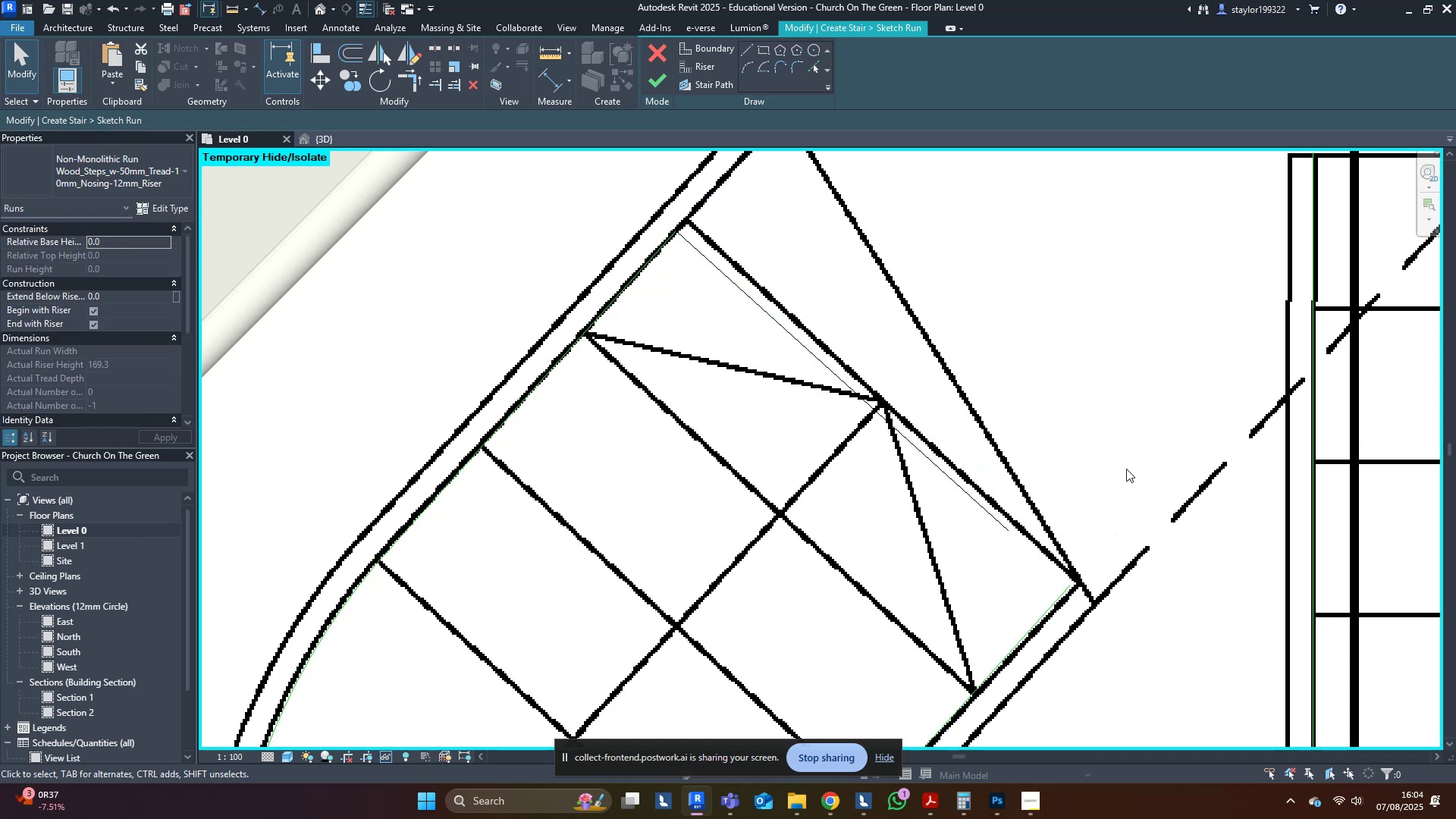 
type(al)
 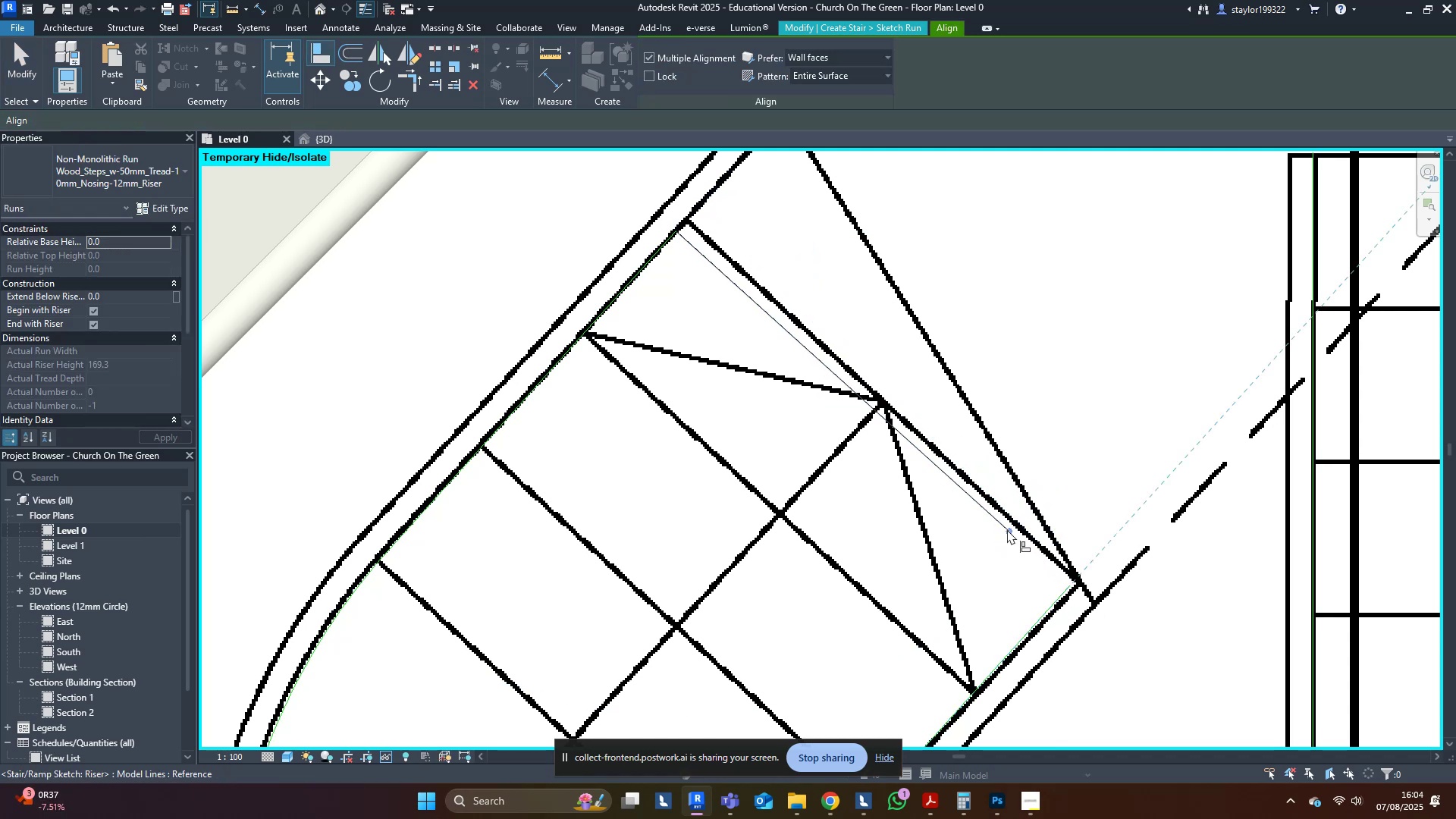 
left_click([1009, 529])
 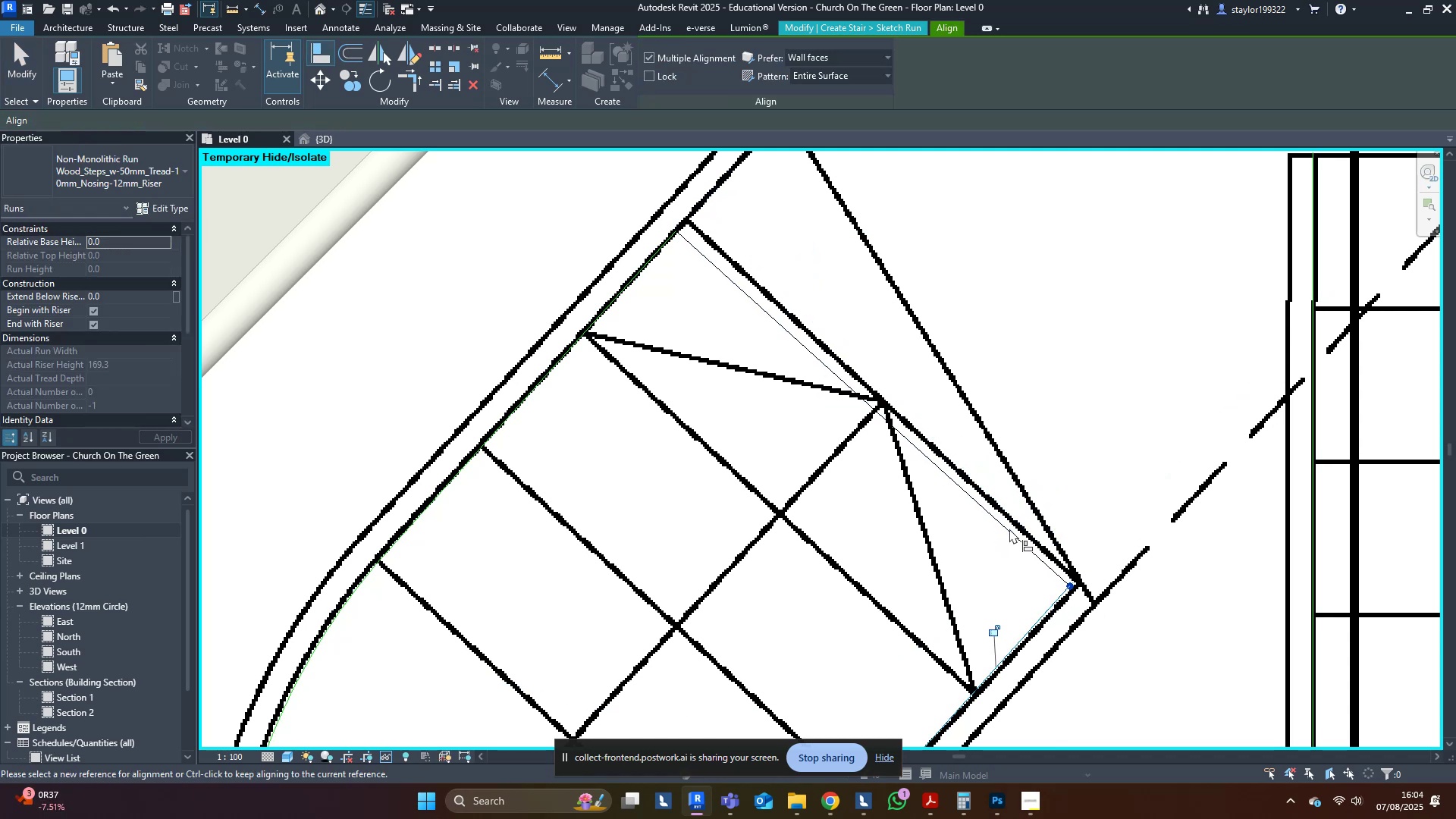 
key(Escape)
 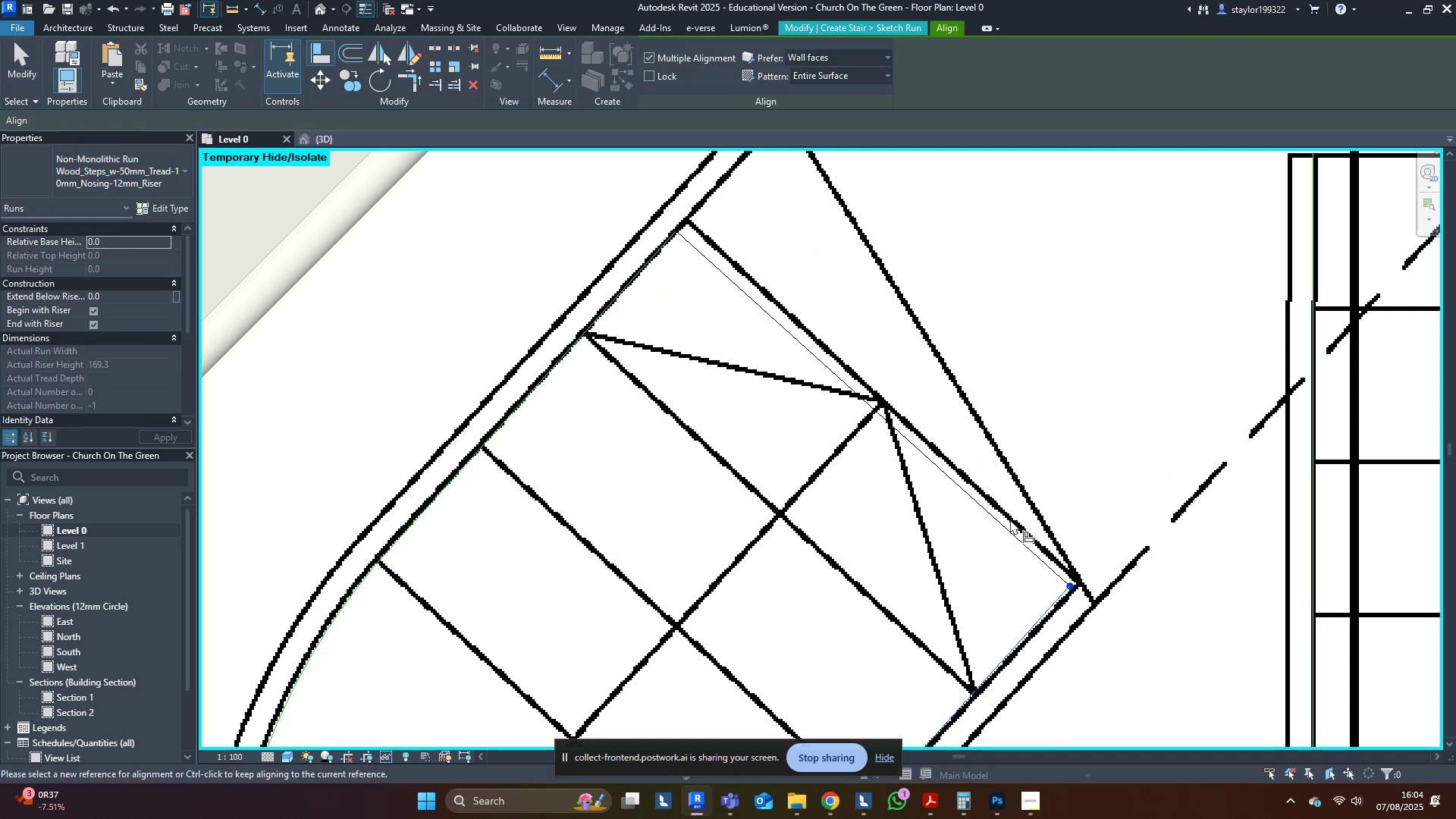 
key(Escape)
 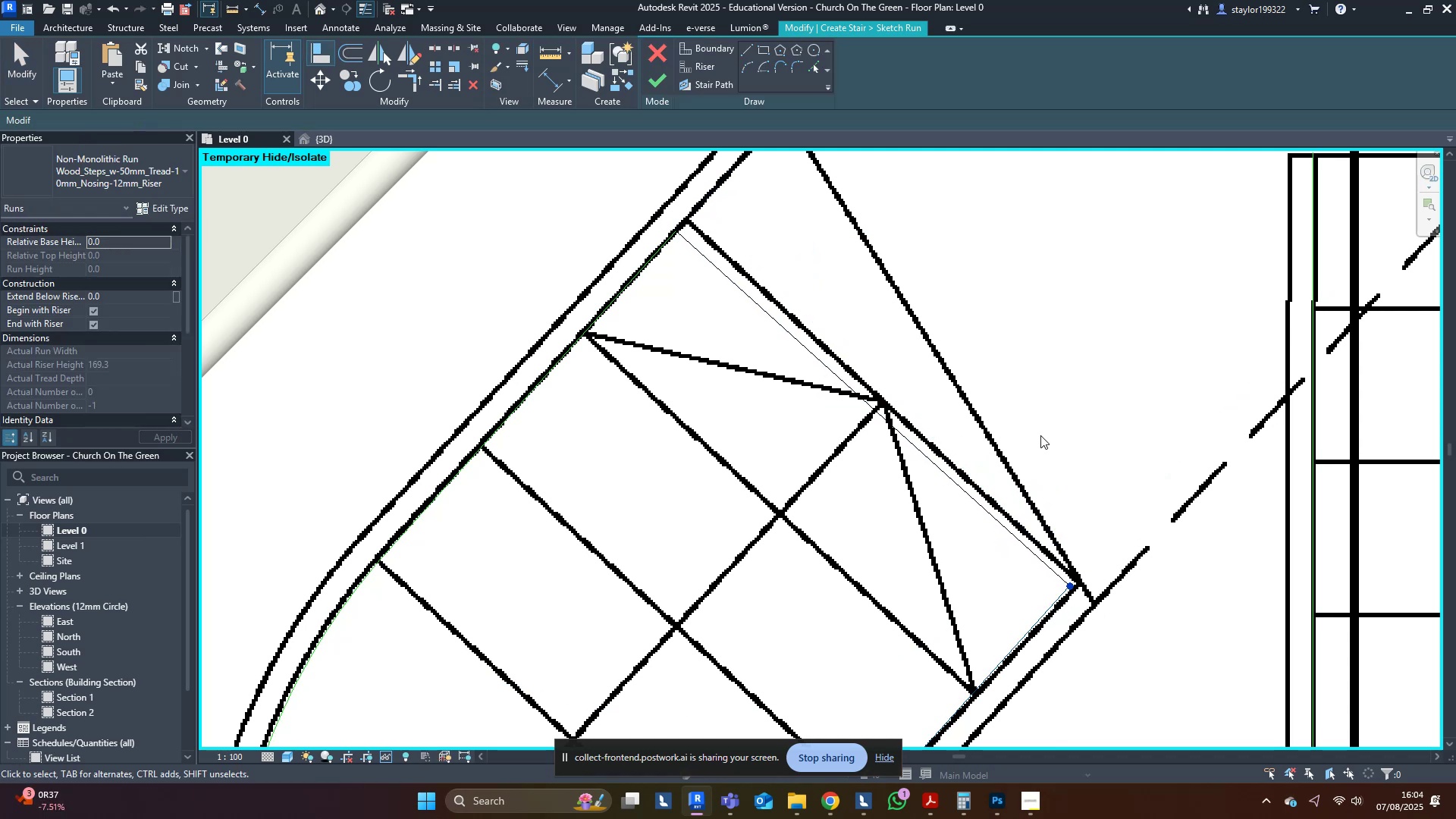 
middle_click([1040, 435])
 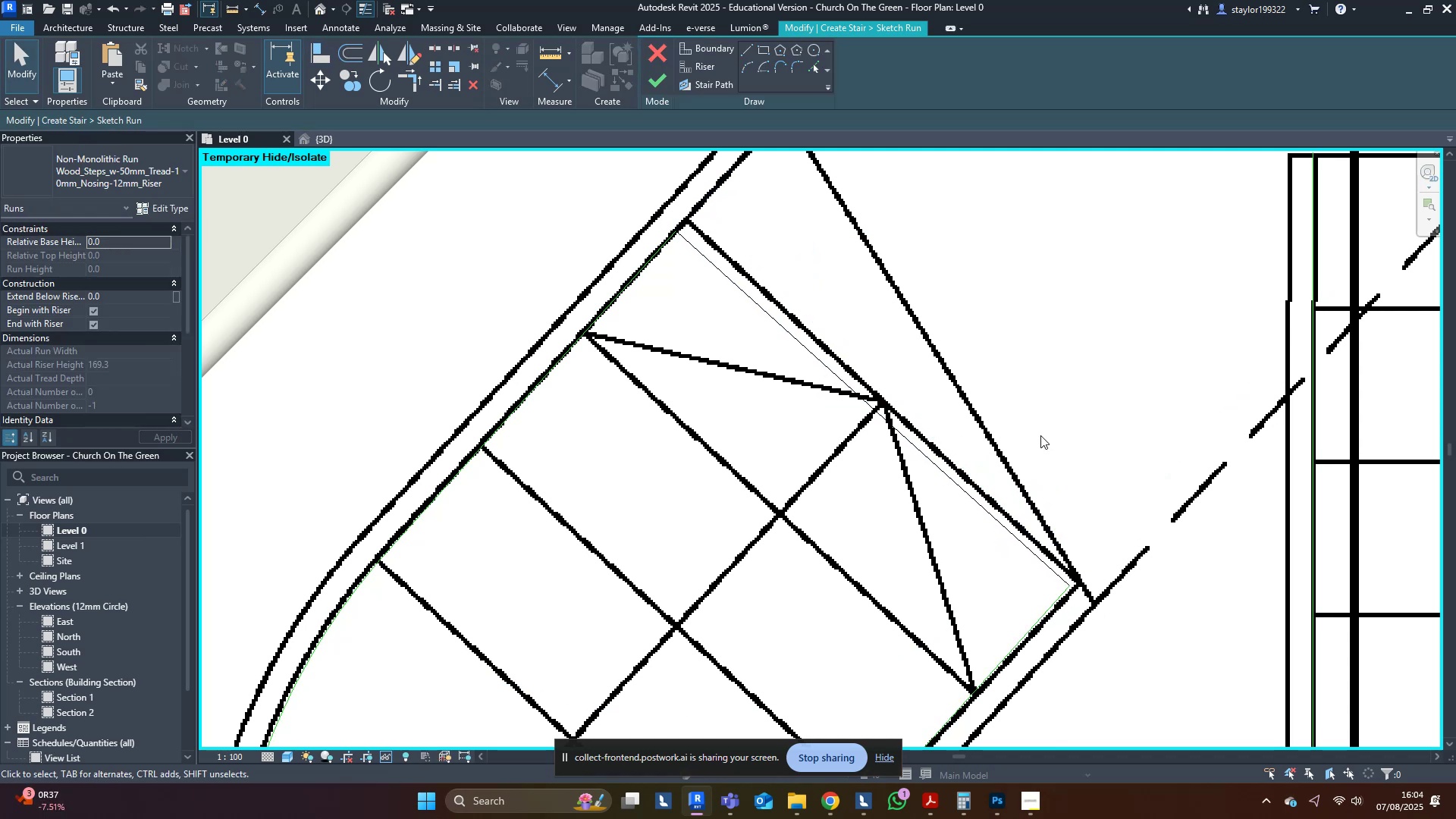 
scroll: coordinate [1052, 483], scroll_direction: down, amount: 5.0
 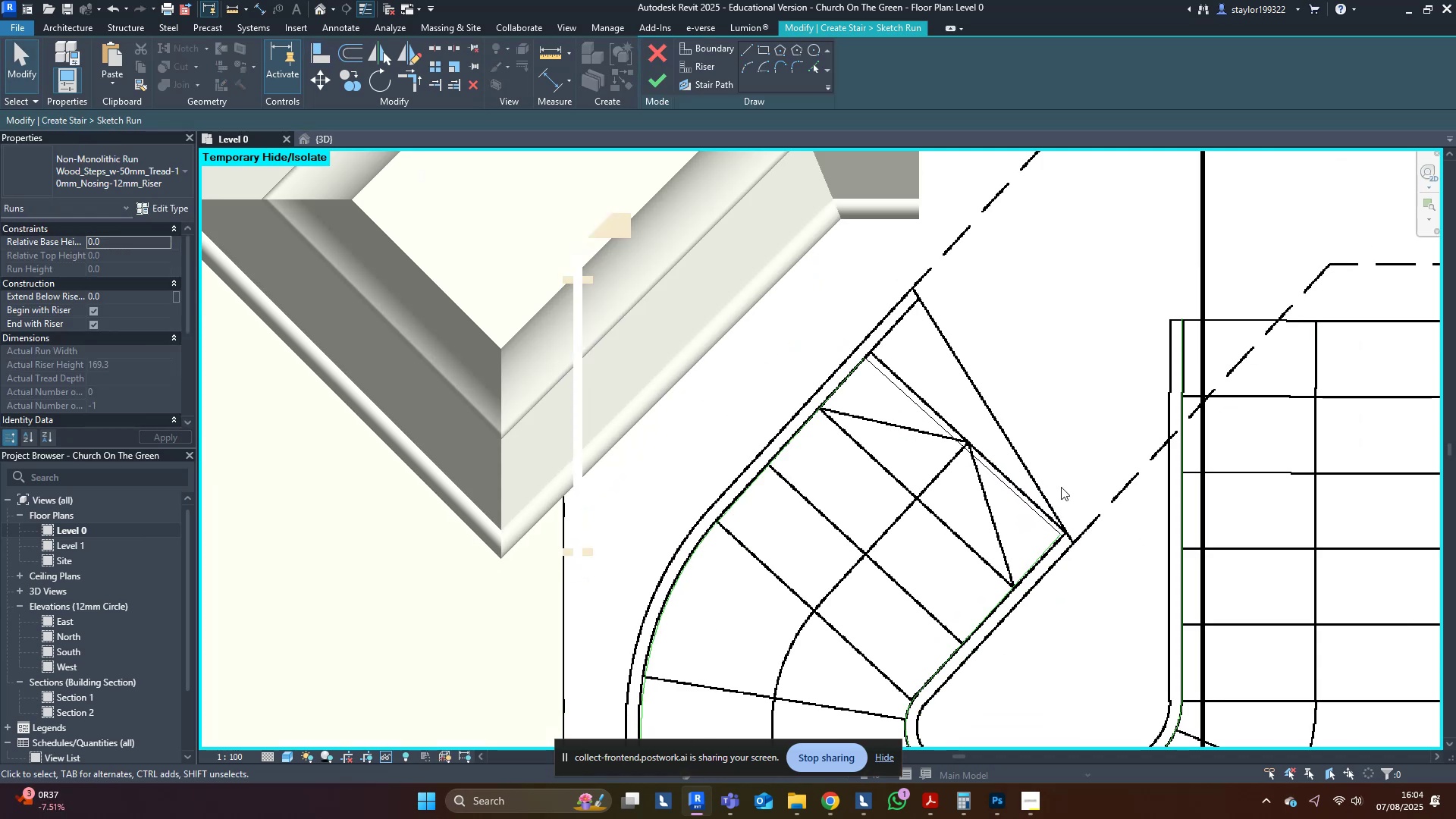 
type(of300)
 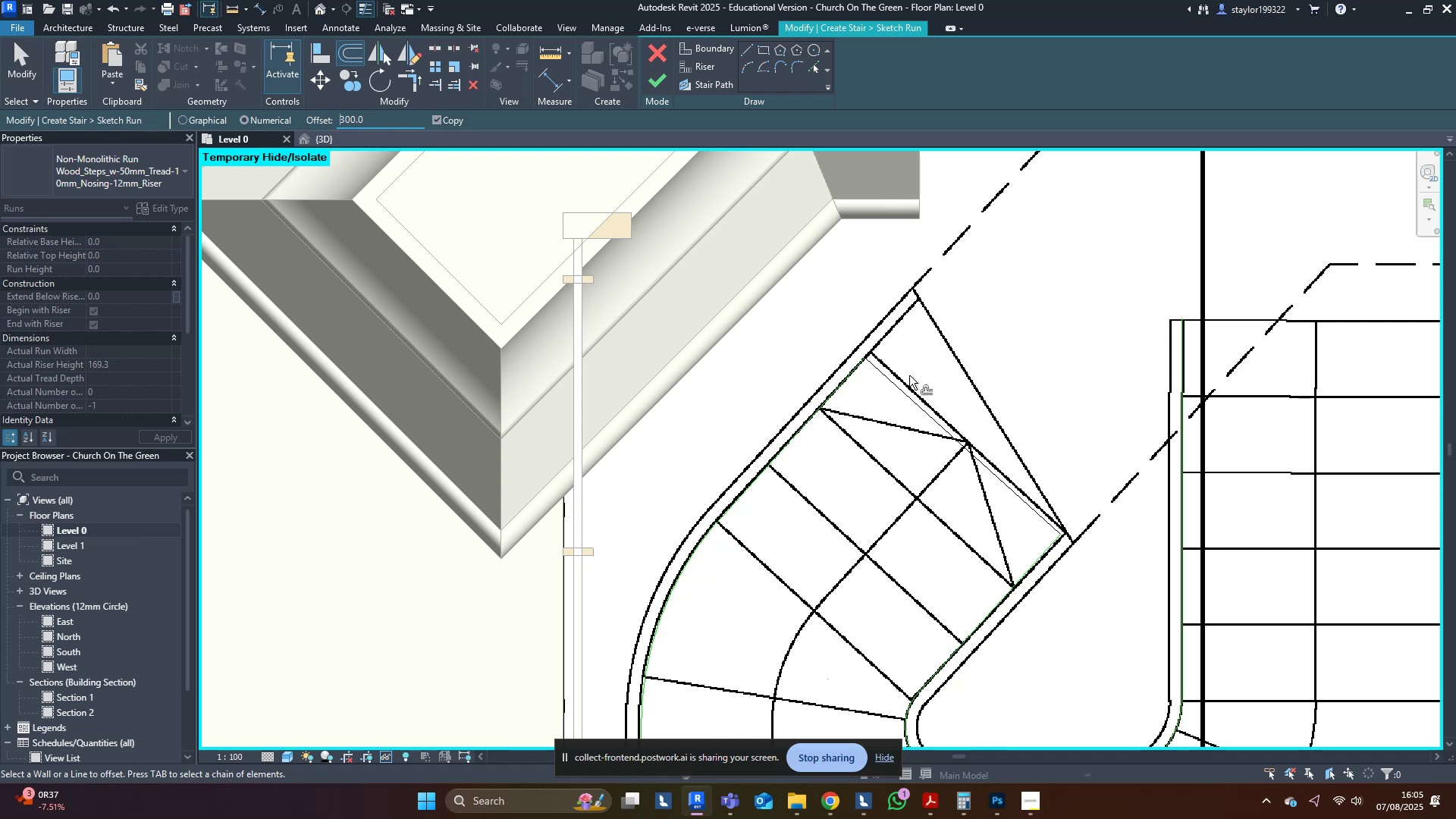 
left_click_drag(start_coordinate=[381, 119], to_coordinate=[303, 105])
 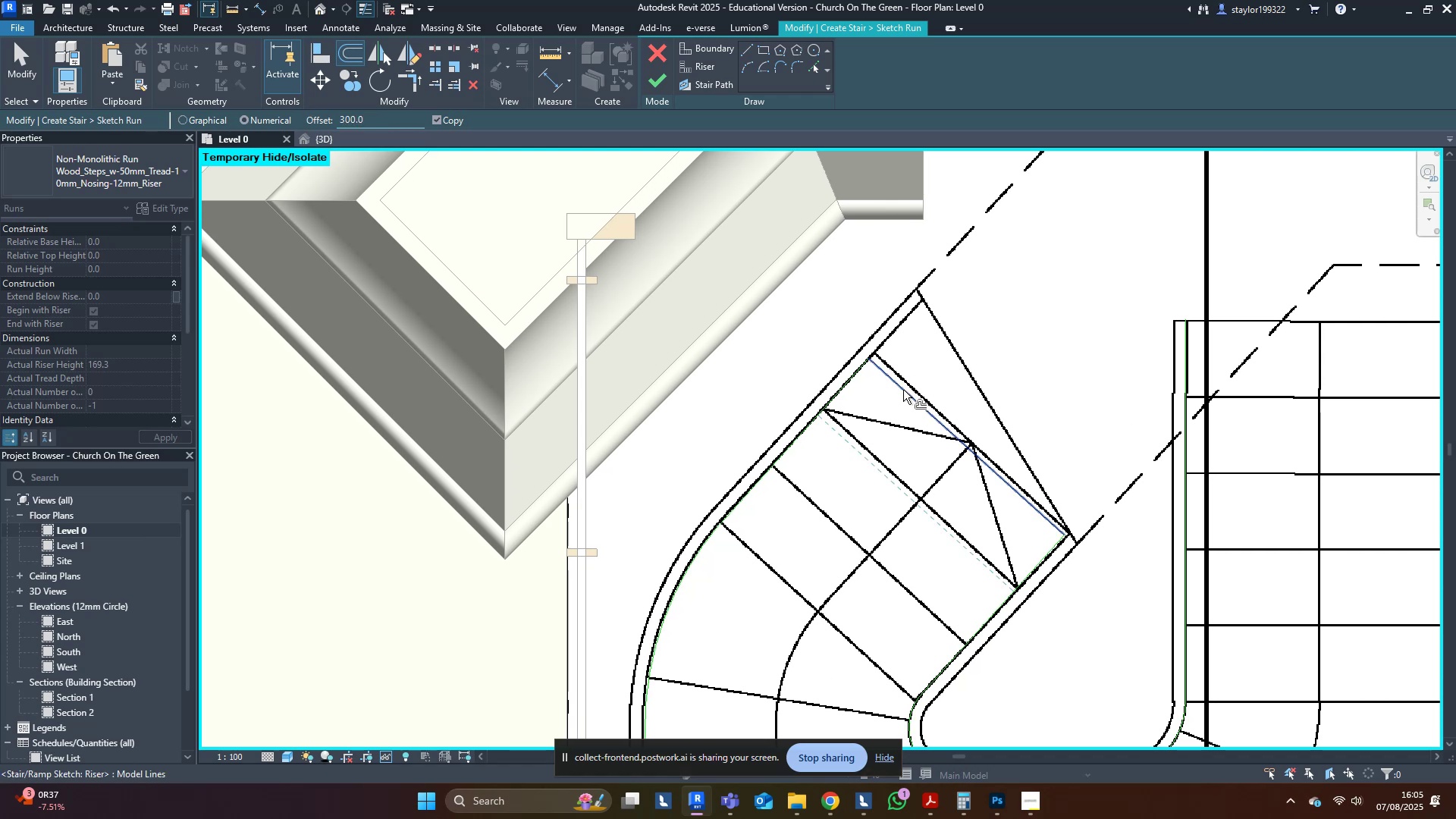 
left_click([907, 390])
 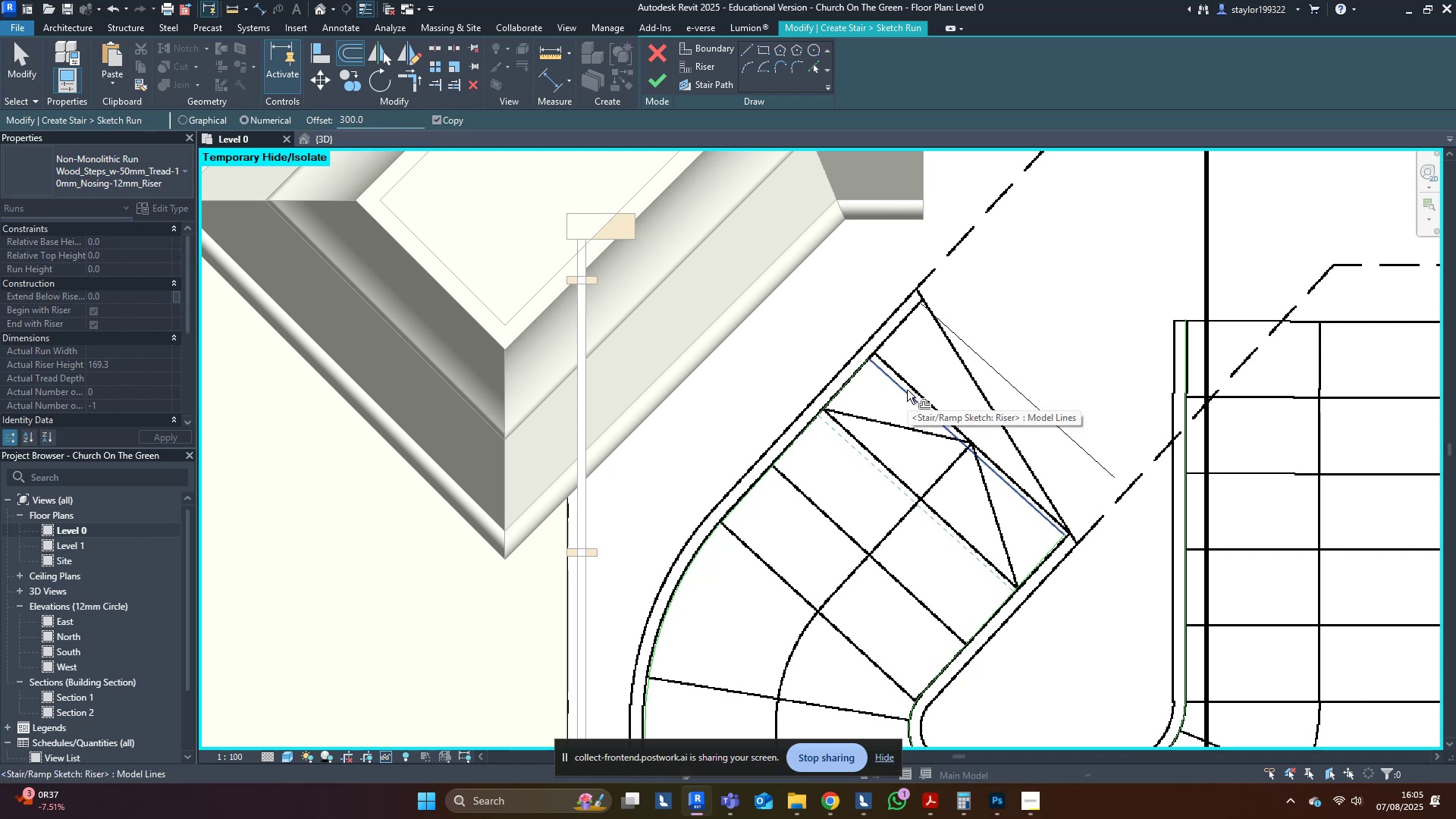 
left_click([907, 390])
 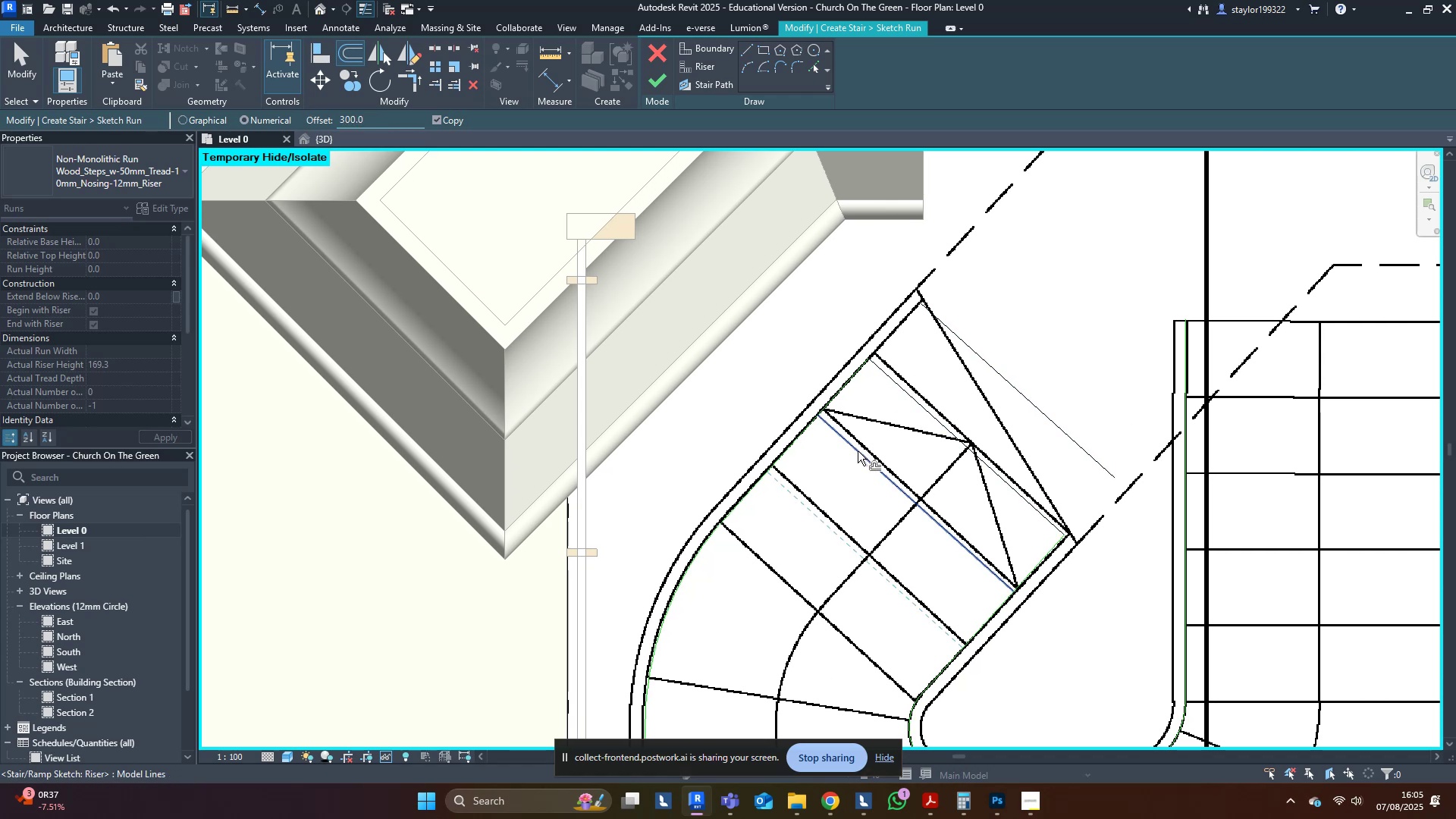 
left_click([858, 451])
 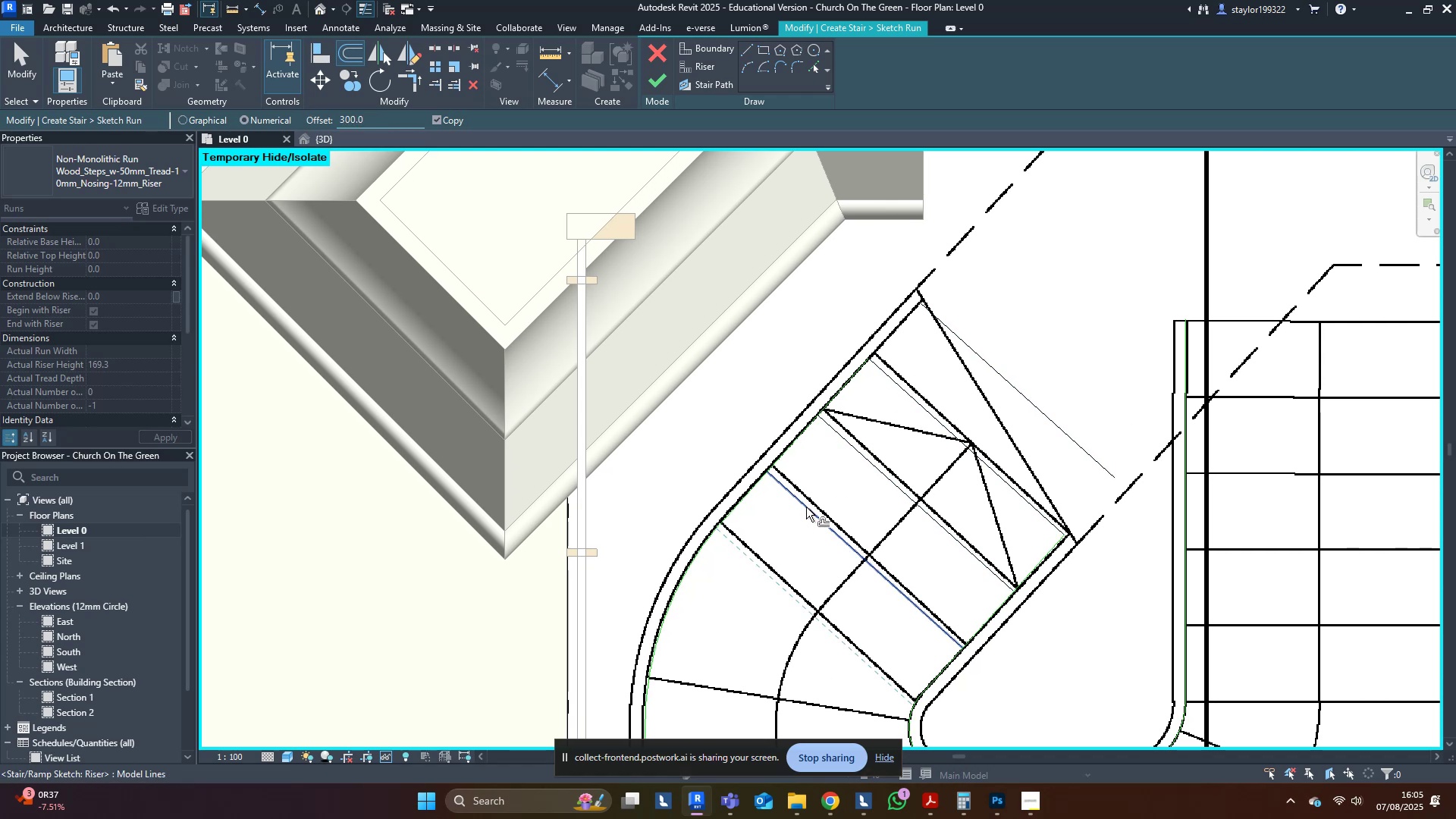 
left_click([806, 507])
 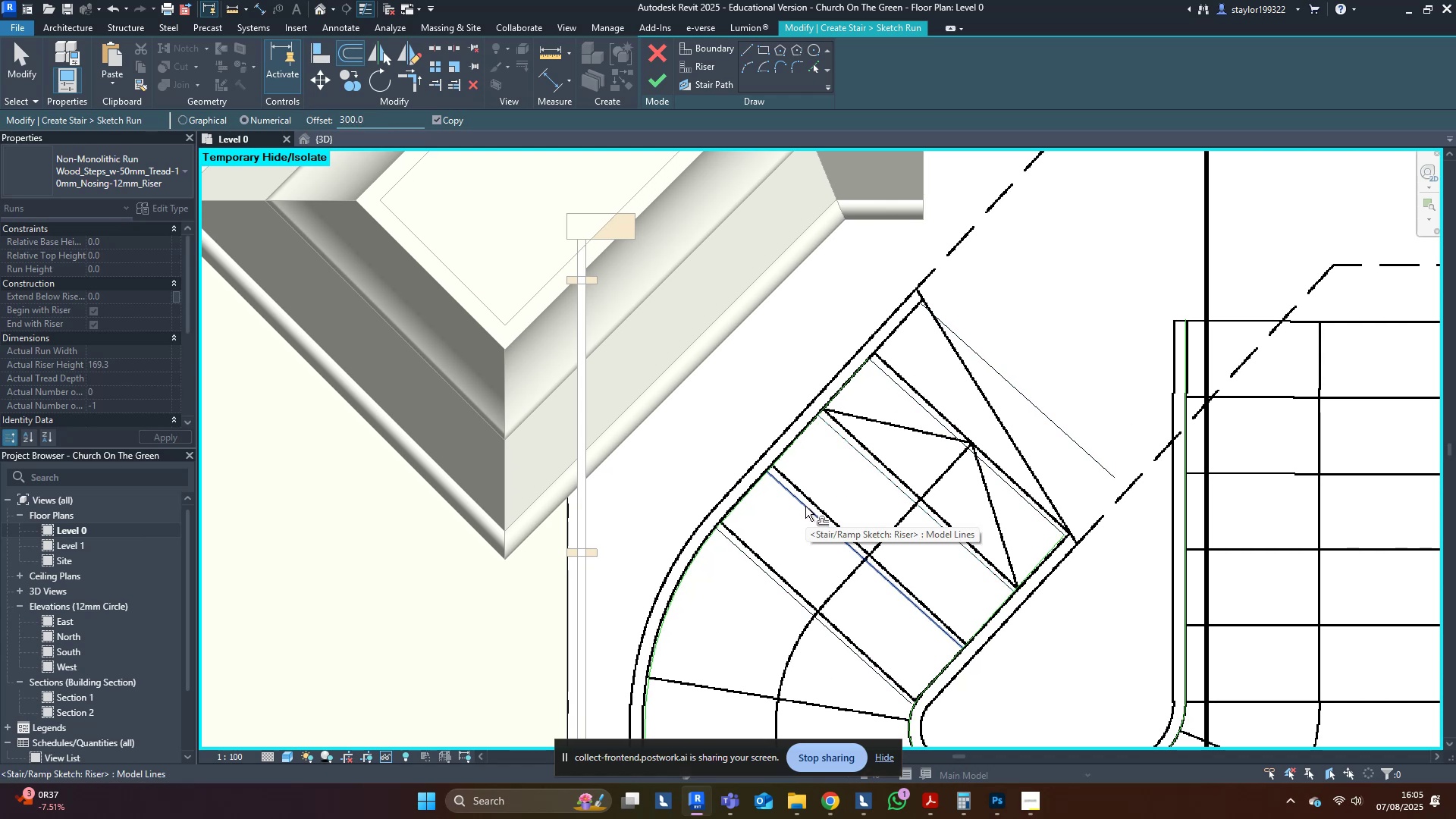 
scroll: coordinate [806, 507], scroll_direction: down, amount: 5.0
 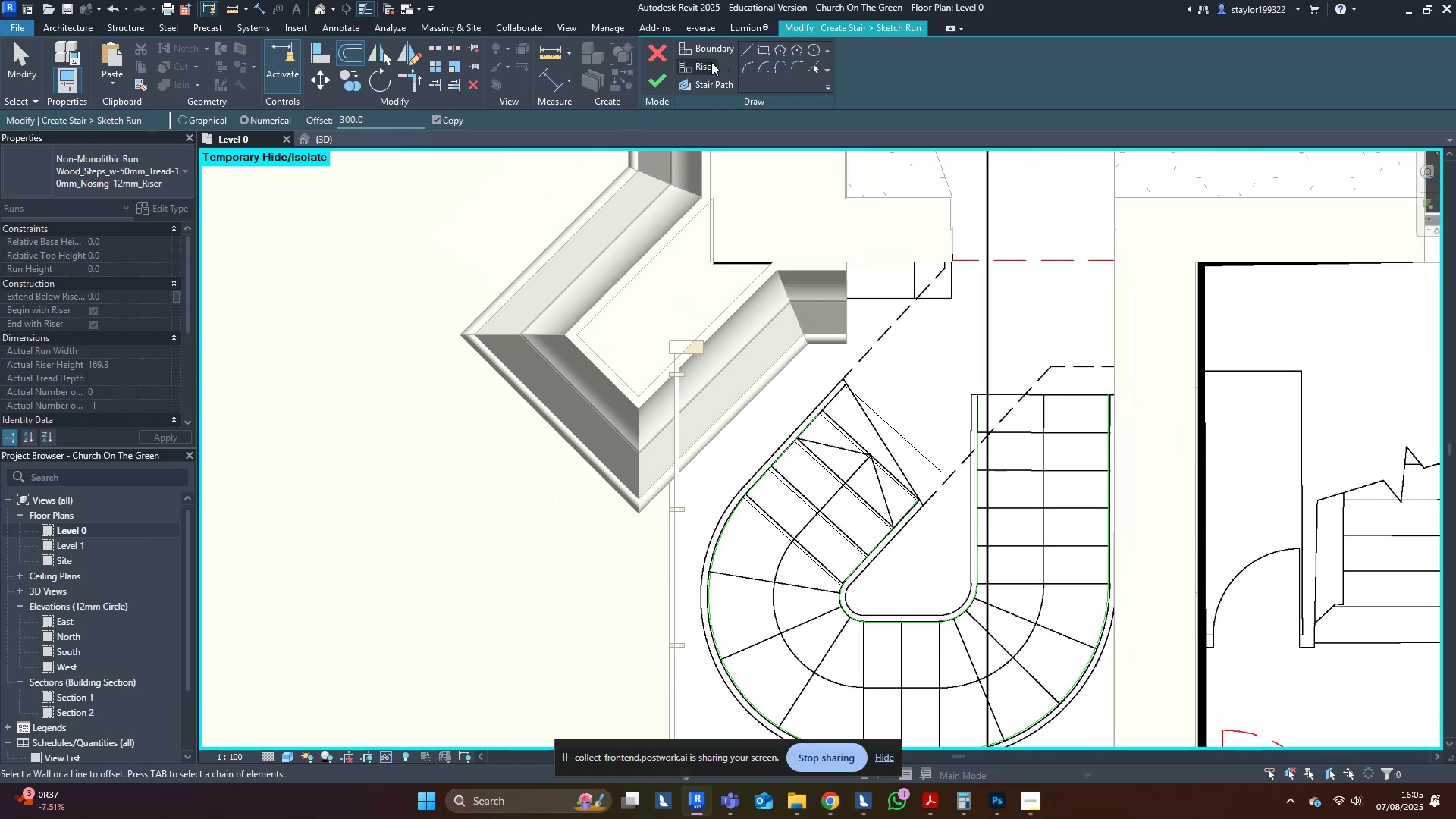 
left_click([704, 64])
 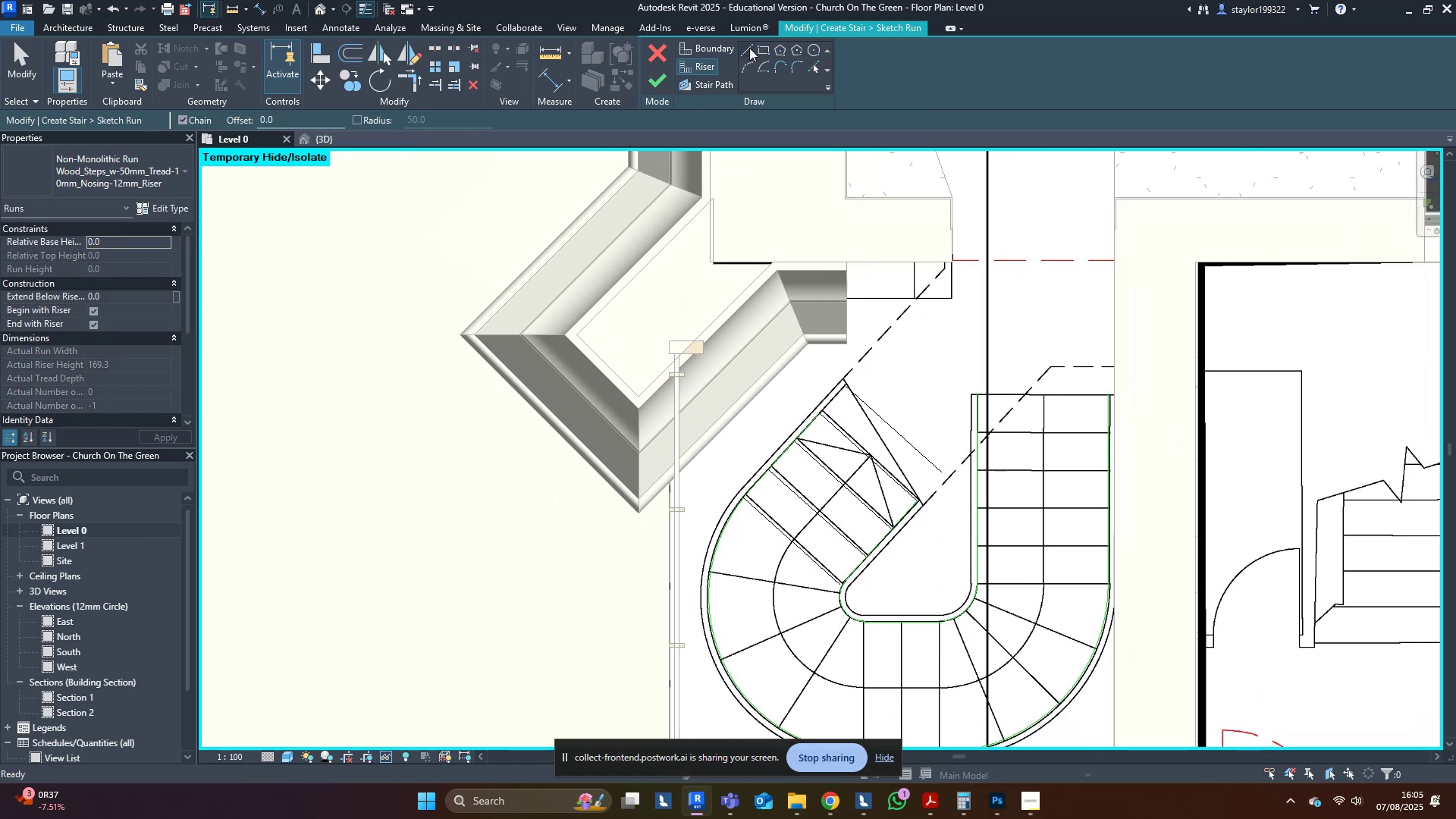 
left_click([749, 47])
 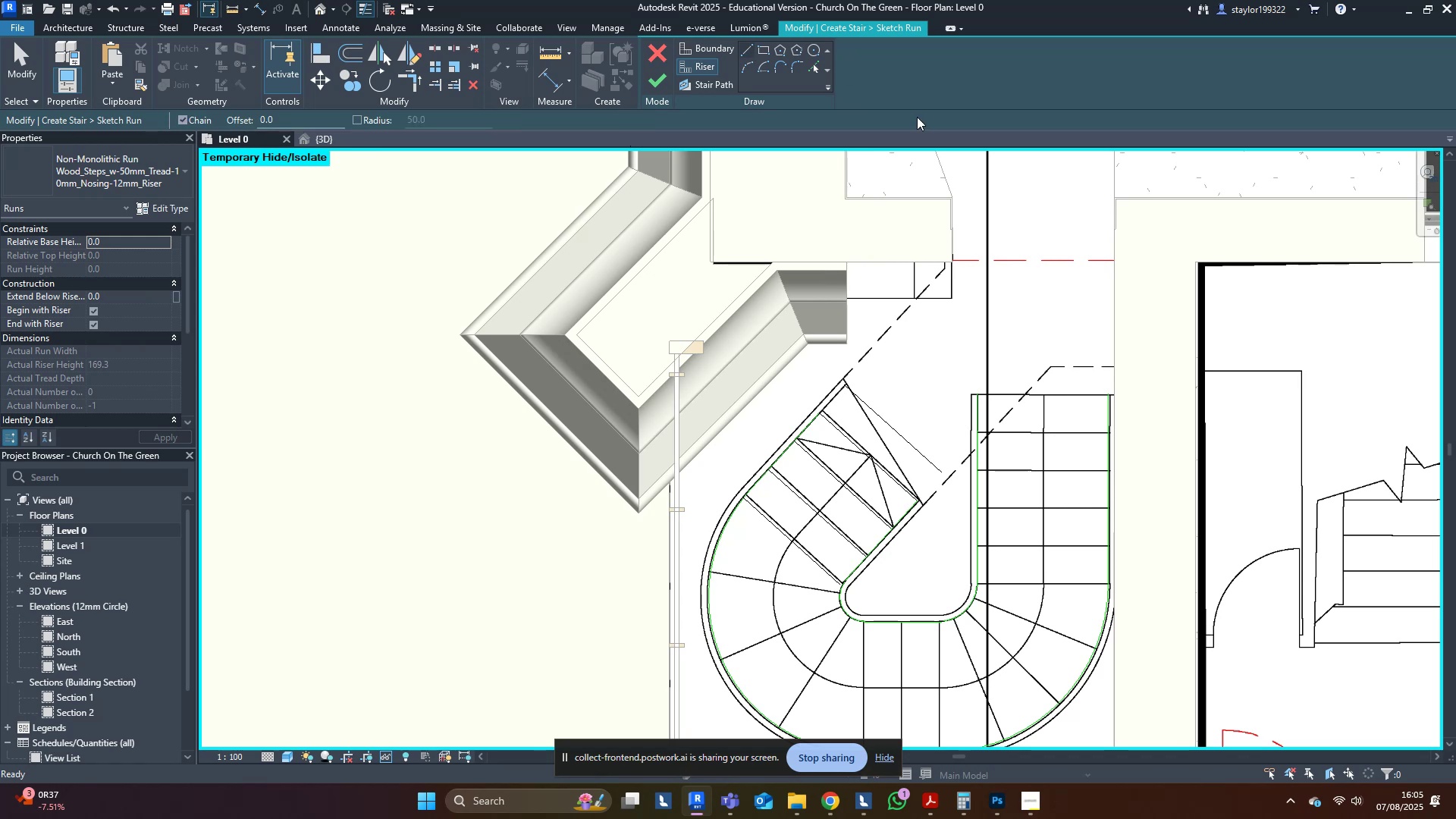 
scroll: coordinate [1080, 433], scroll_direction: up, amount: 3.0
 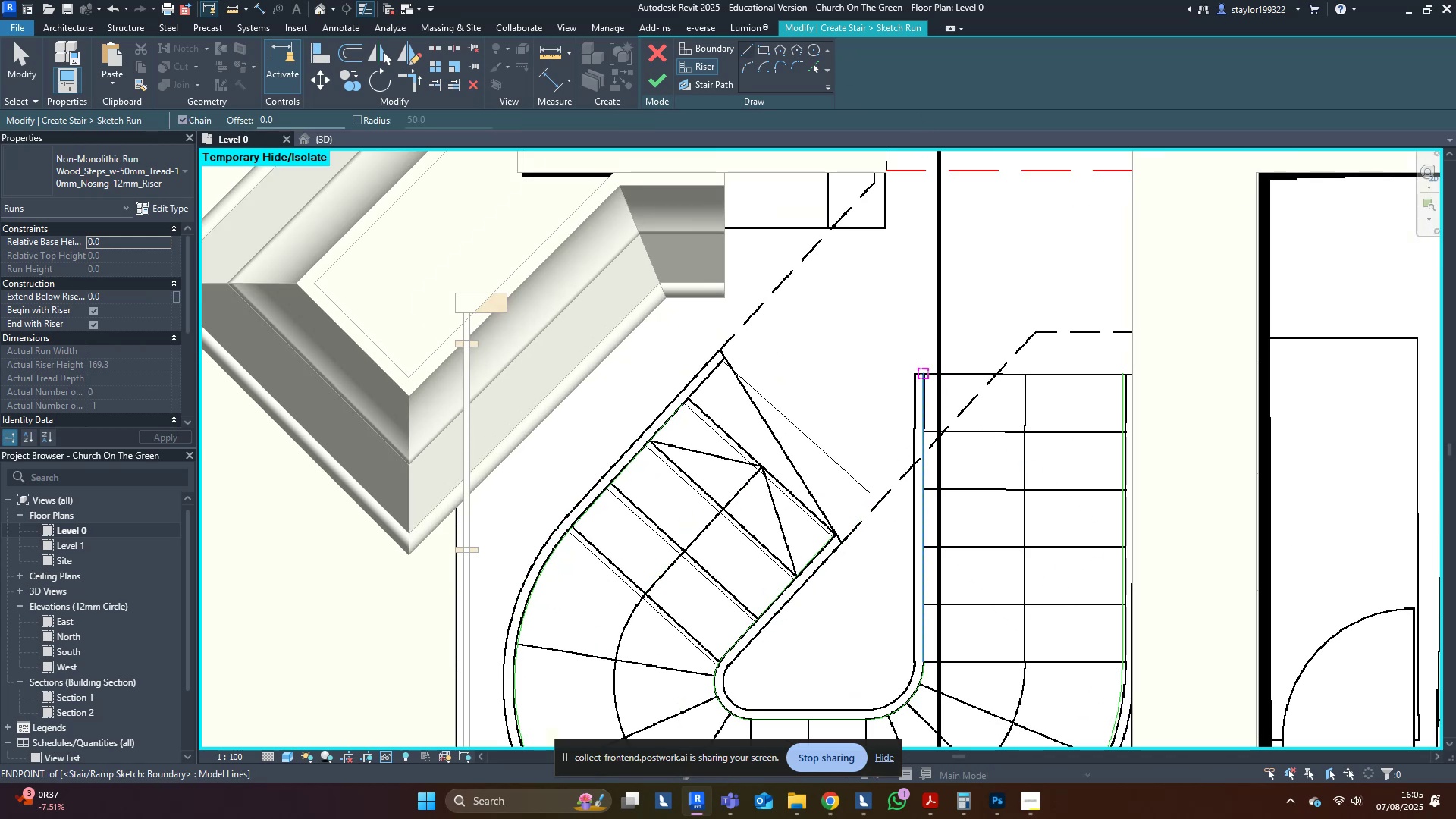 
left_click([921, 371])
 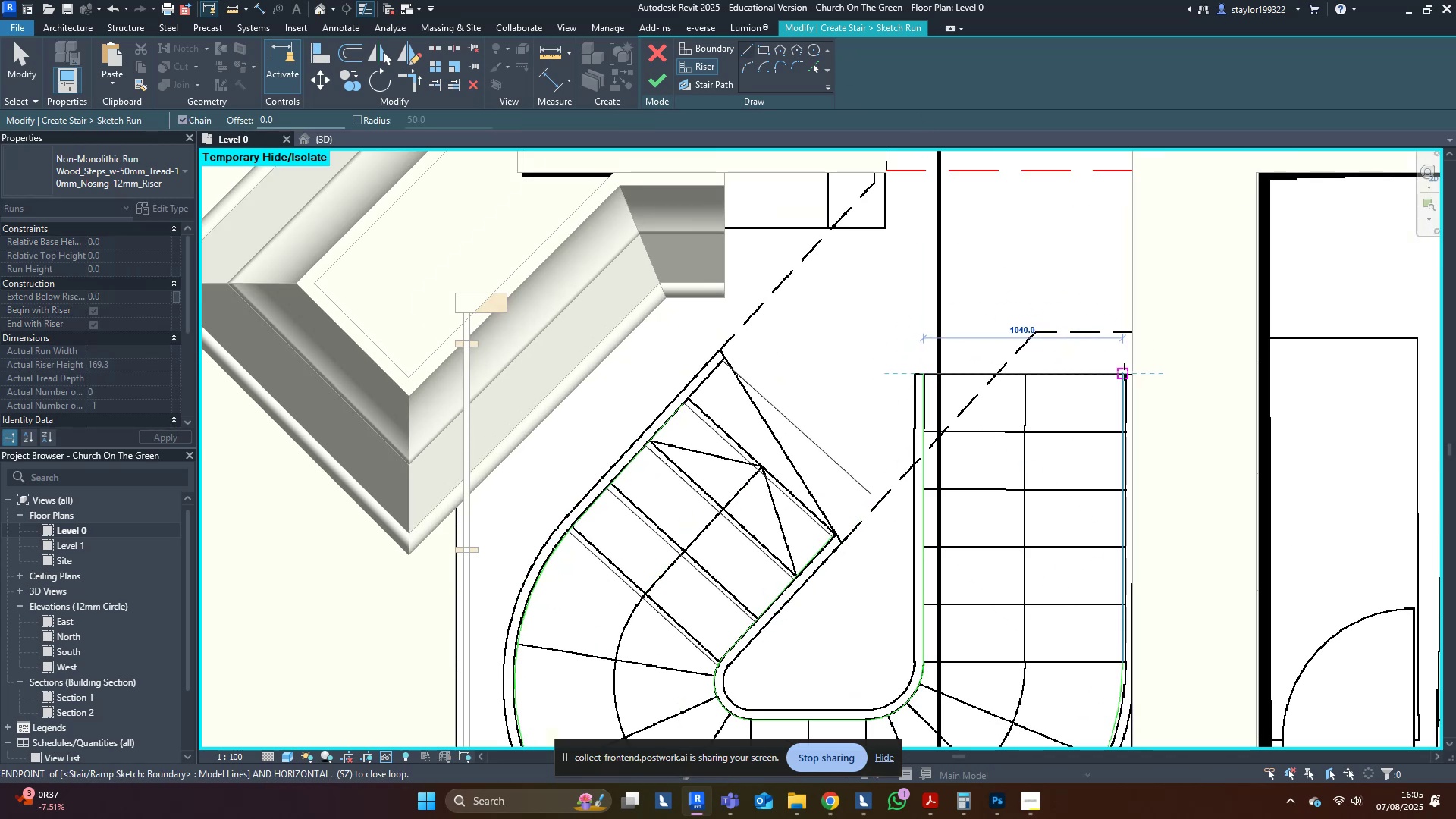 
left_click([1124, 372])
 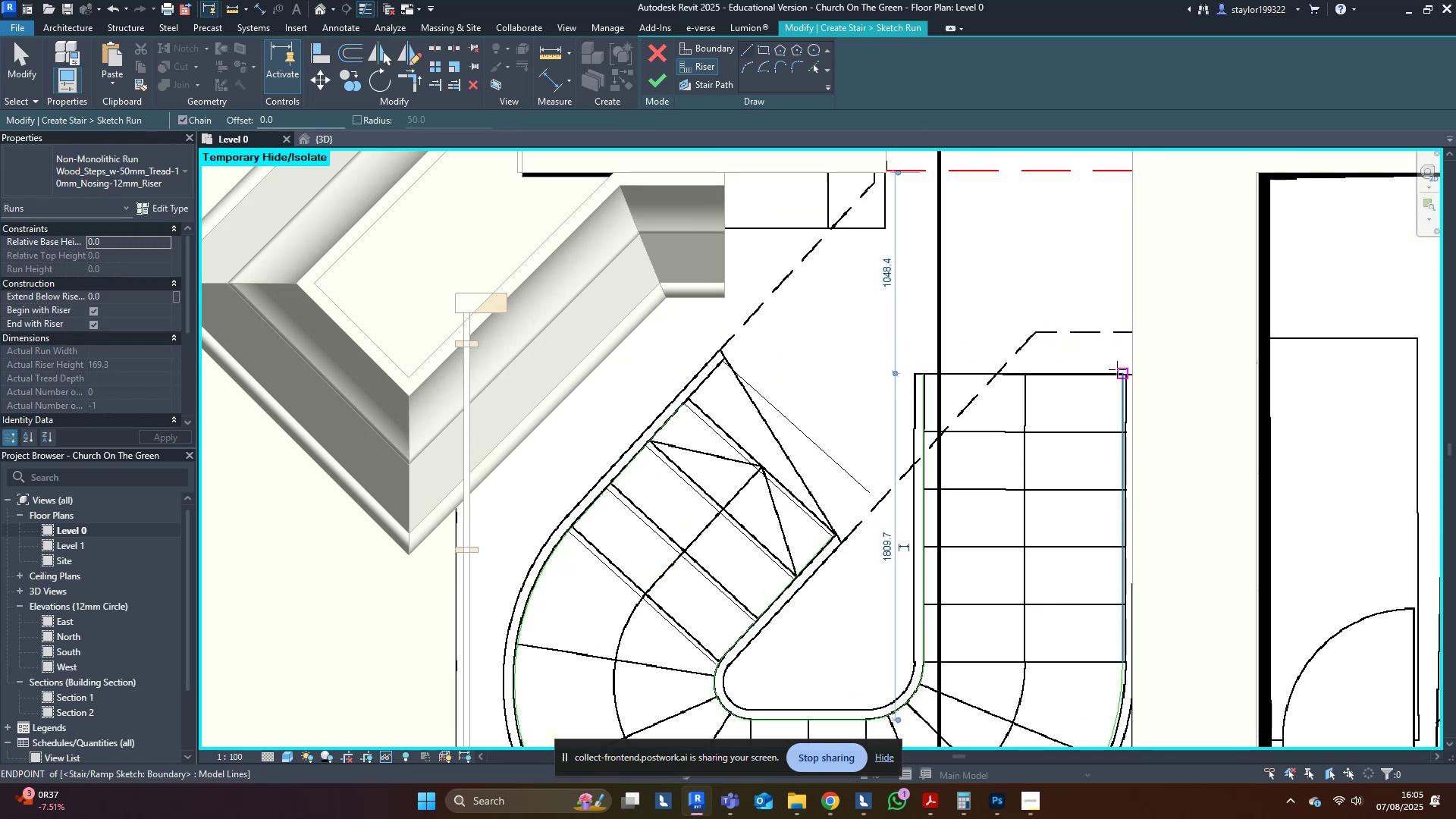 
key(Escape)
 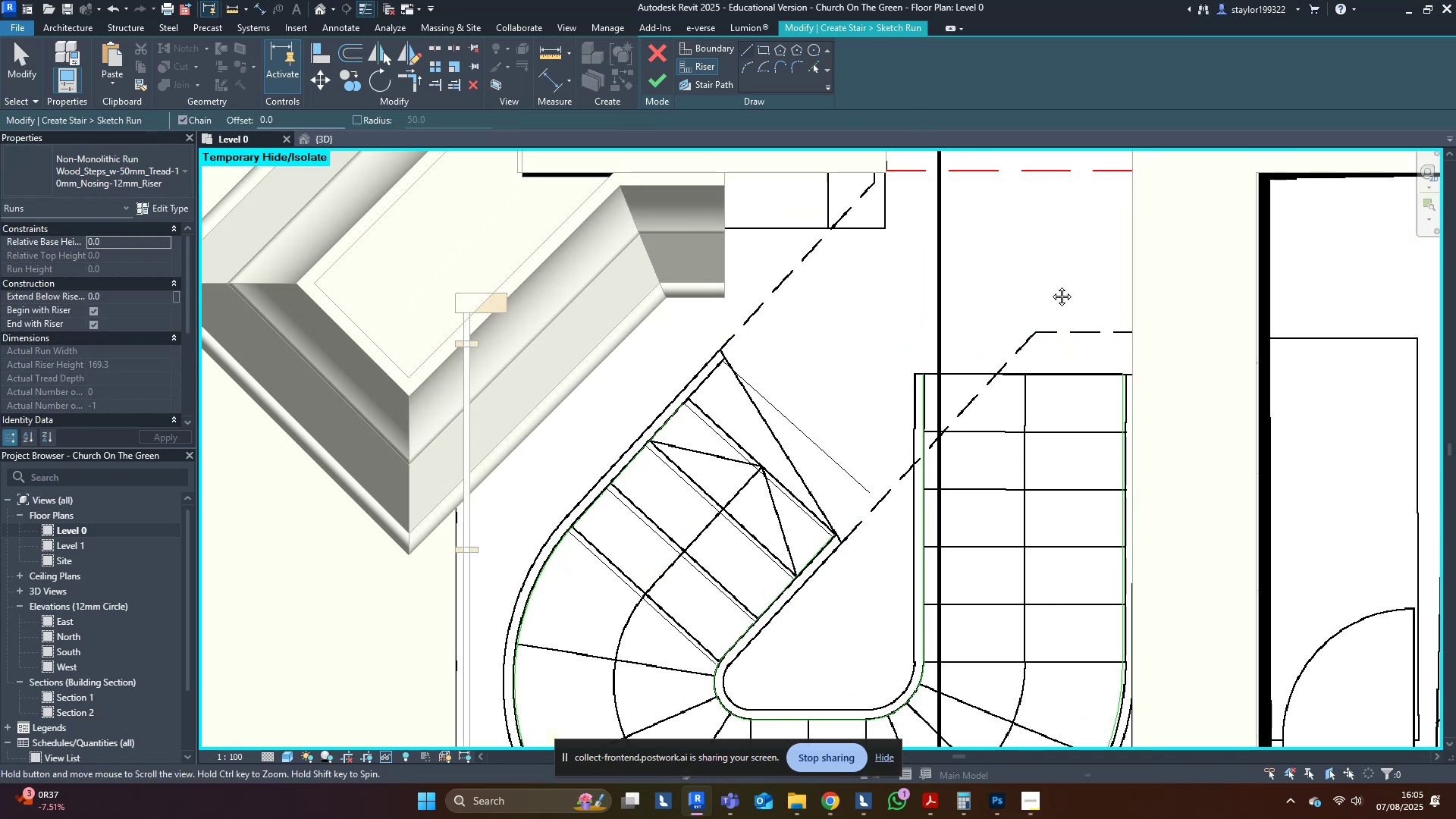 
middle_click([1050, 285])
 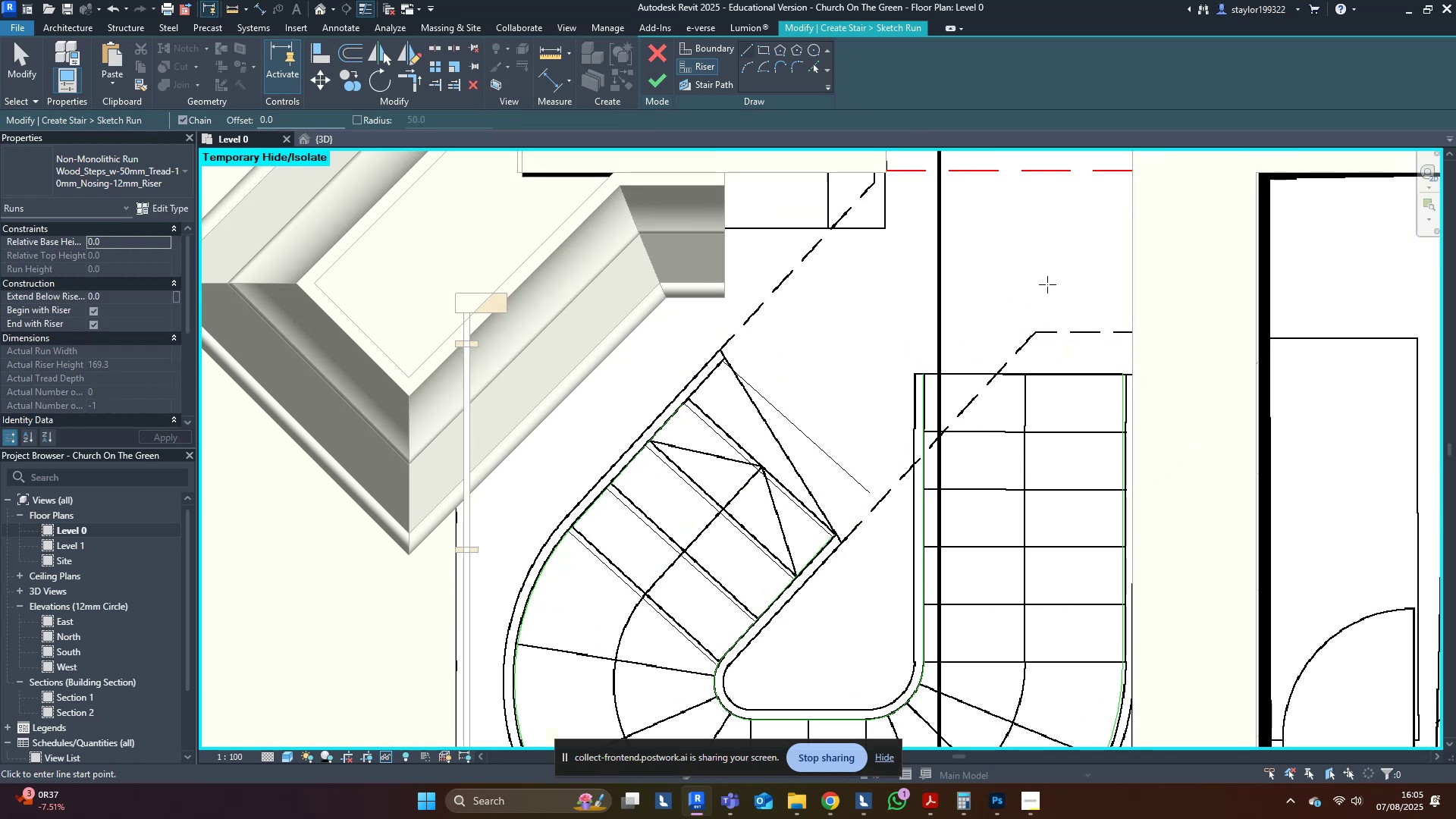 
type(of)
 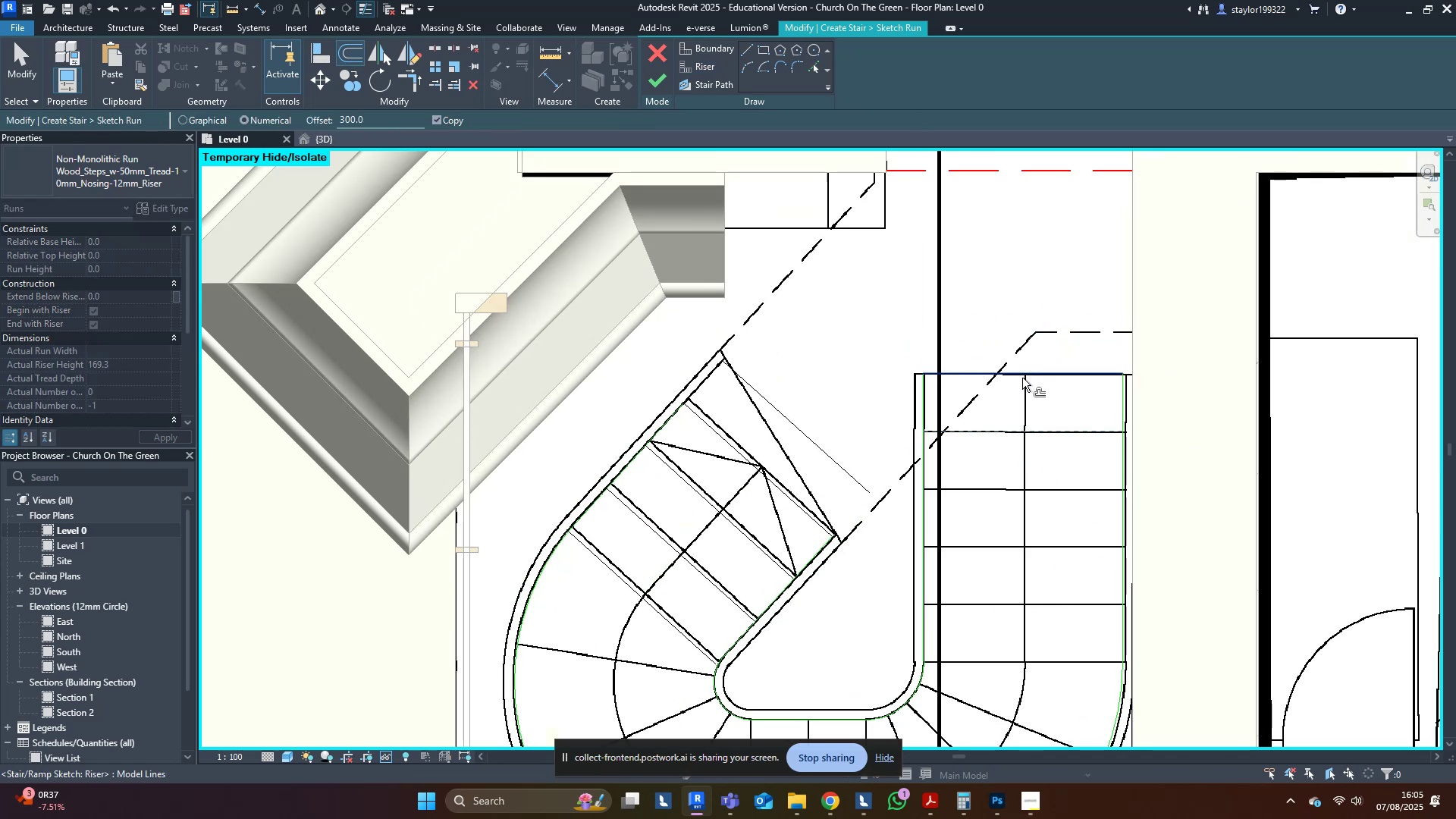 
left_click([1023, 376])
 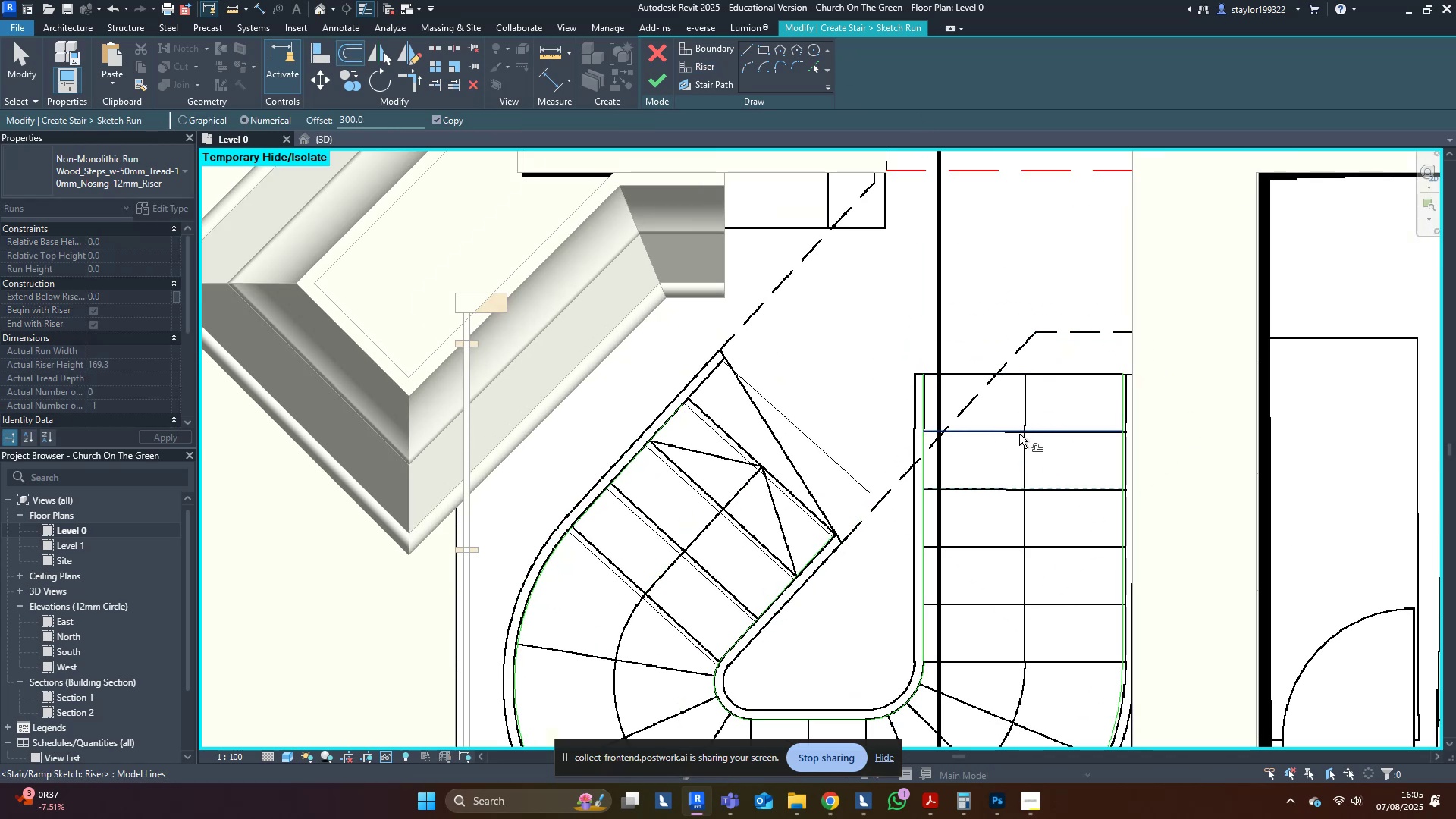 
left_click([1019, 434])
 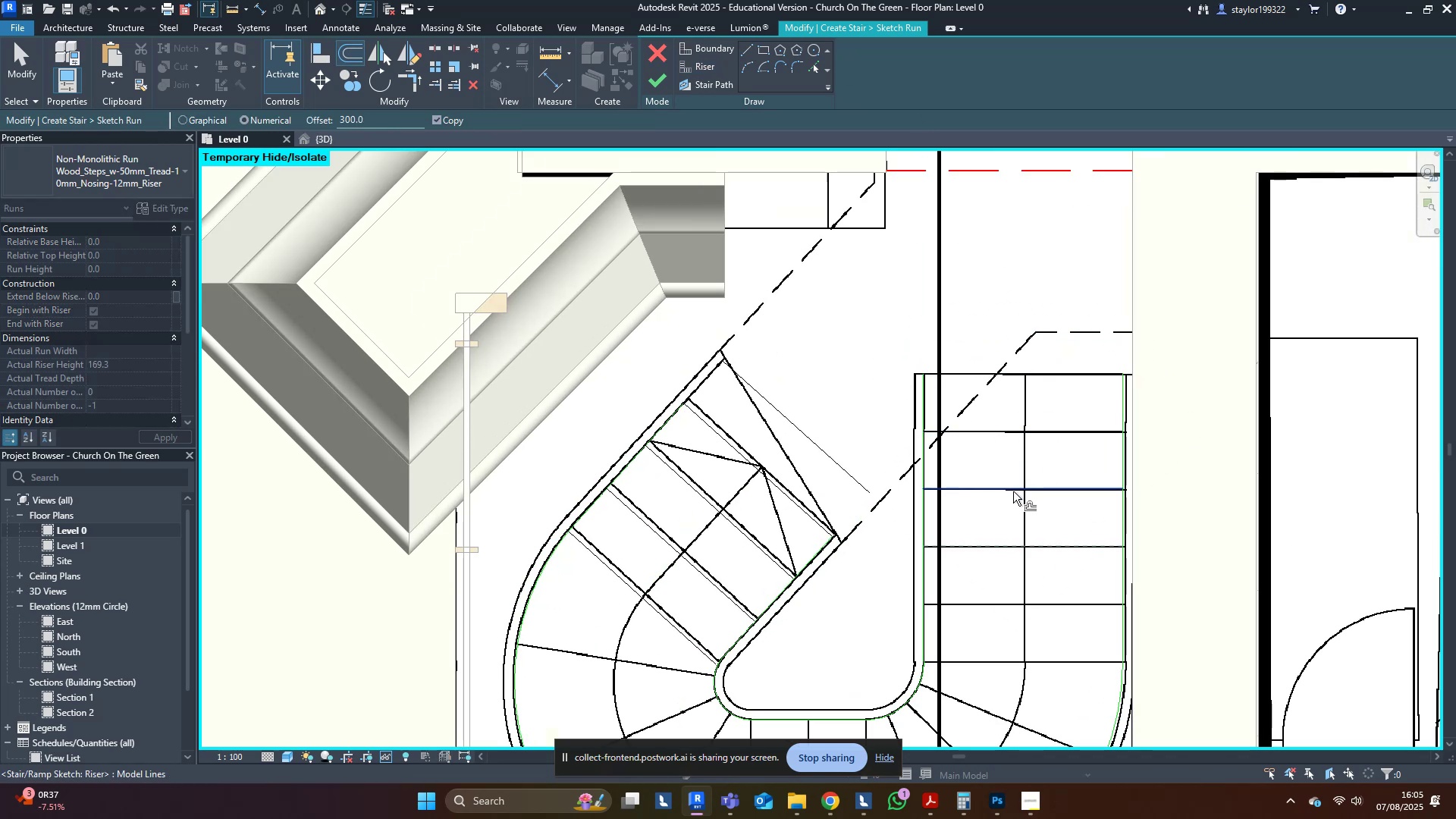 
left_click([1013, 491])
 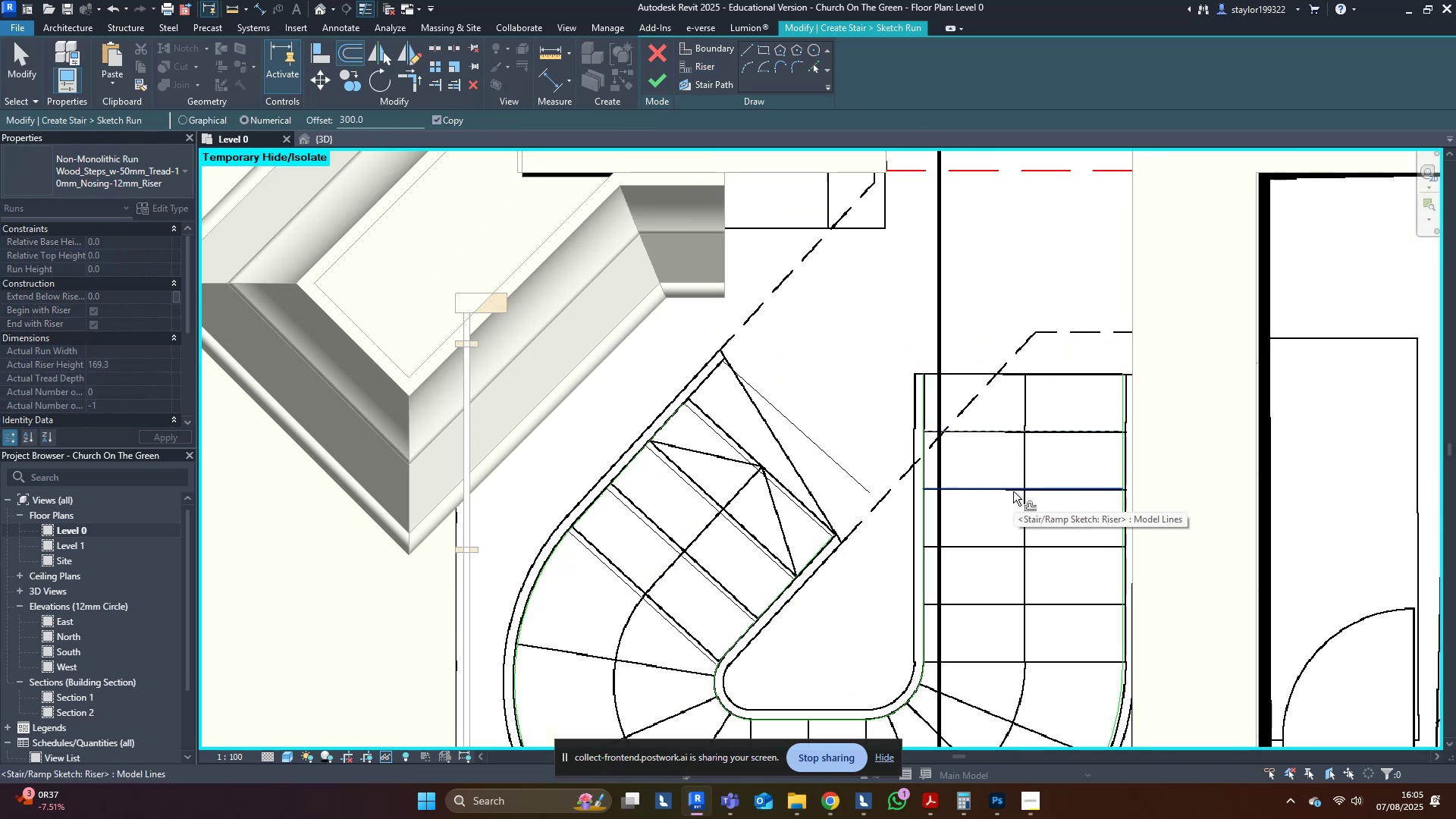 
type(wf)
 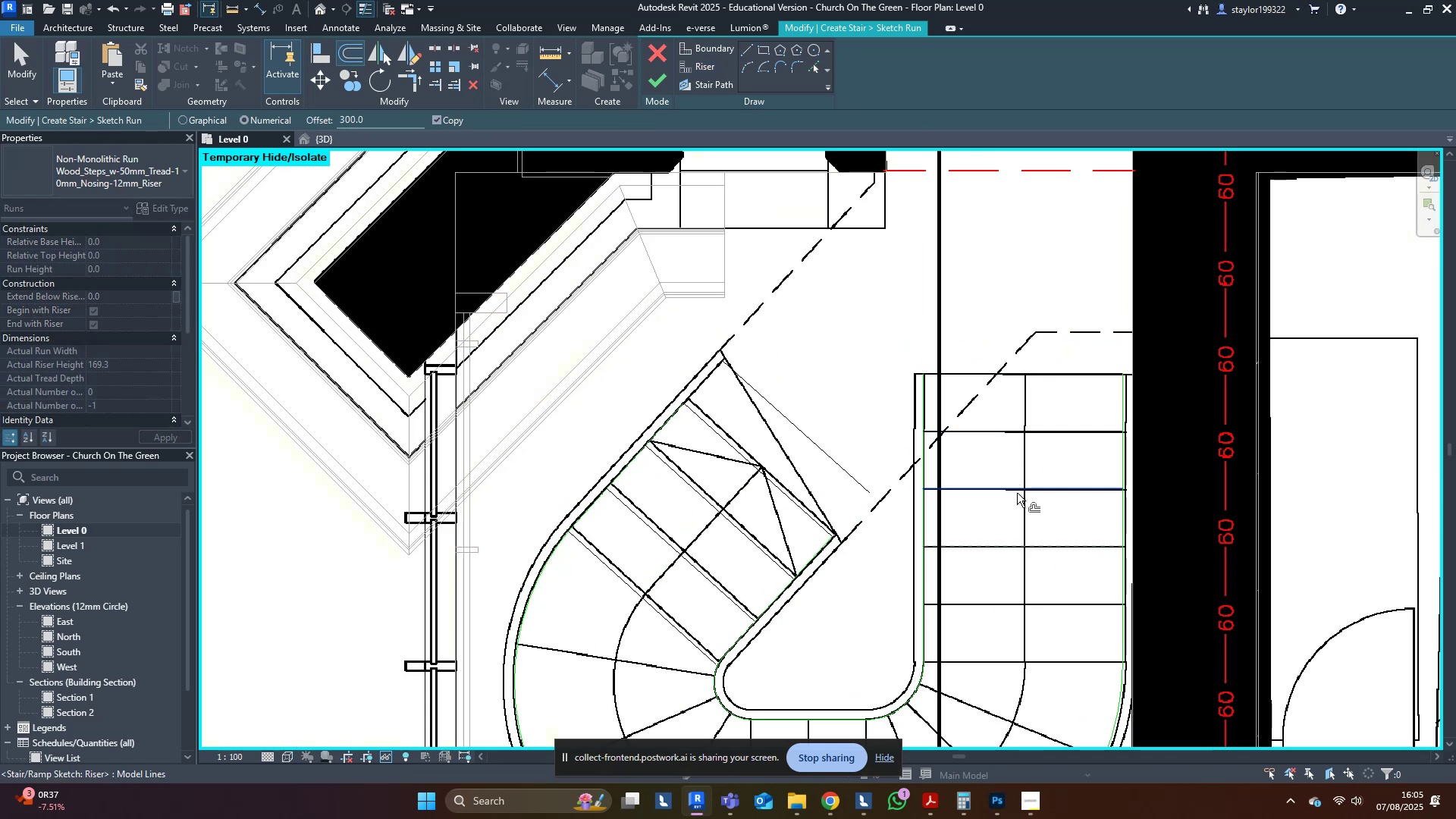 
left_click([1017, 493])
 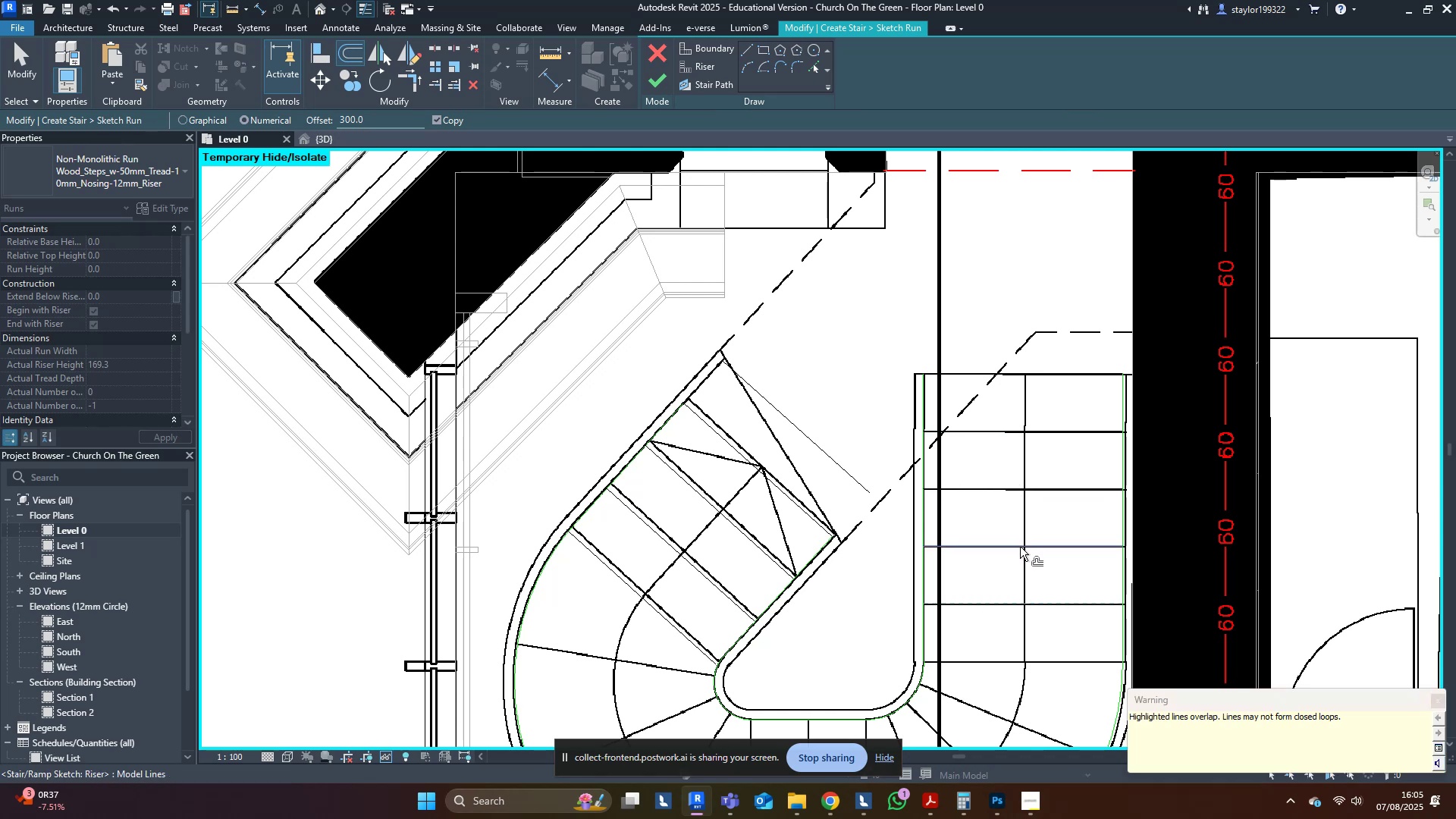 
type(md)
 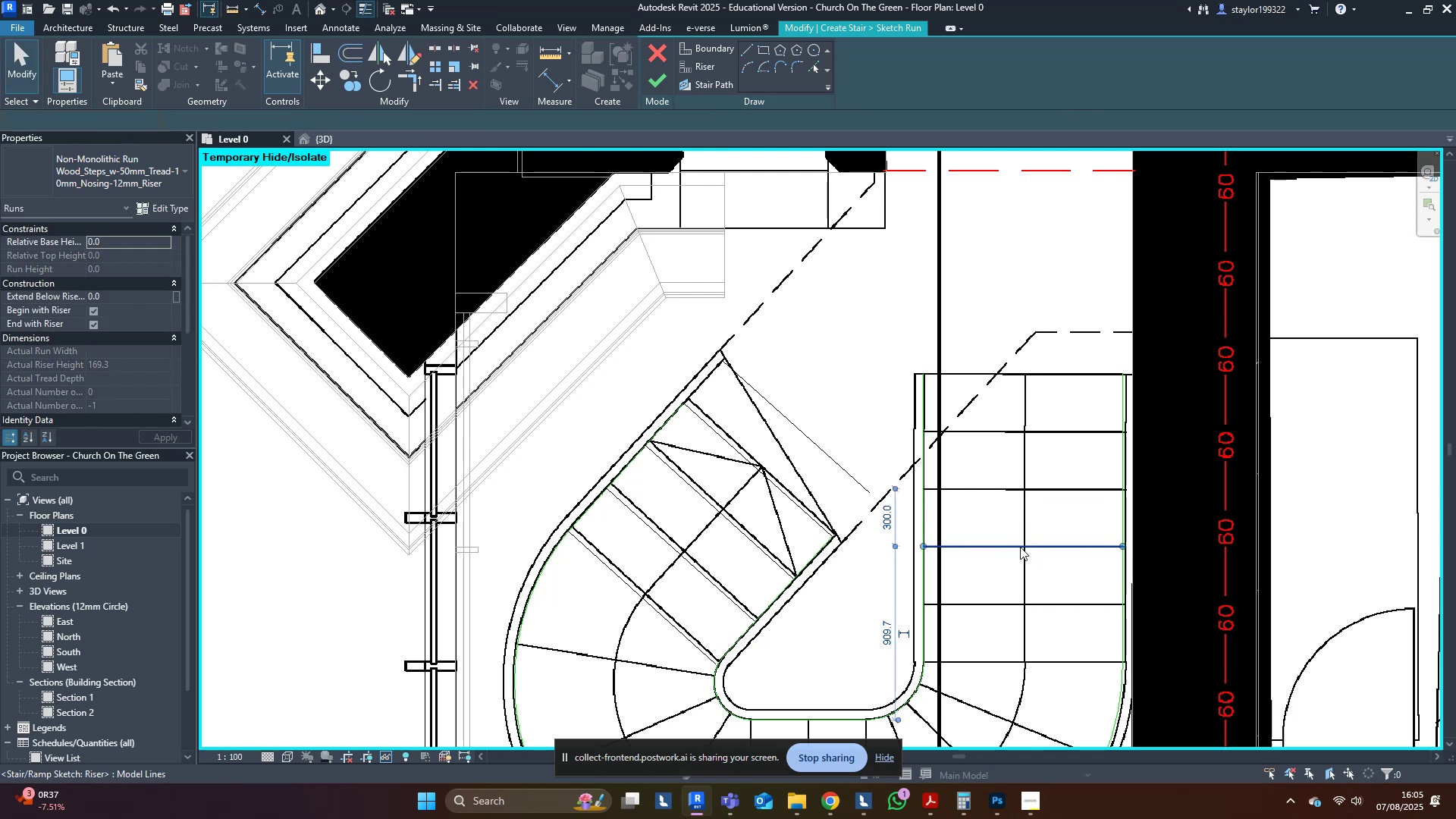 
left_click([1020, 547])
 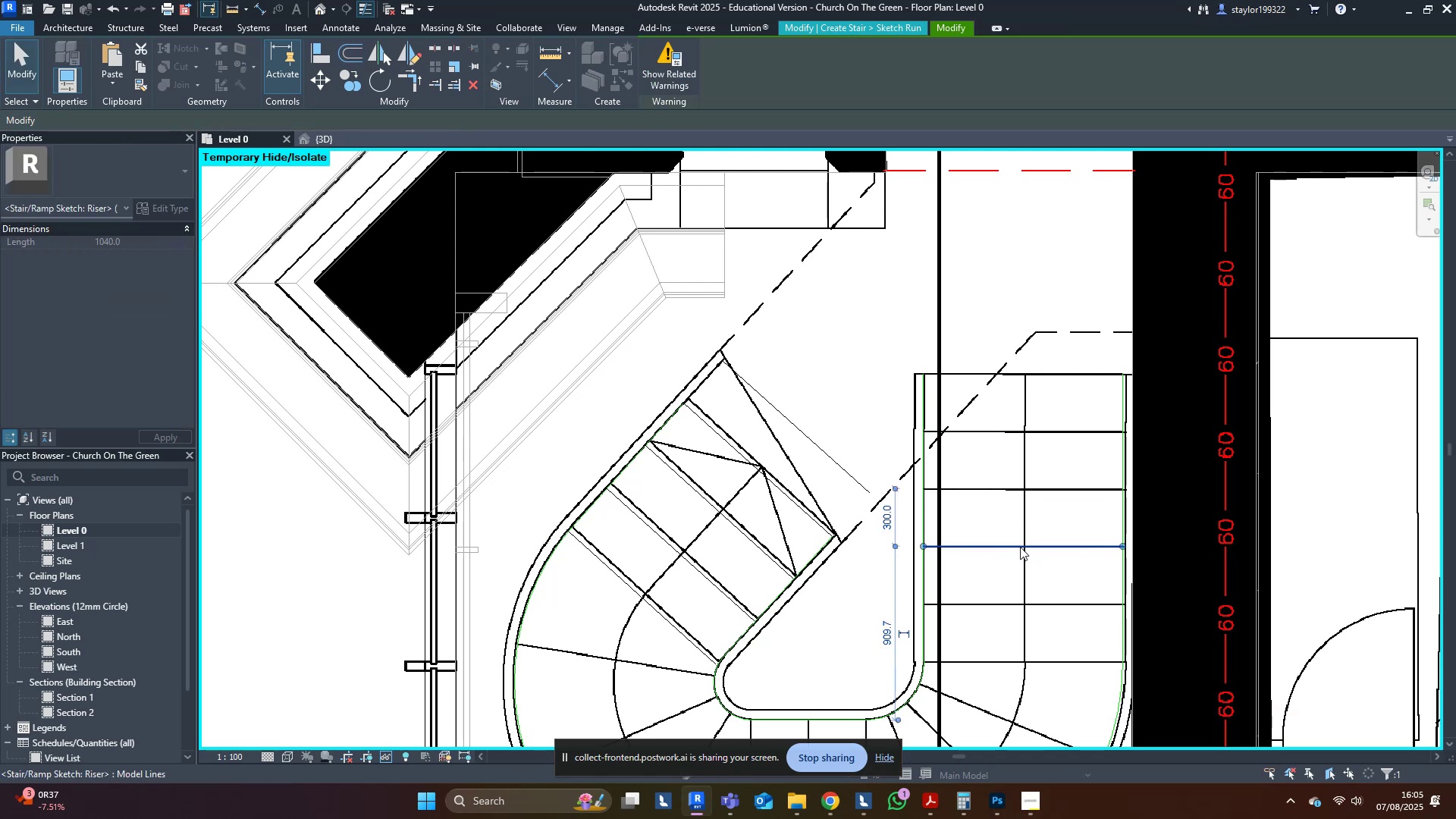 
key(Delete)
 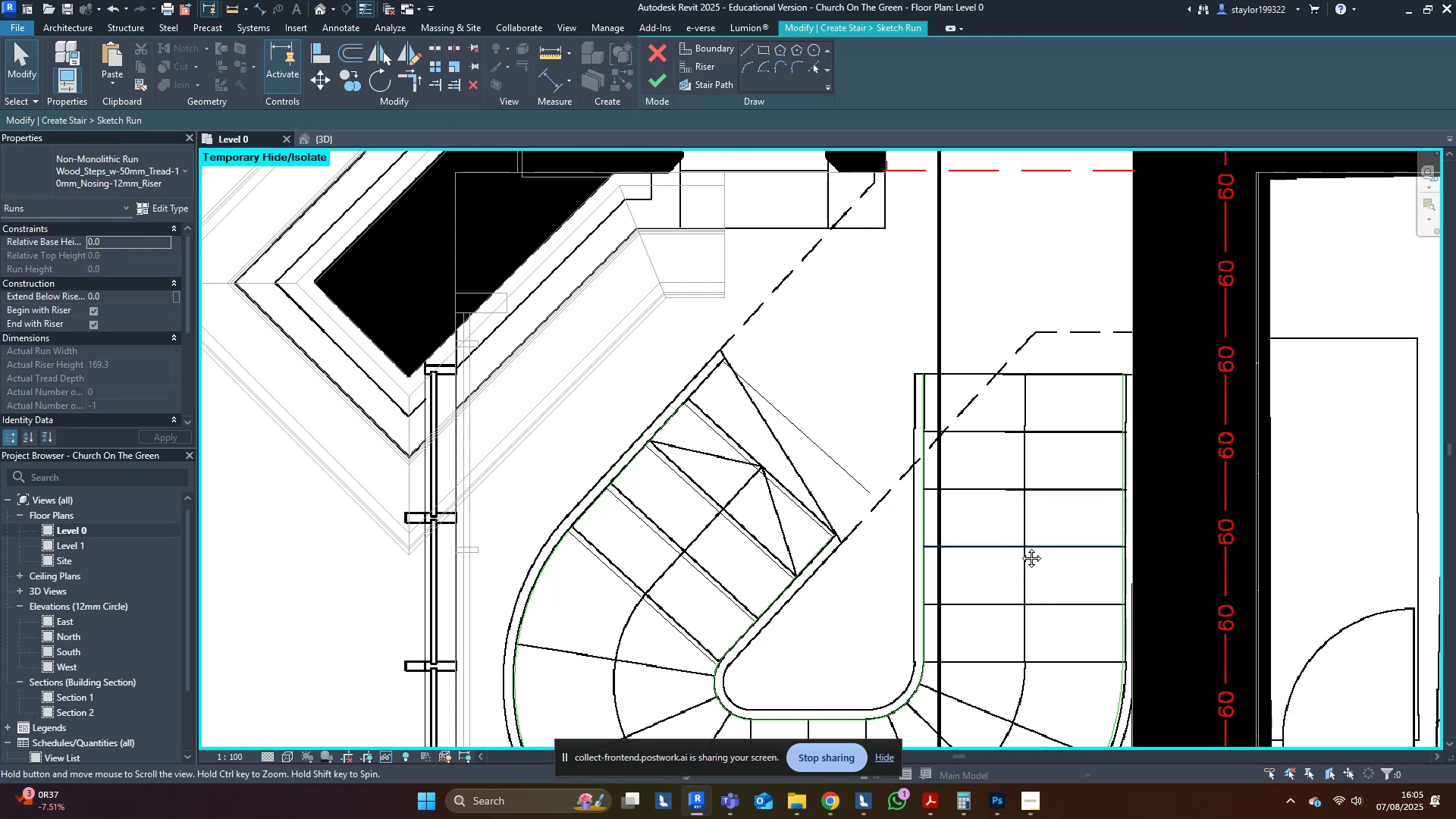 
middle_click([1020, 547])
 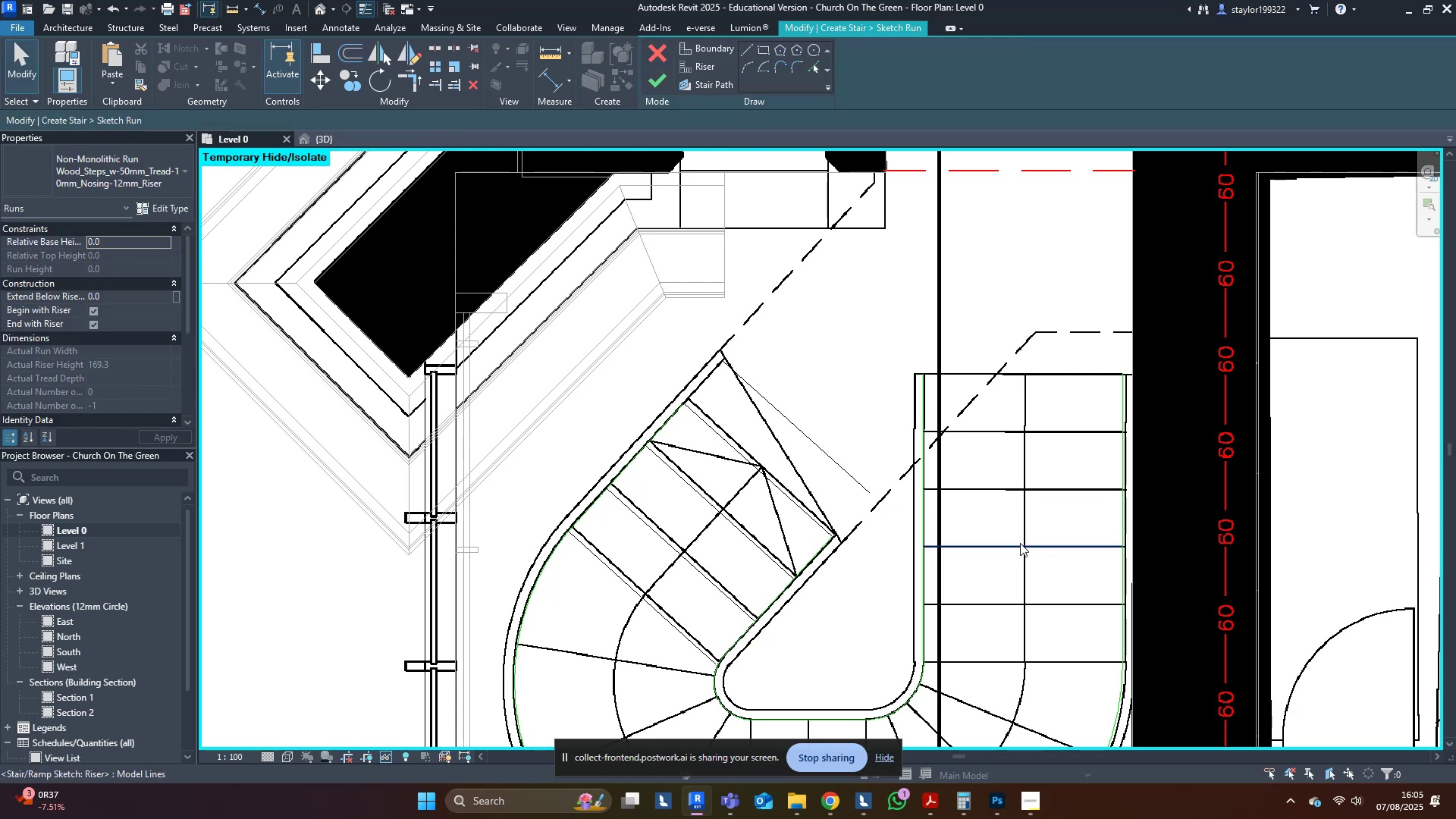 
type(of)
 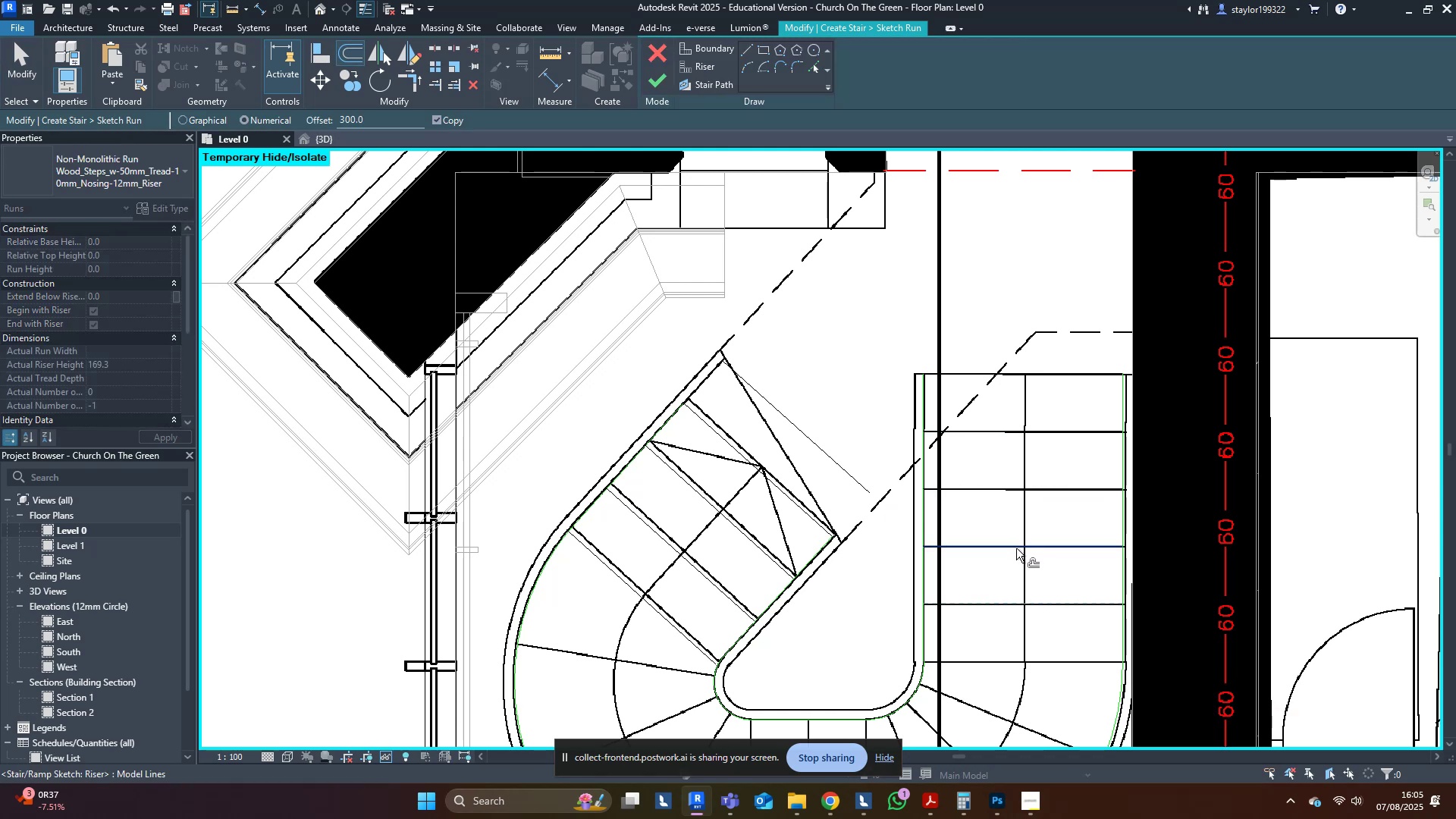 
left_click([1016, 548])
 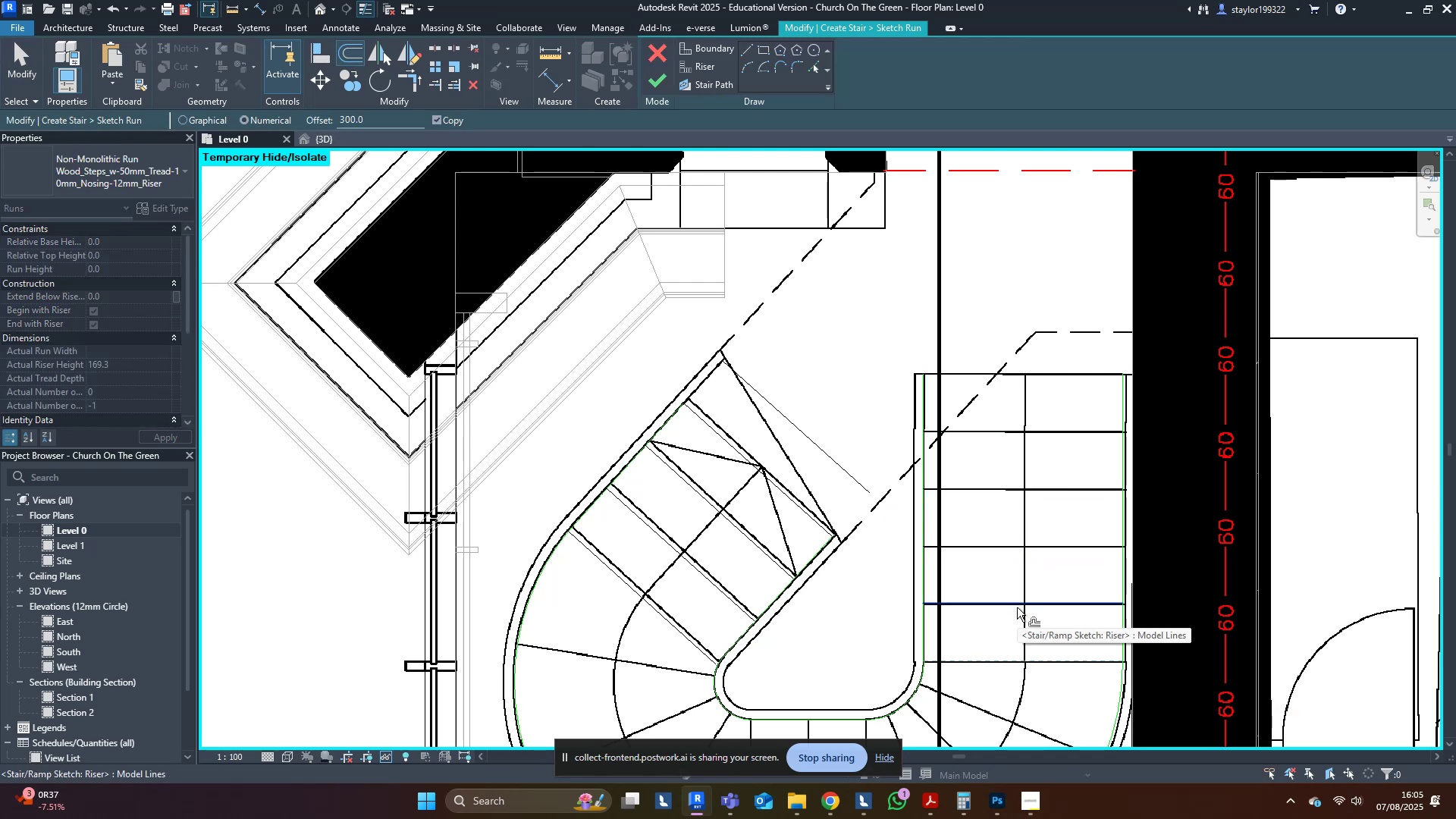 
left_click([1017, 607])
 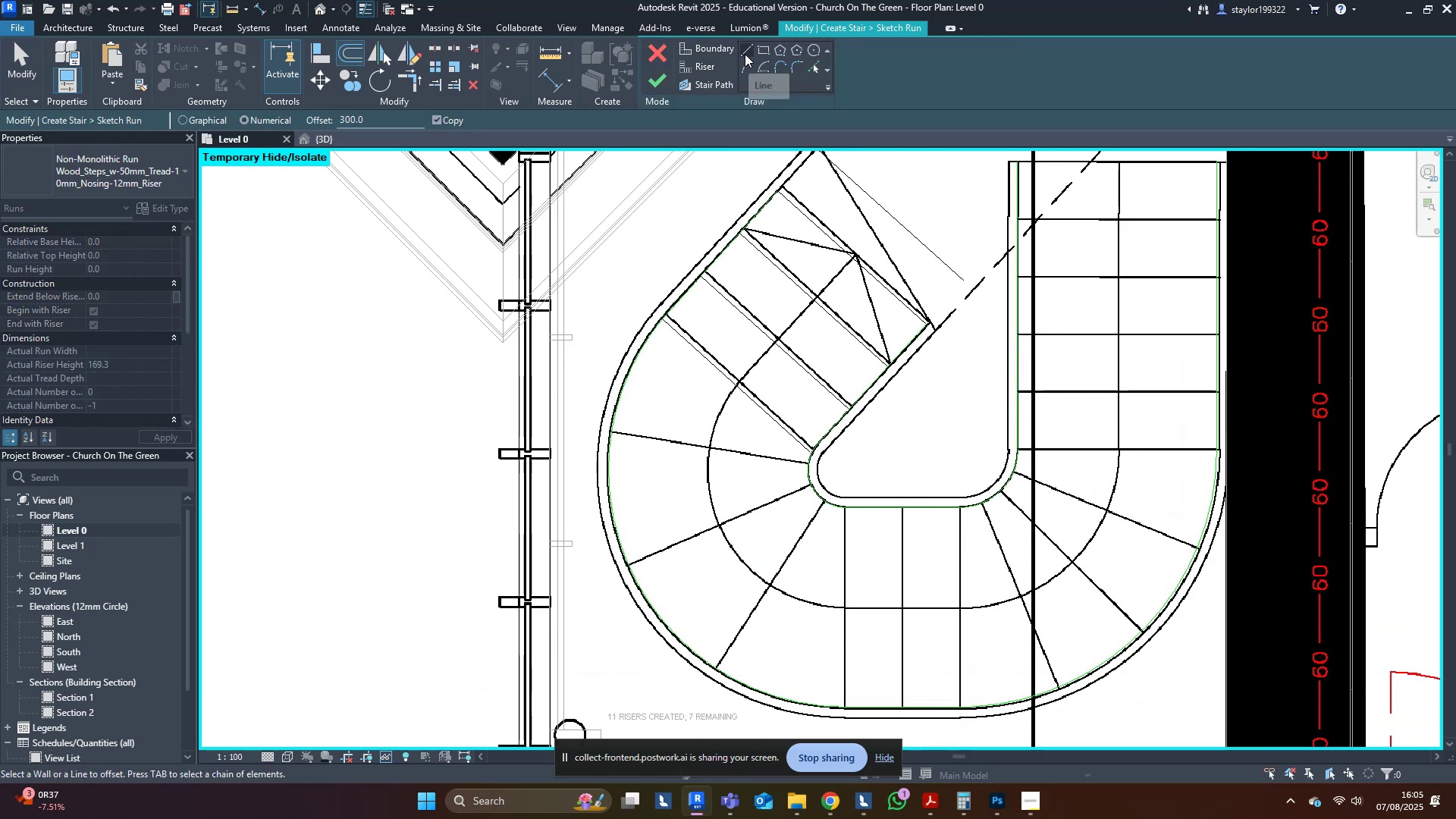 
mouse_move([722, 64])
 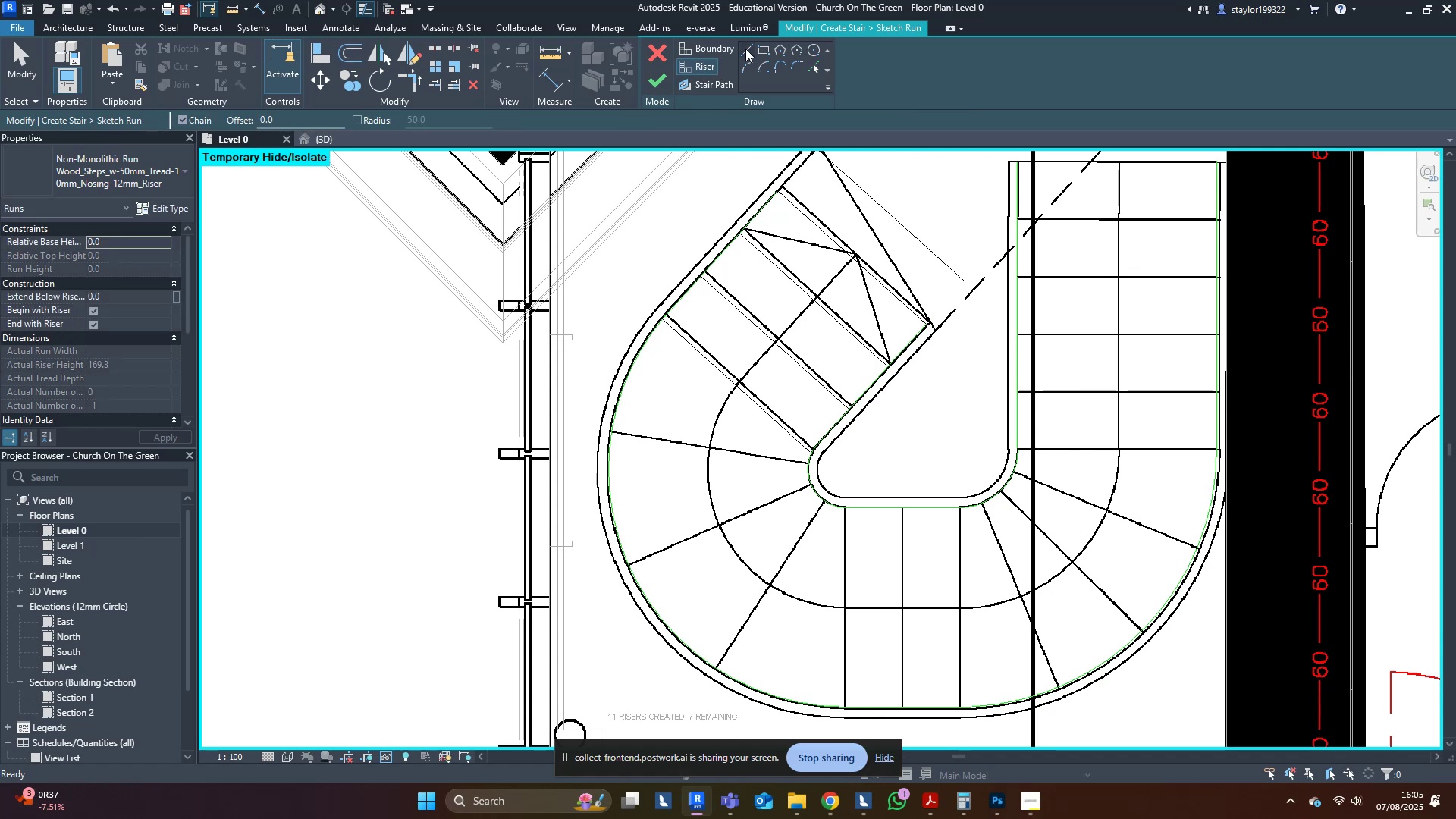 
left_click([745, 49])
 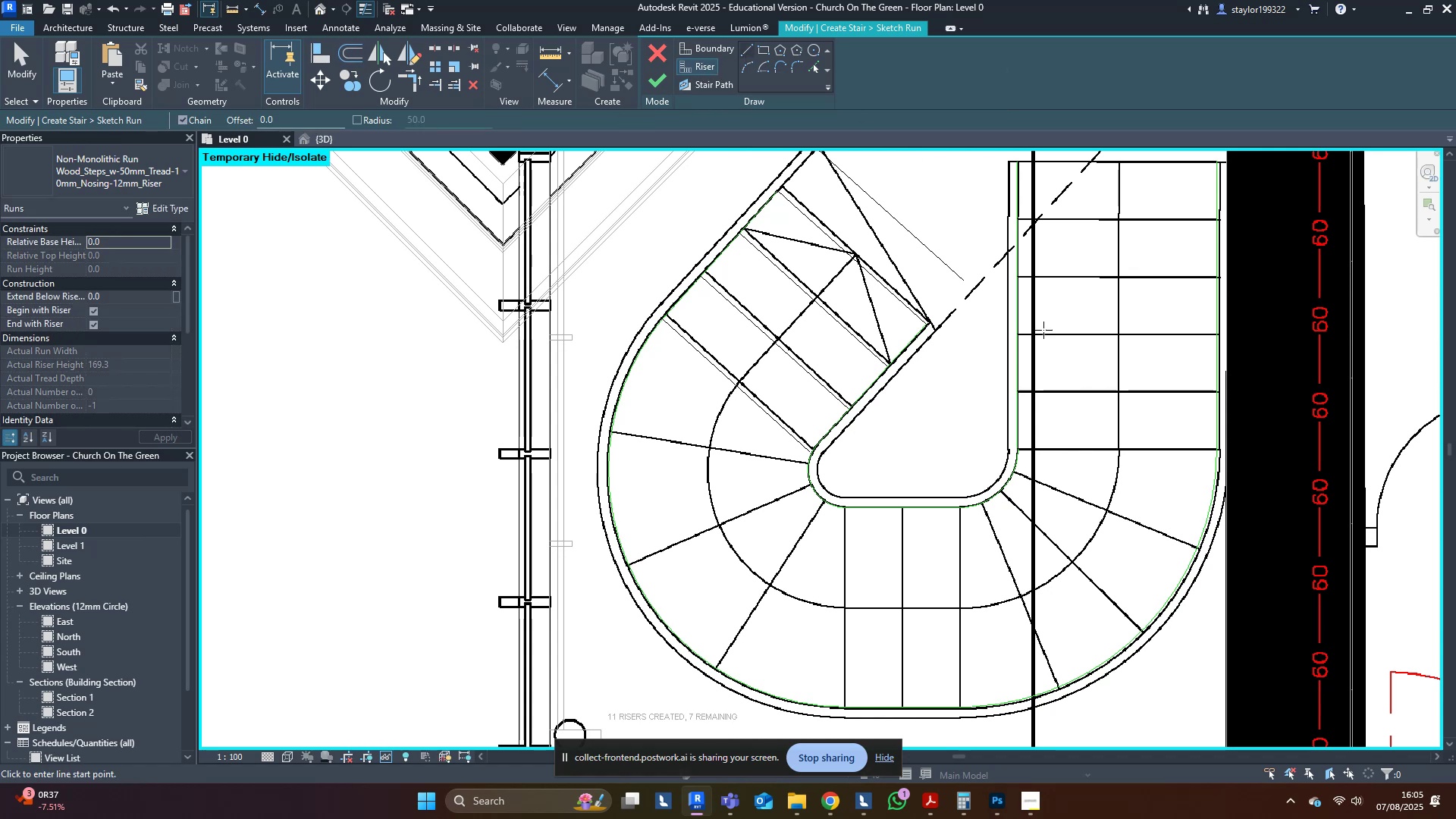 
scroll: coordinate [1020, 442], scroll_direction: up, amount: 3.0
 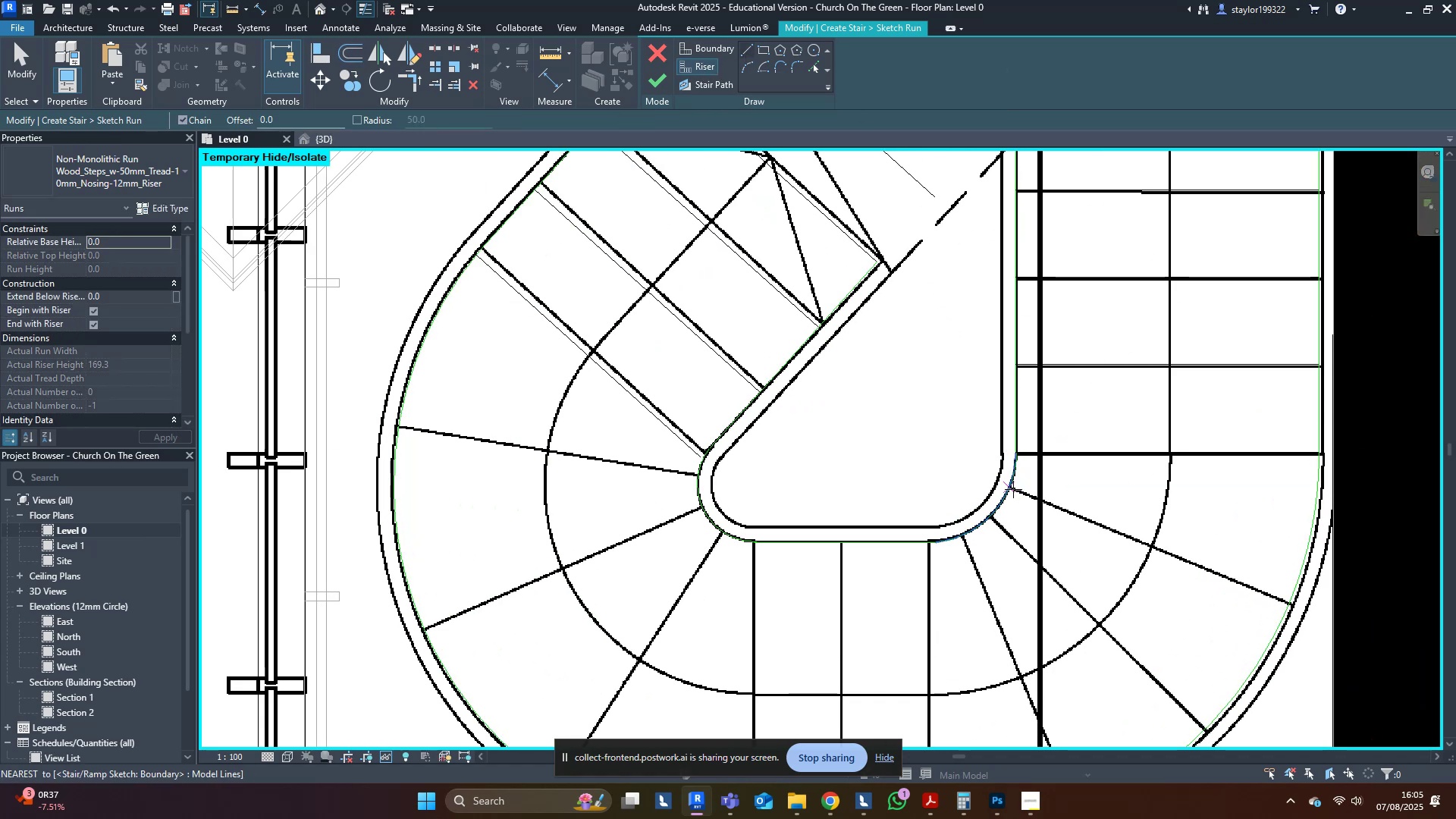 
left_click([1013, 489])
 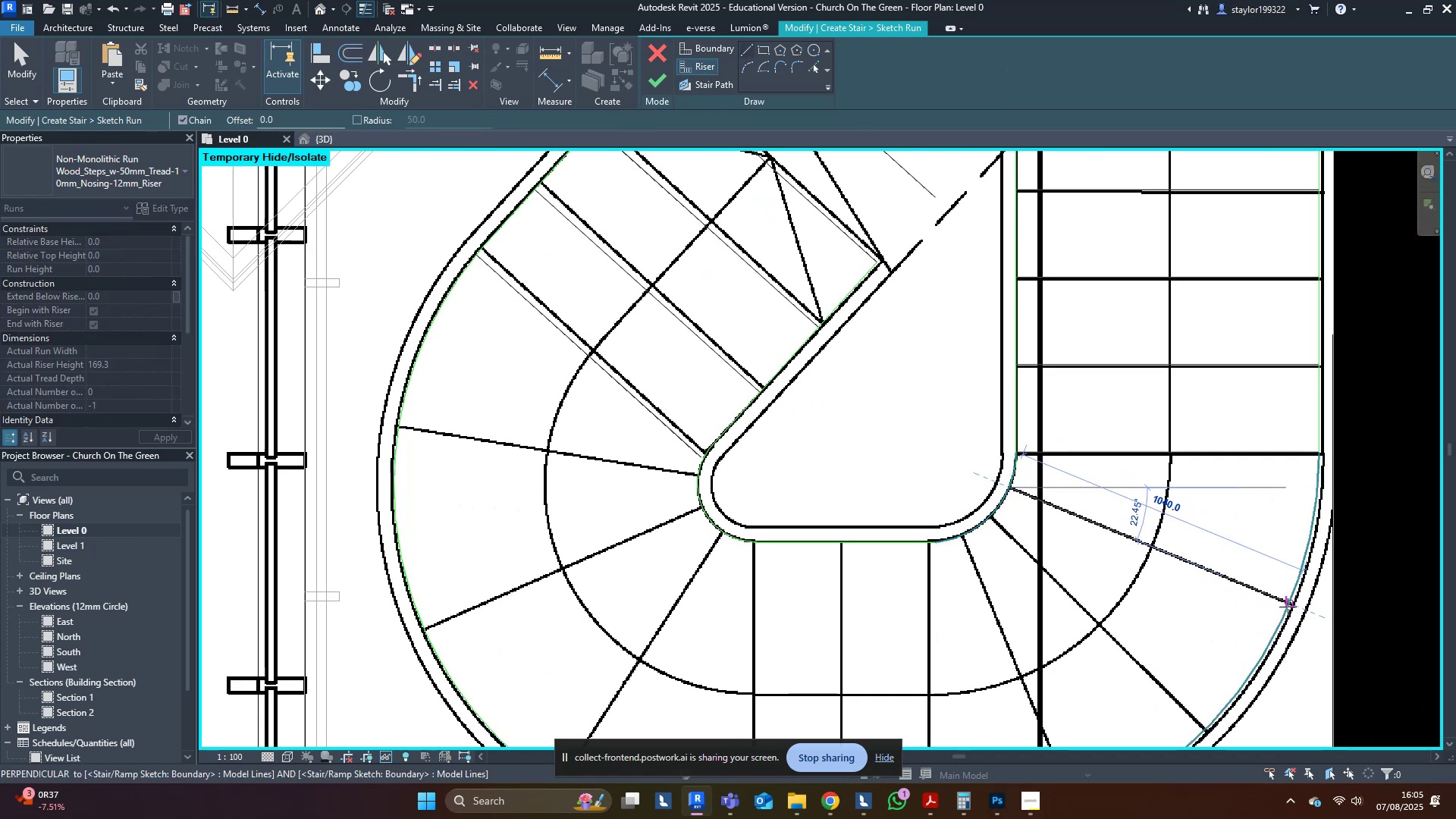 
left_click([1288, 607])
 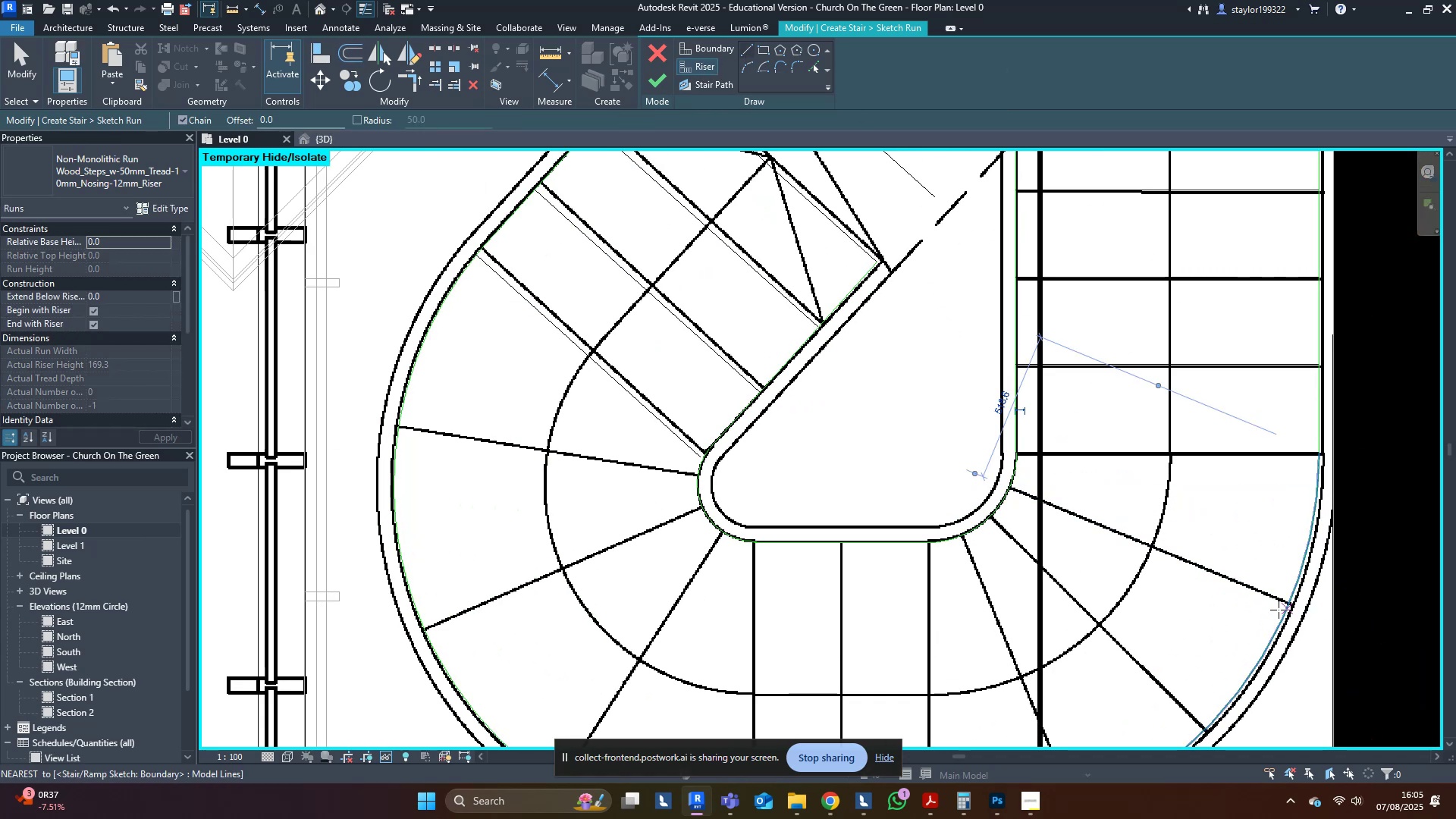 
key(Escape)
 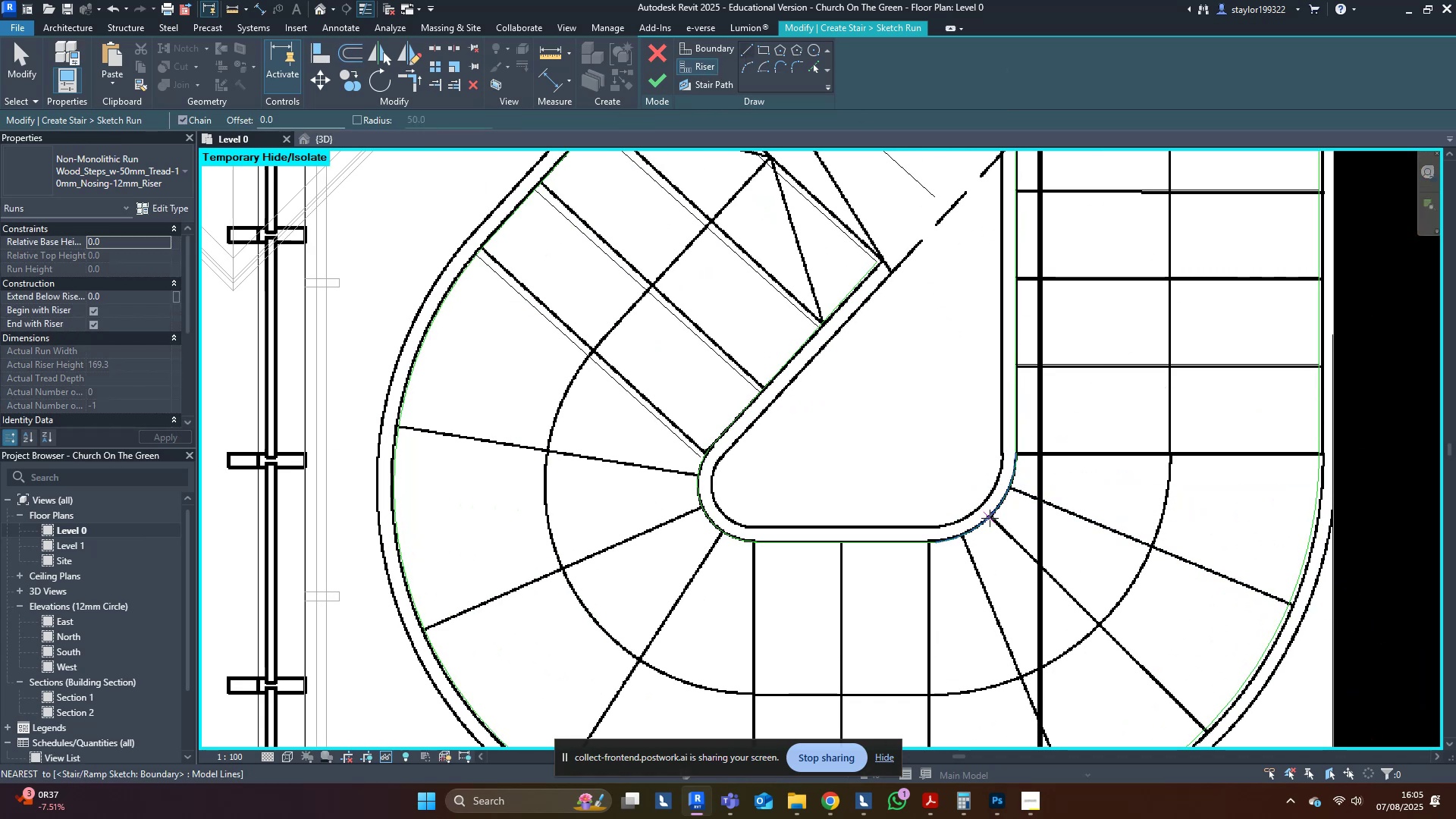 
left_click([990, 518])
 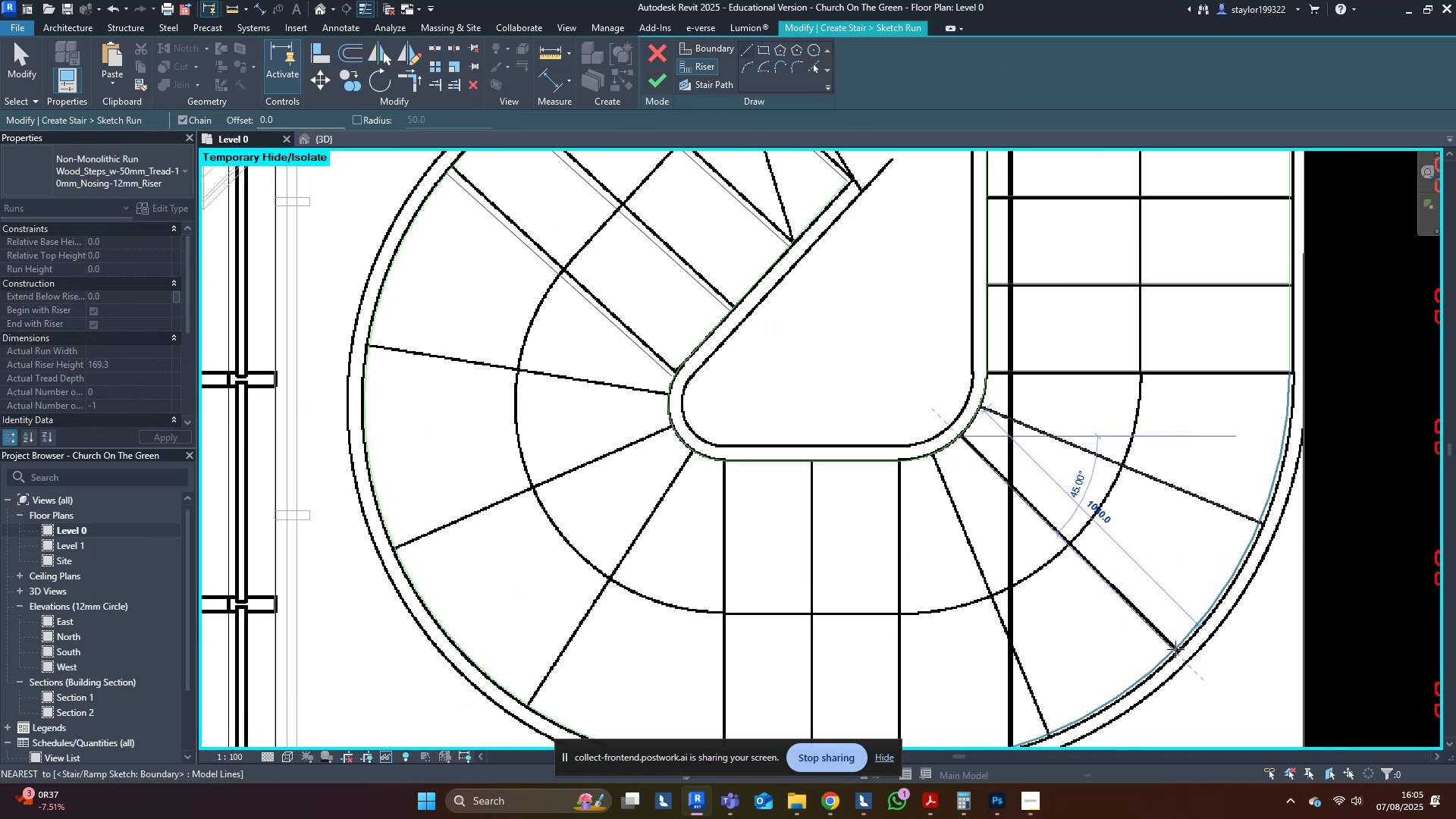 
left_click([1177, 651])
 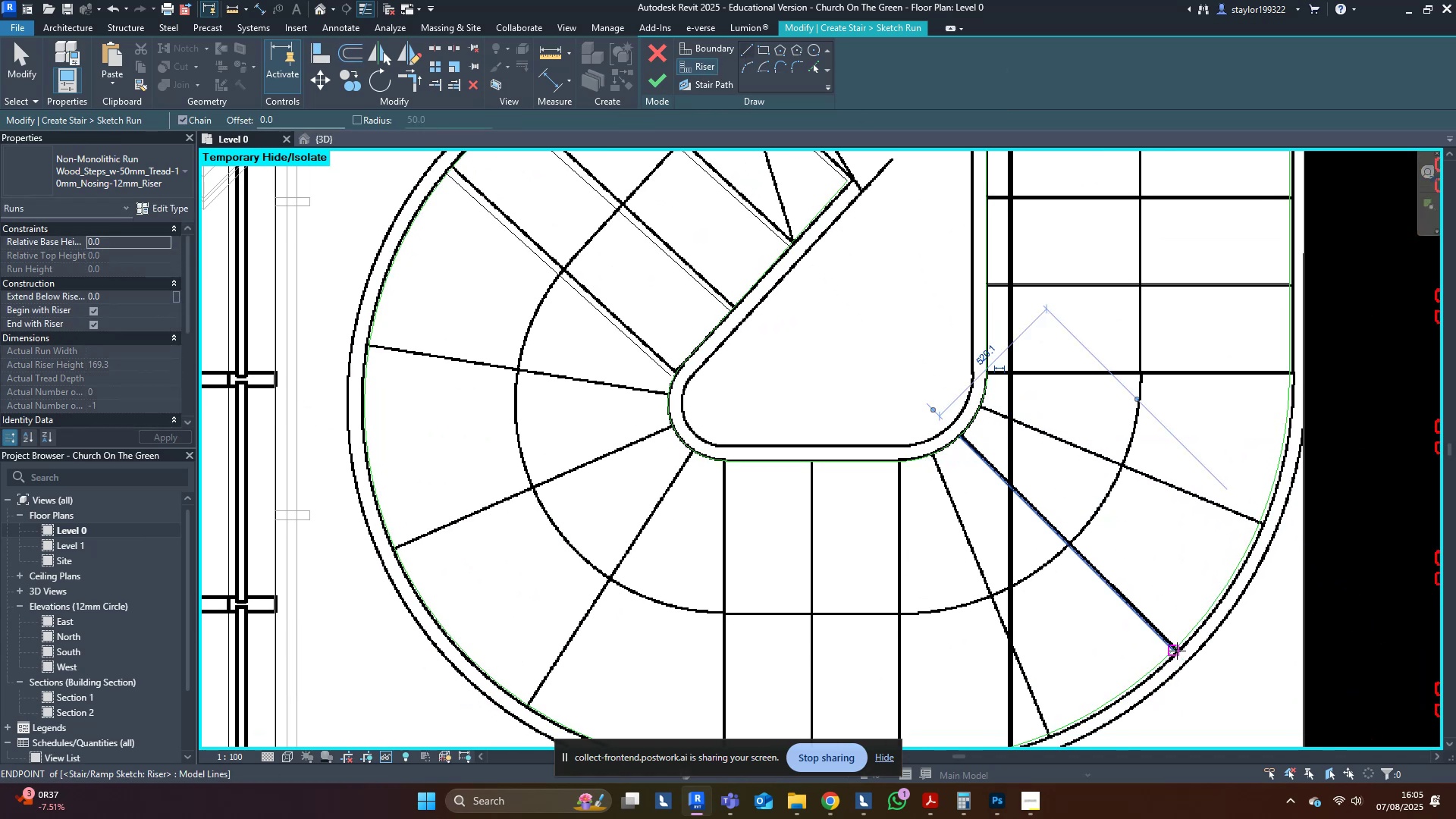 
key(Escape)
 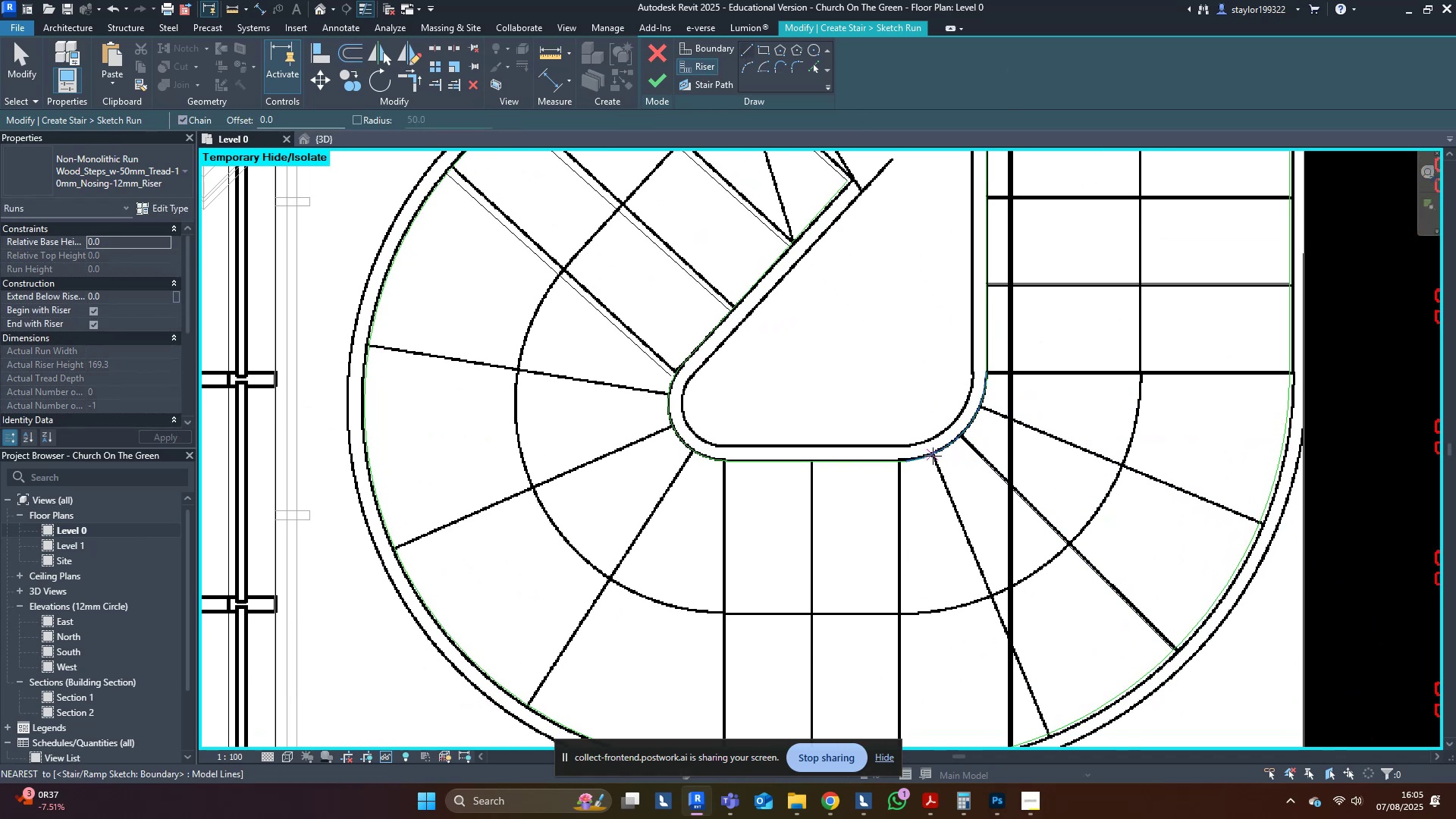 
left_click([934, 456])
 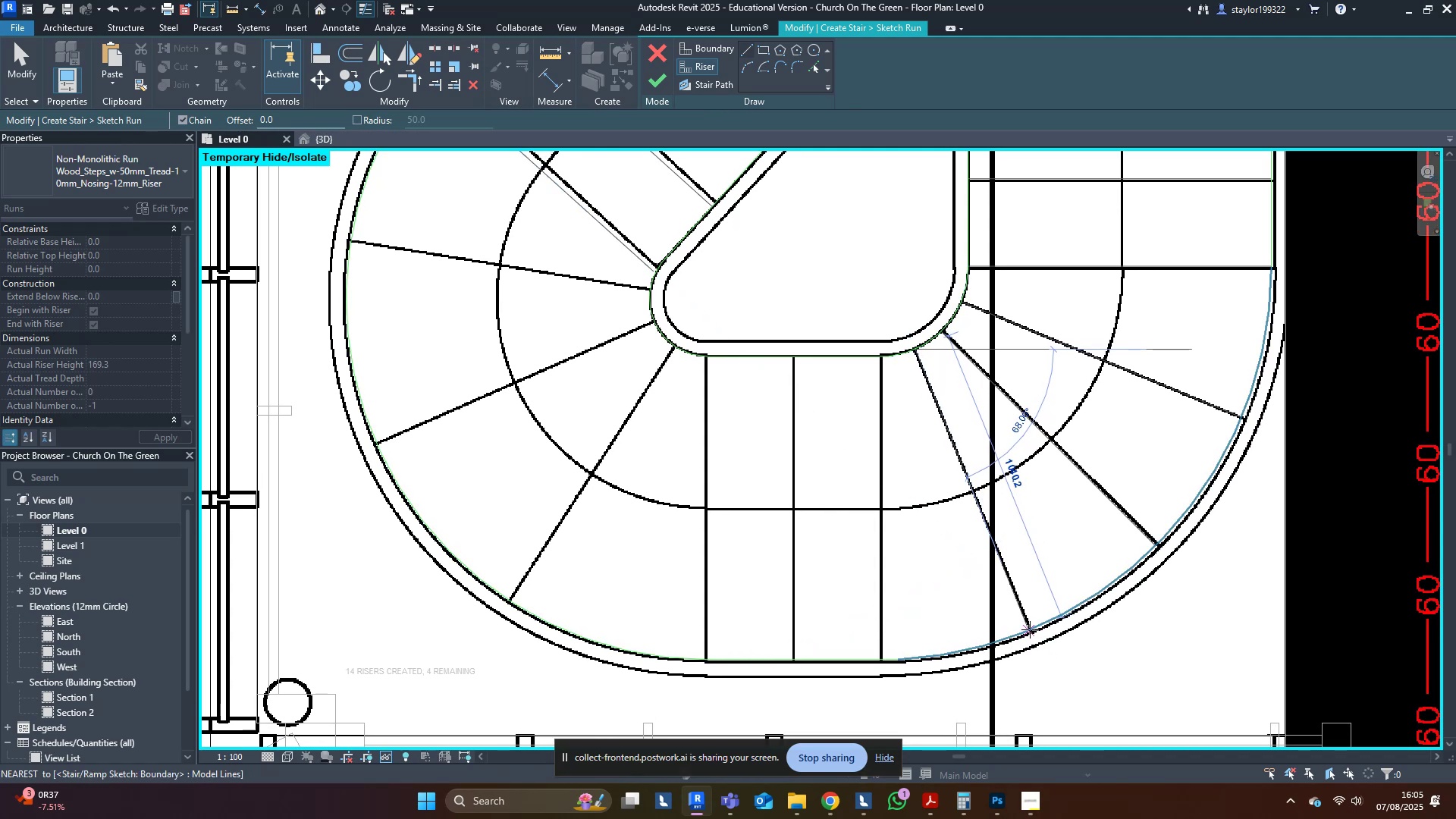 
left_click([1030, 629])
 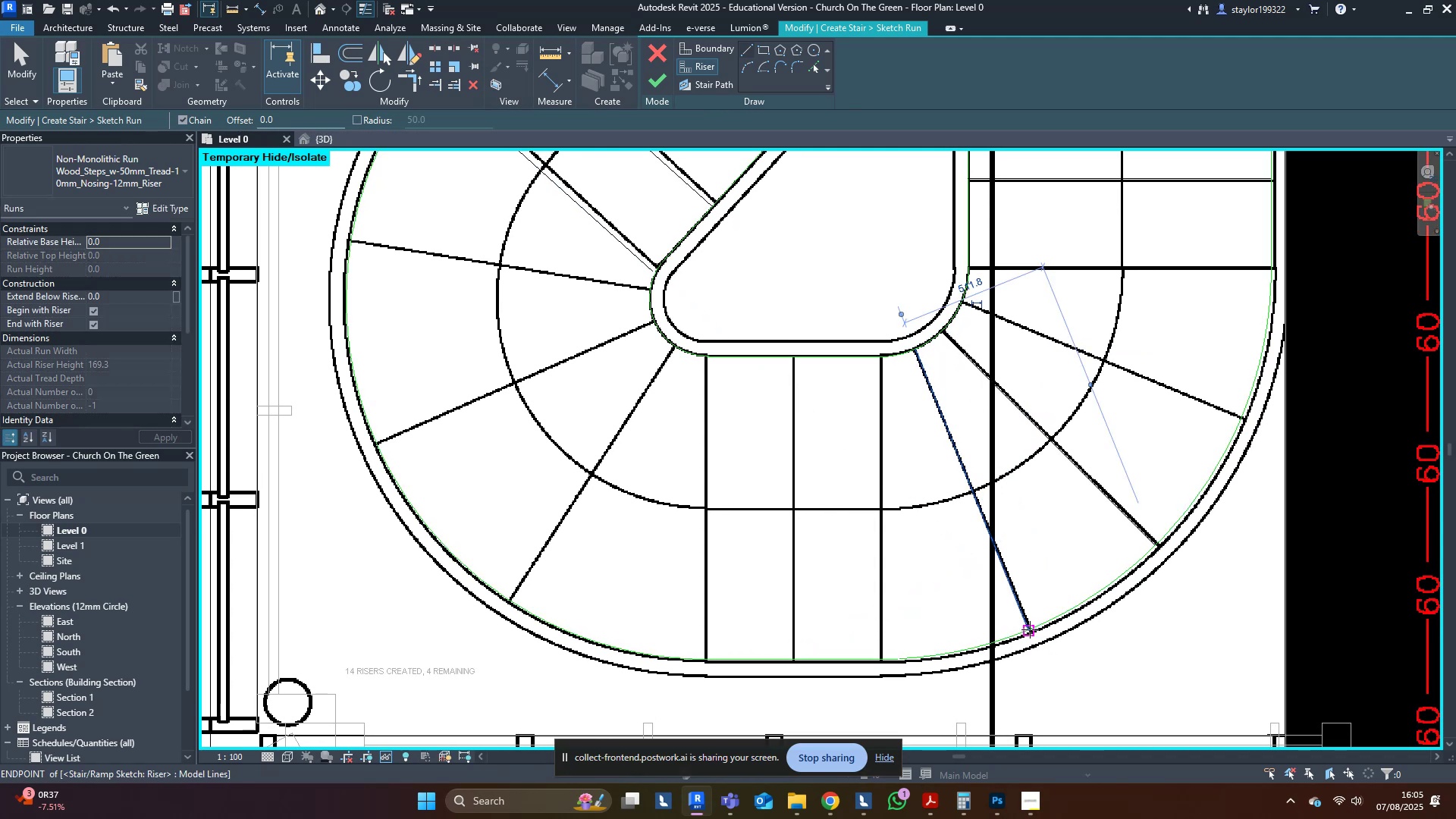 
key(Escape)
 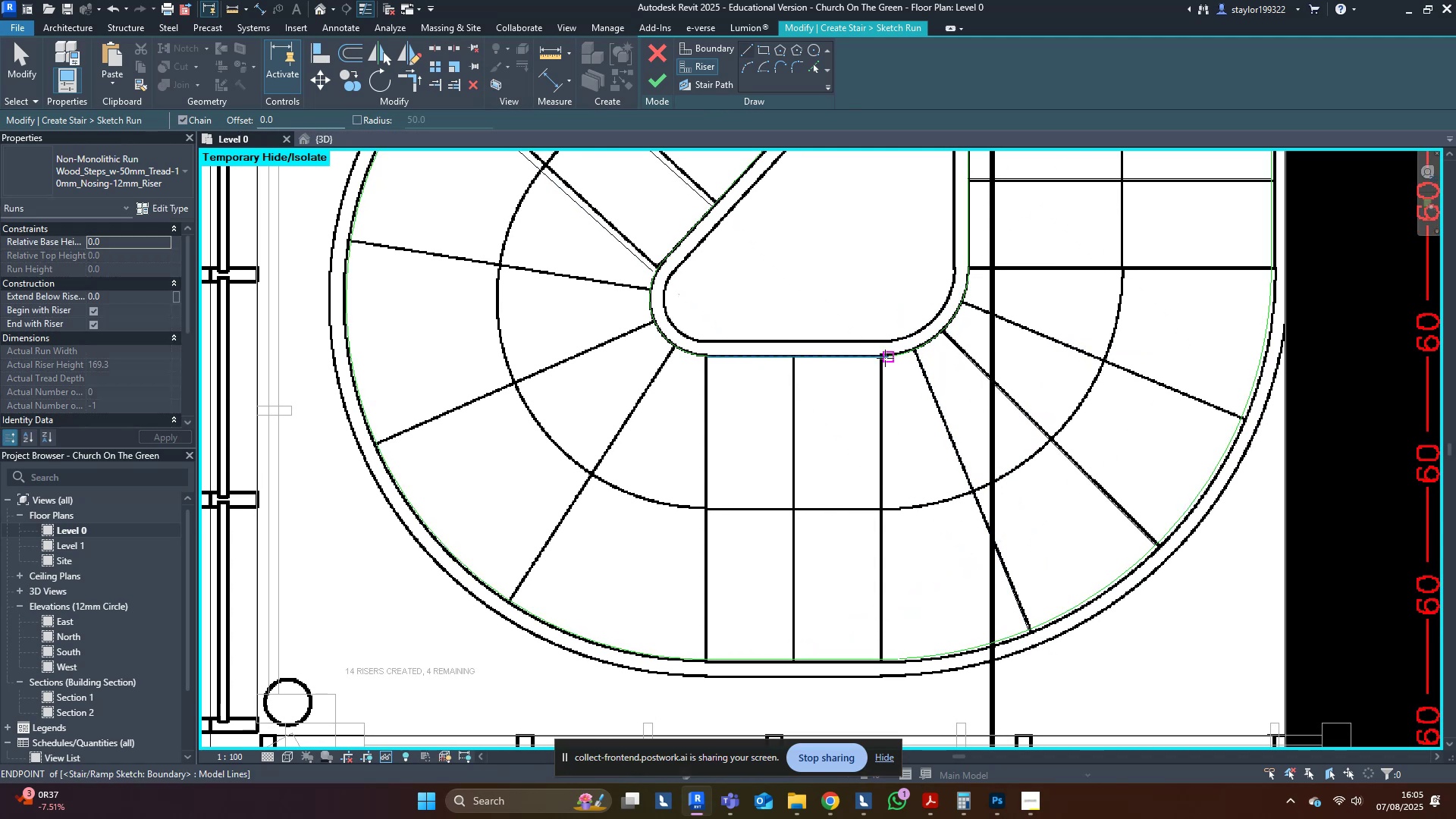 
left_click([885, 358])
 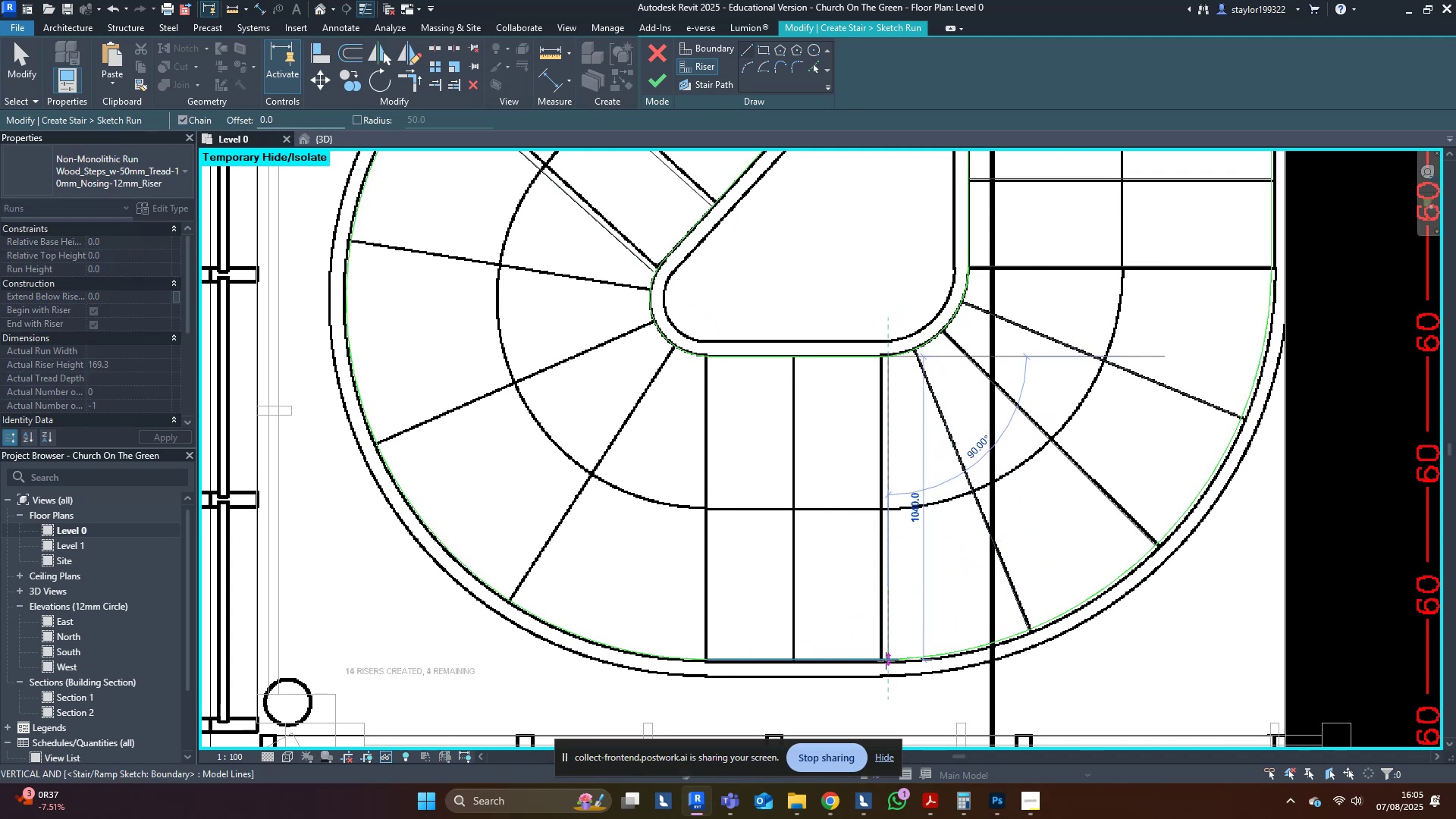 
left_click([886, 661])
 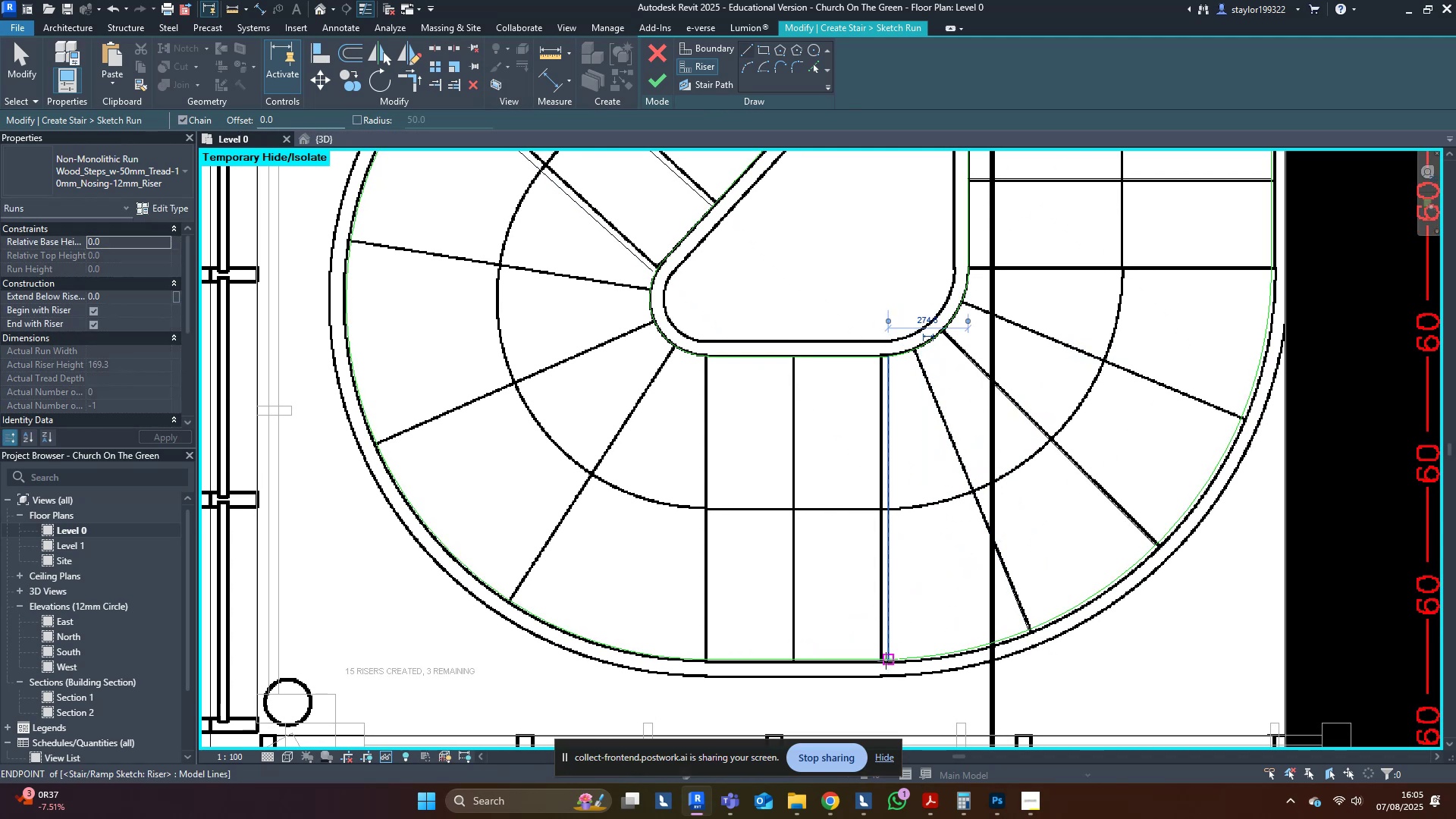 
key(Escape)
 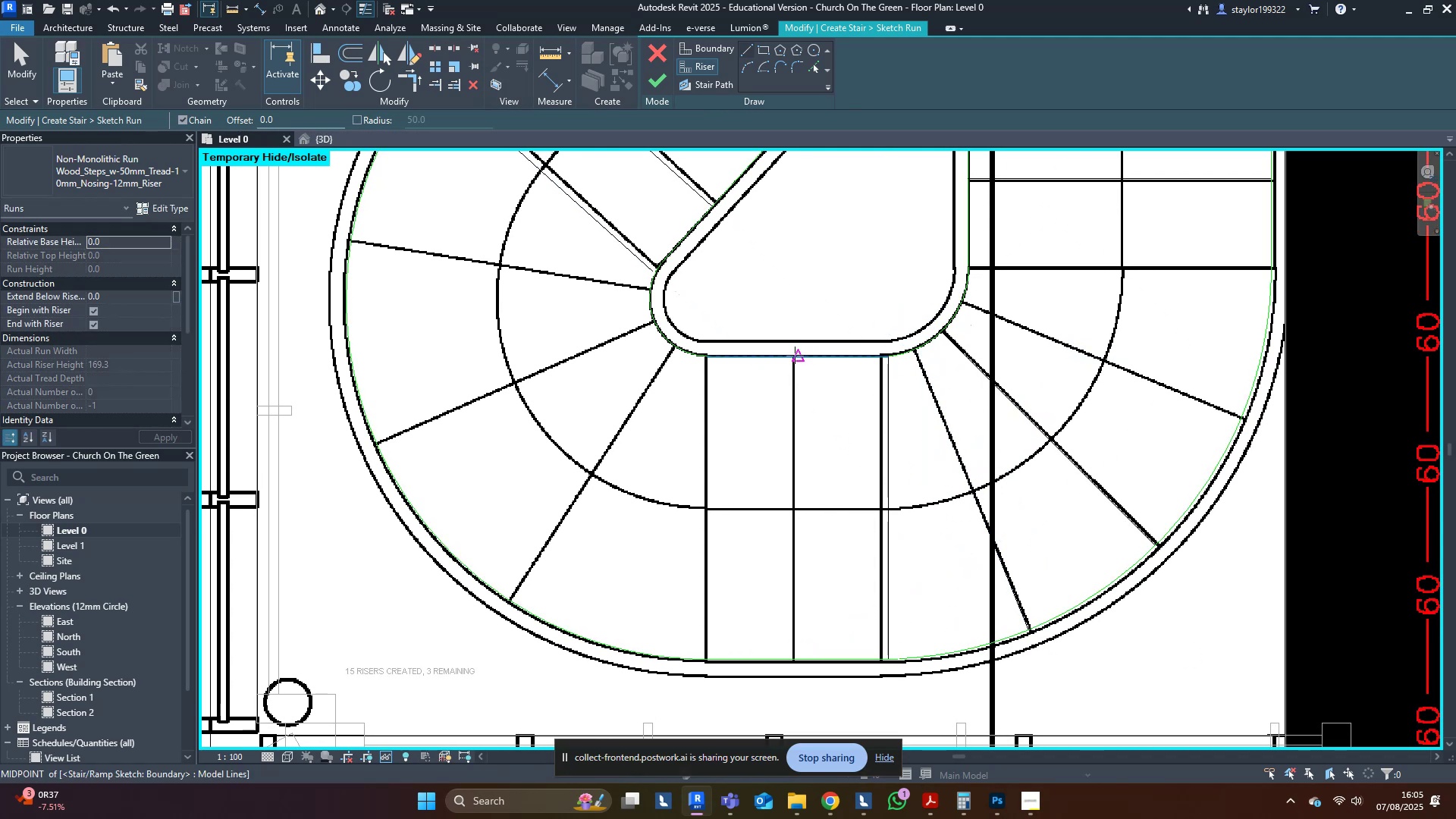 
left_click([795, 355])
 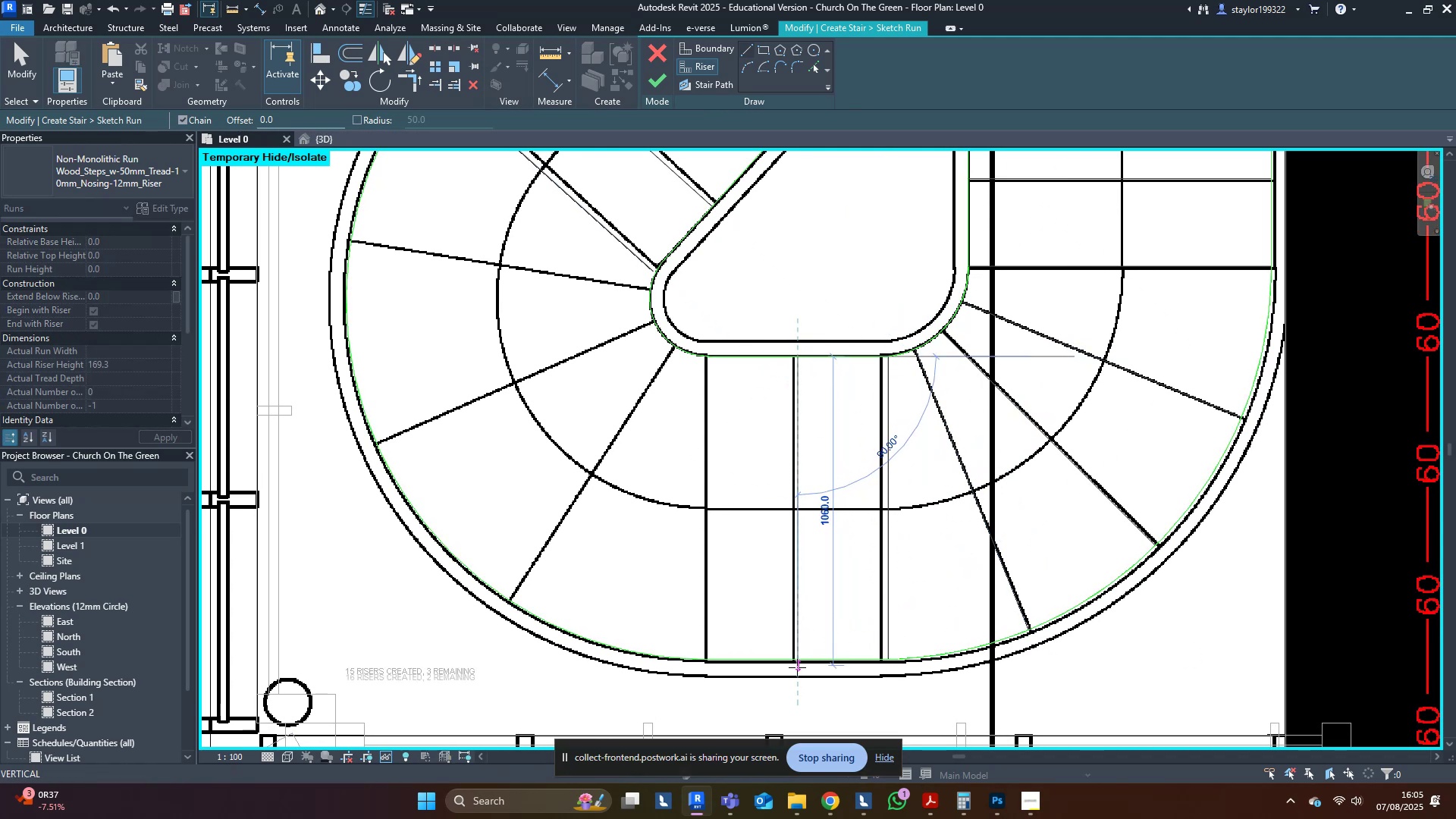 
left_click([798, 660])
 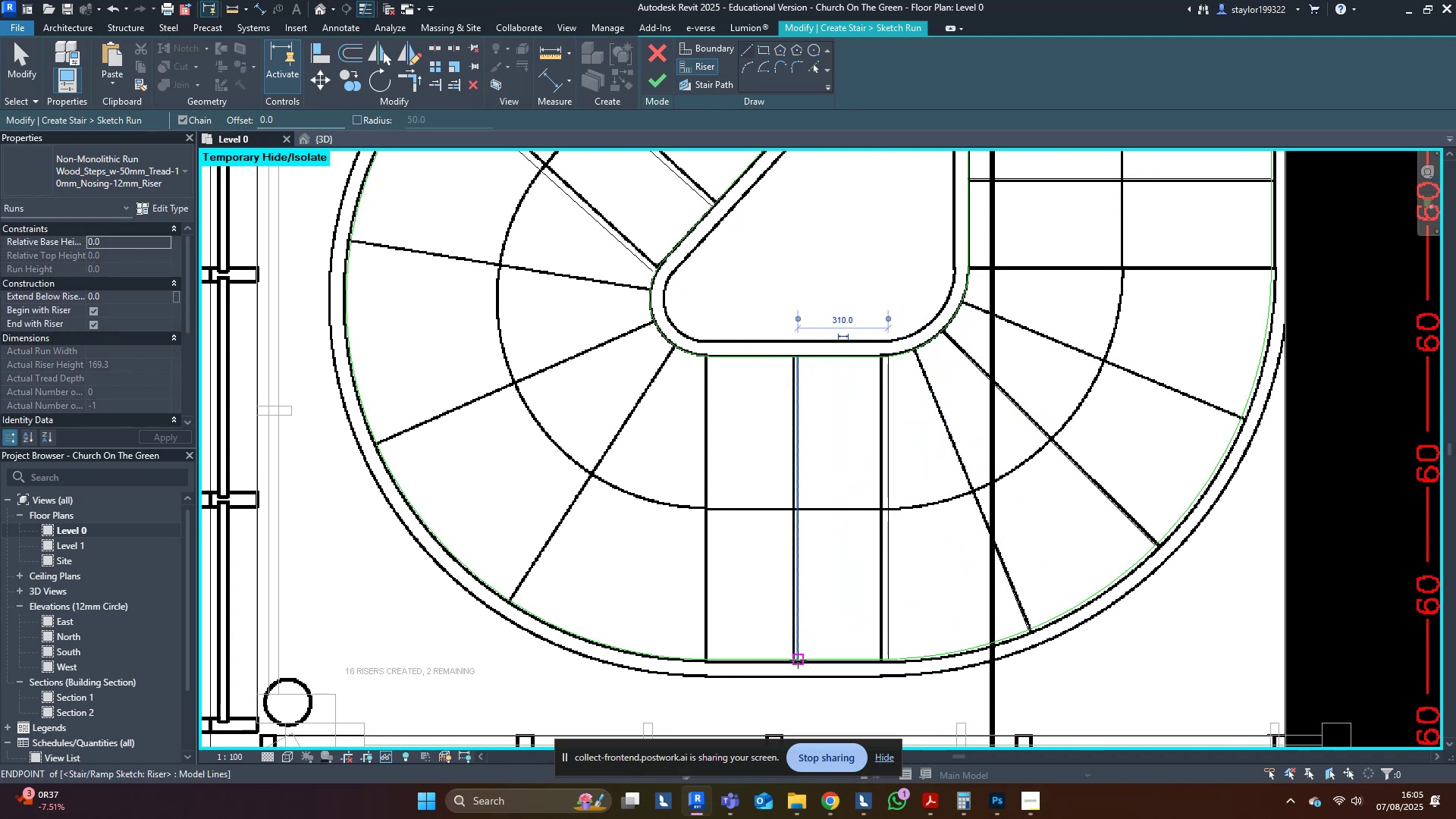 
key(Escape)
 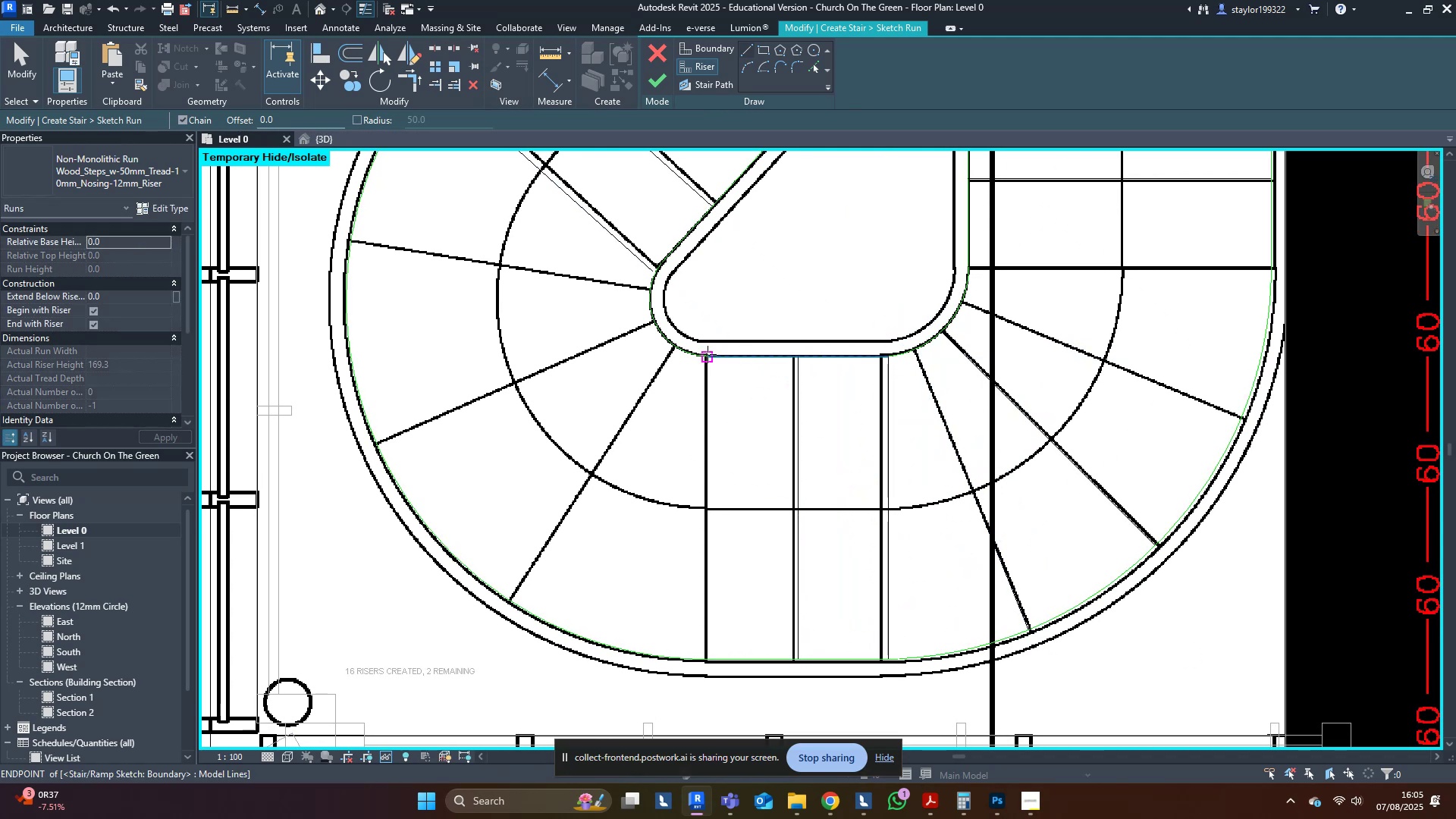 
left_click([708, 354])
 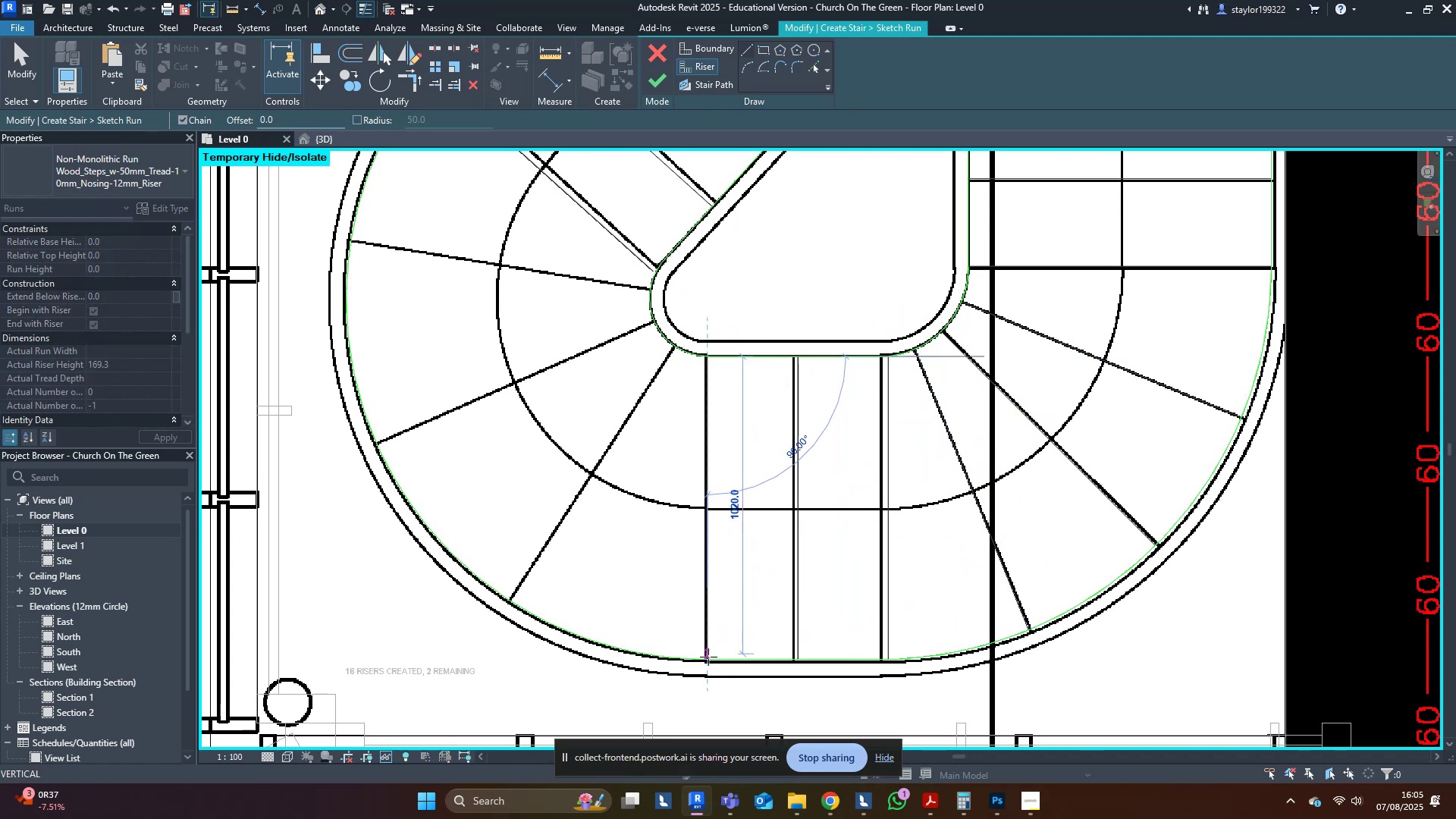 
left_click([708, 661])
 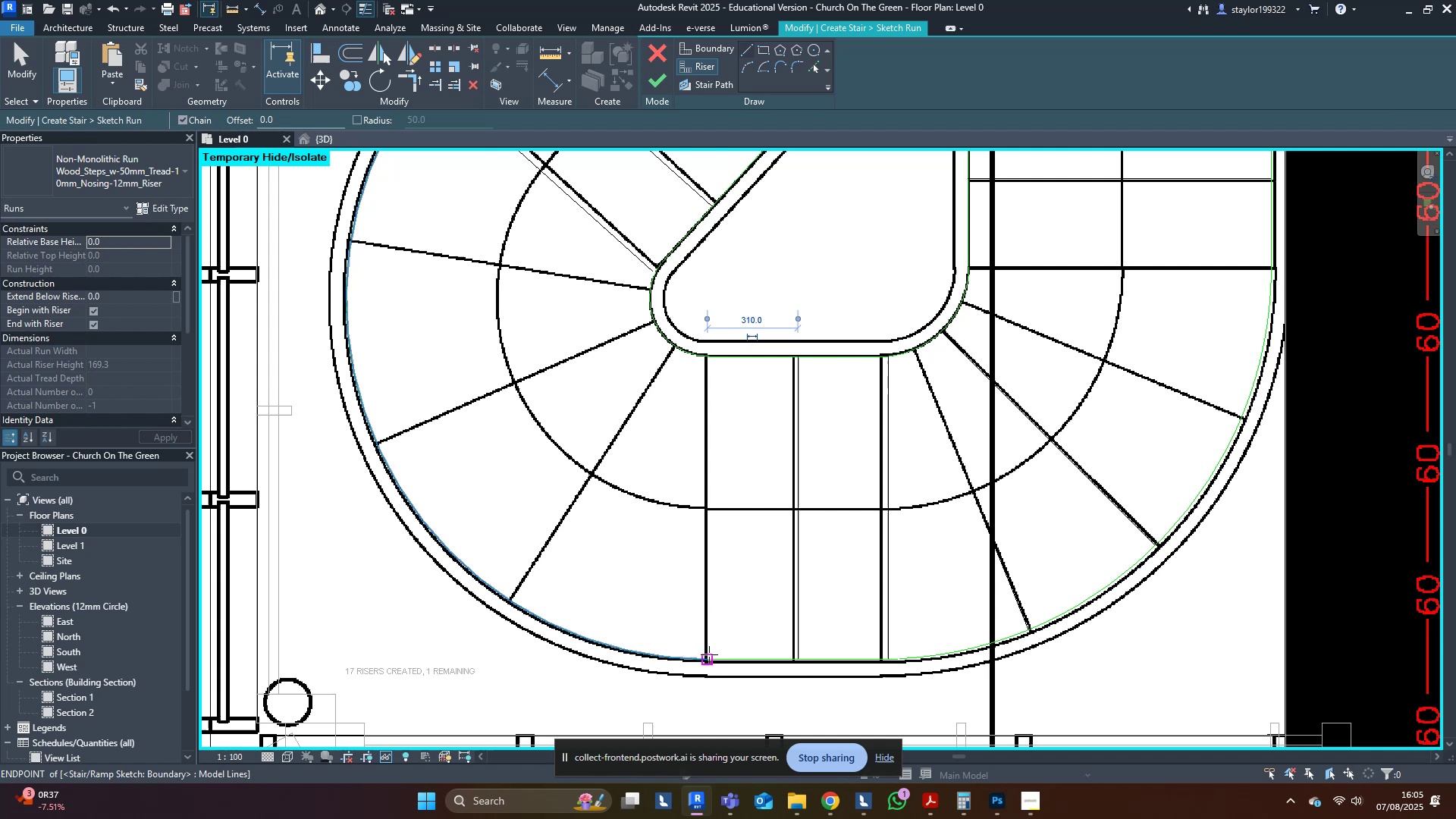 
key(Escape)
 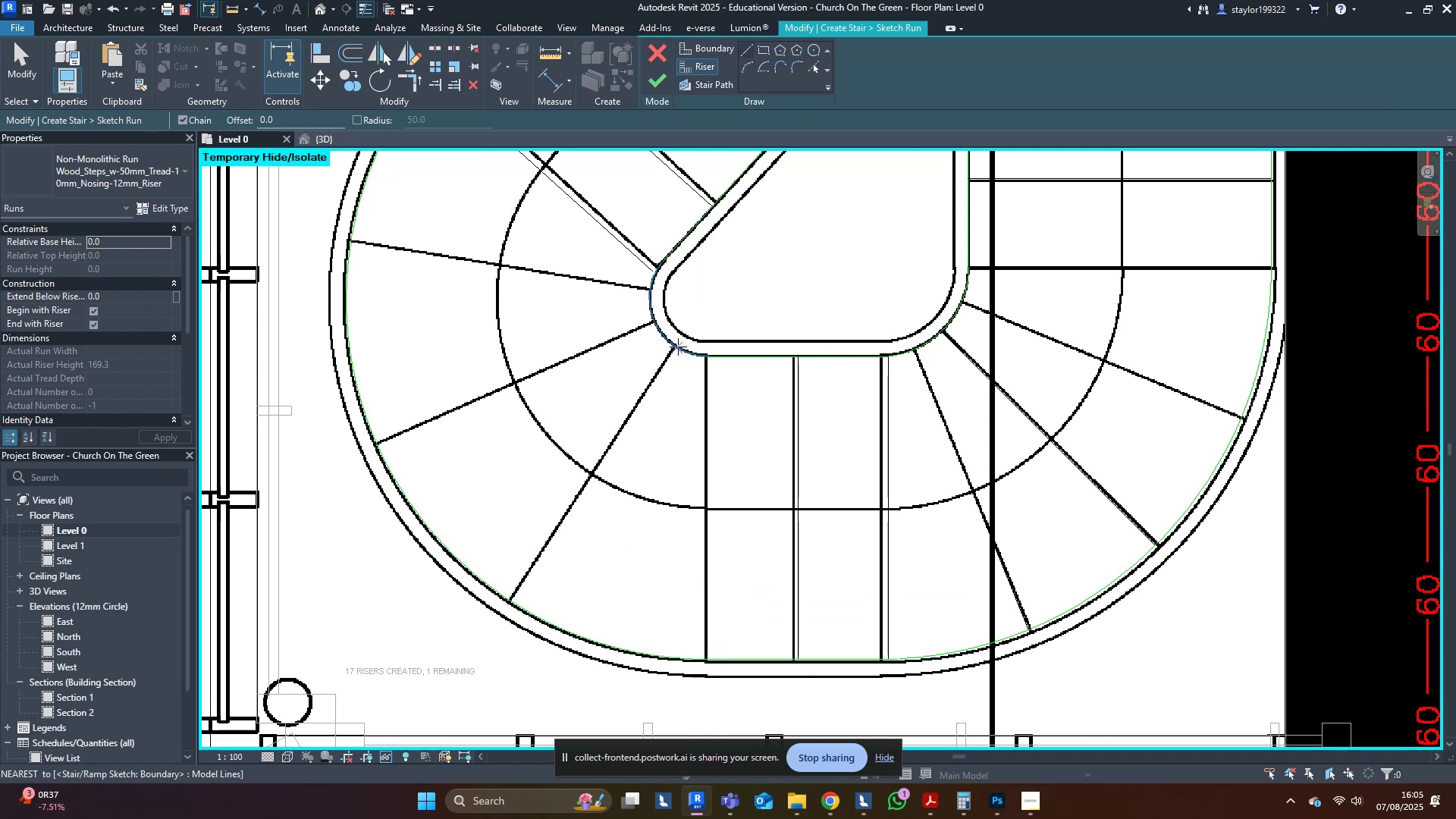 
left_click([674, 346])
 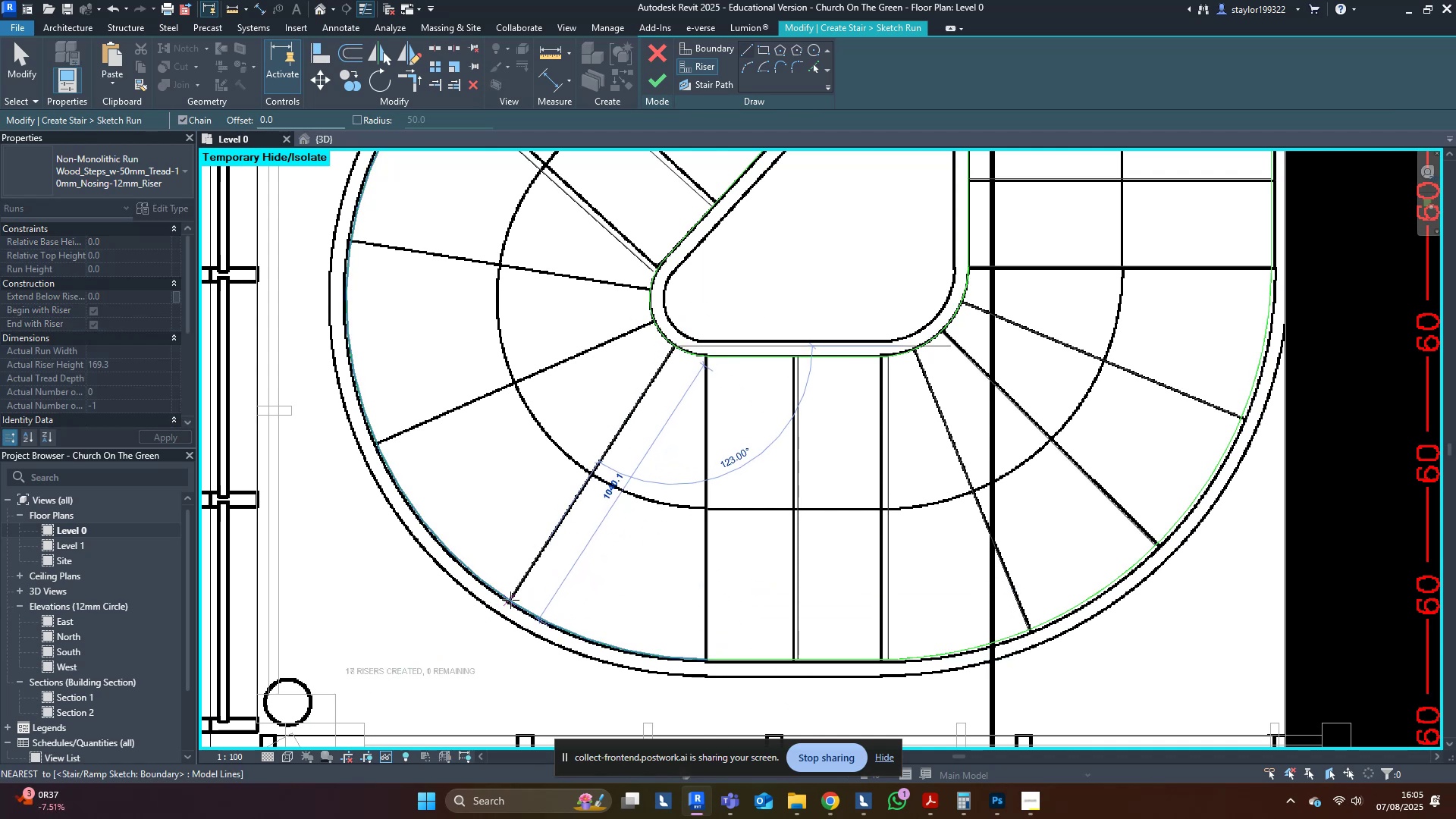 
left_click([510, 599])
 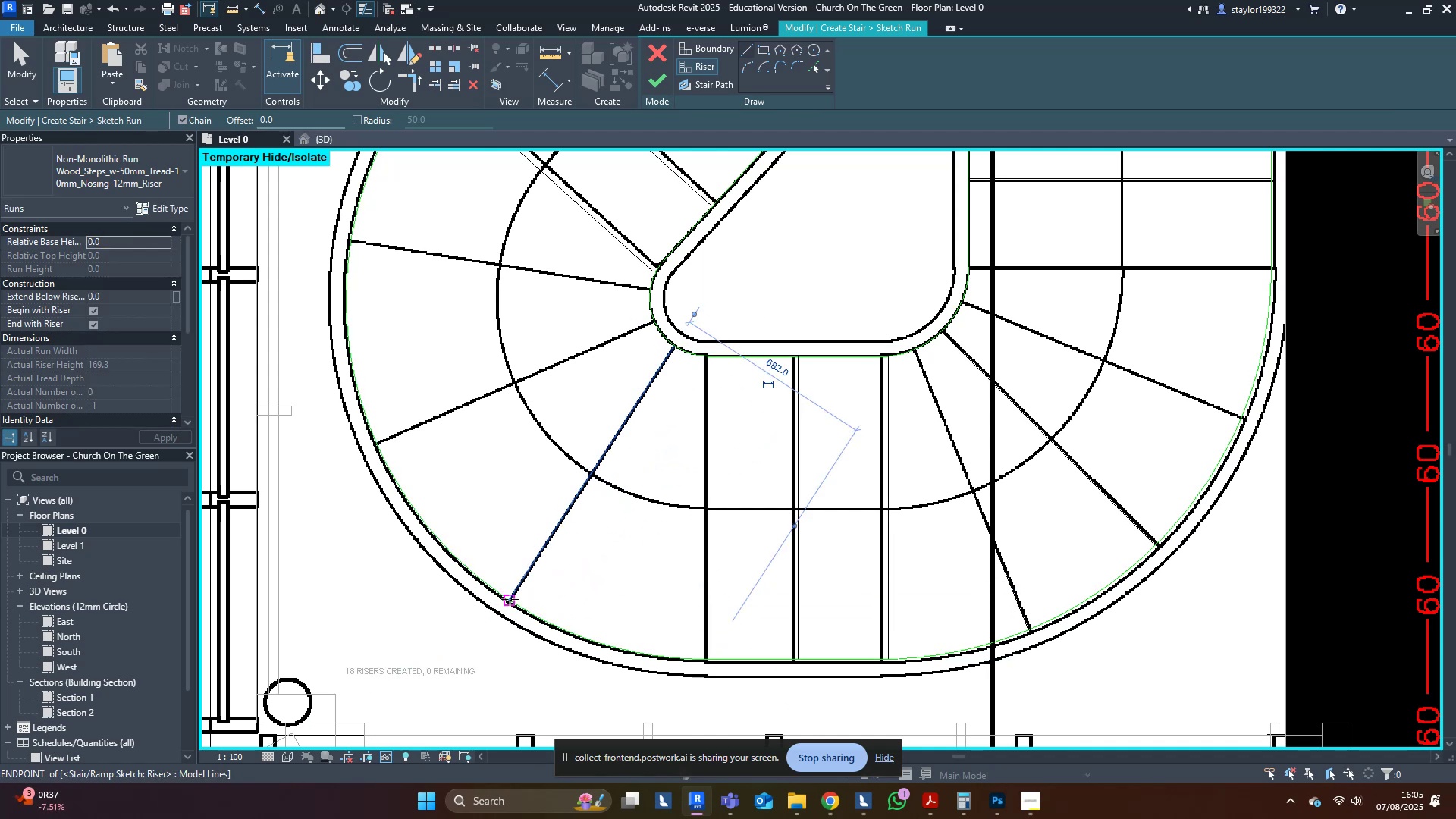 
key(Escape)
 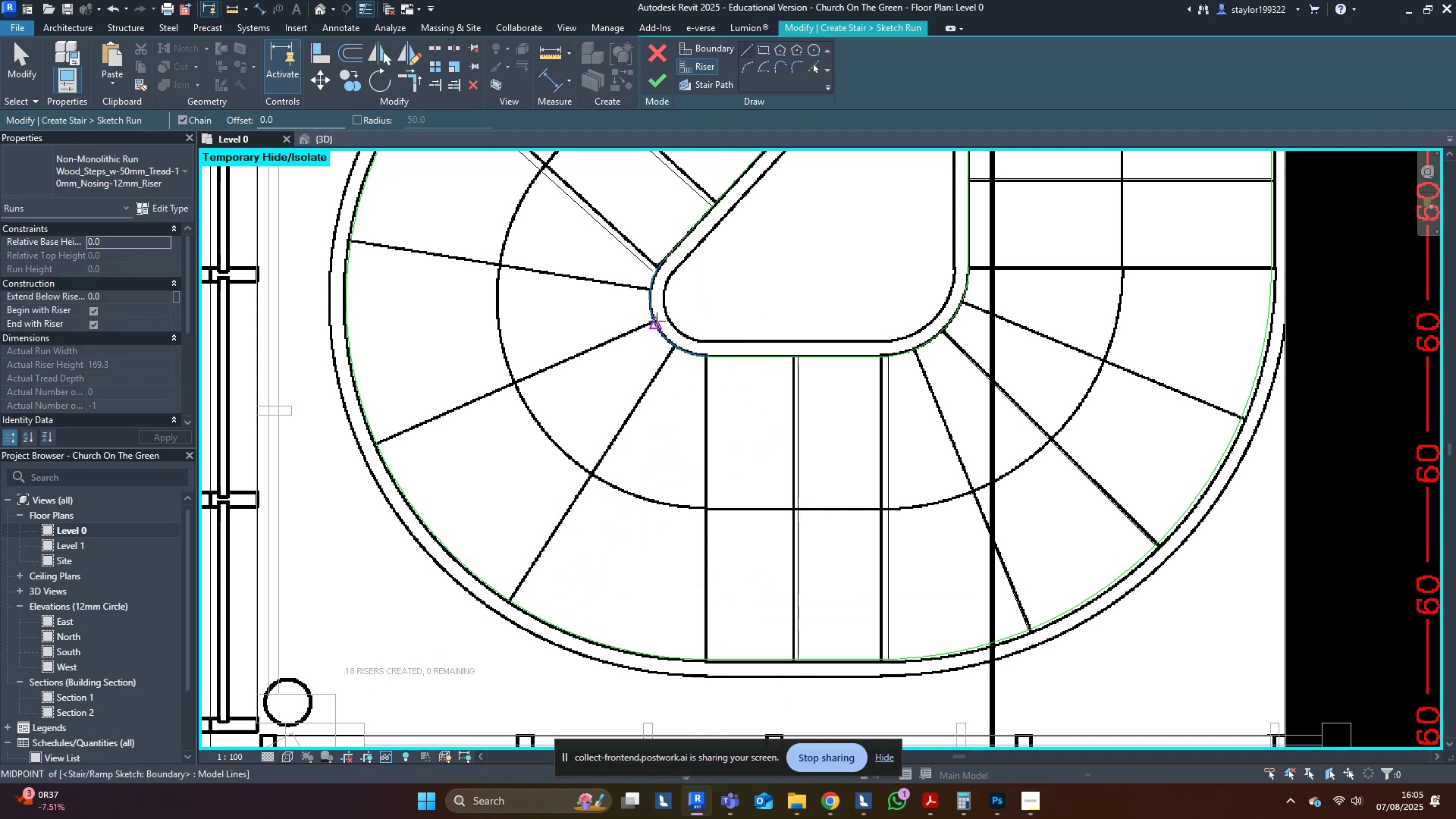 
left_click([655, 321])
 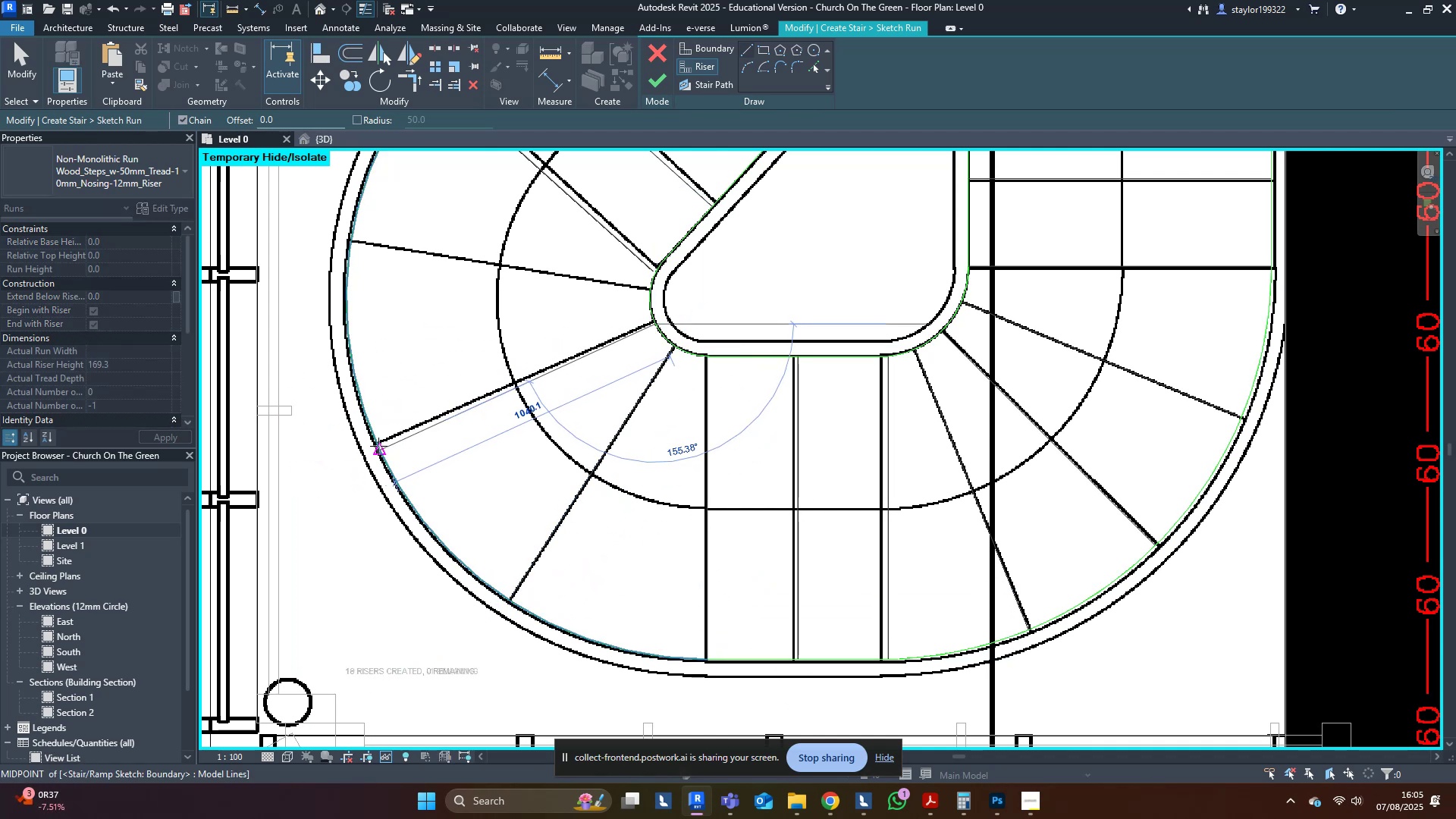 
left_click([378, 446])
 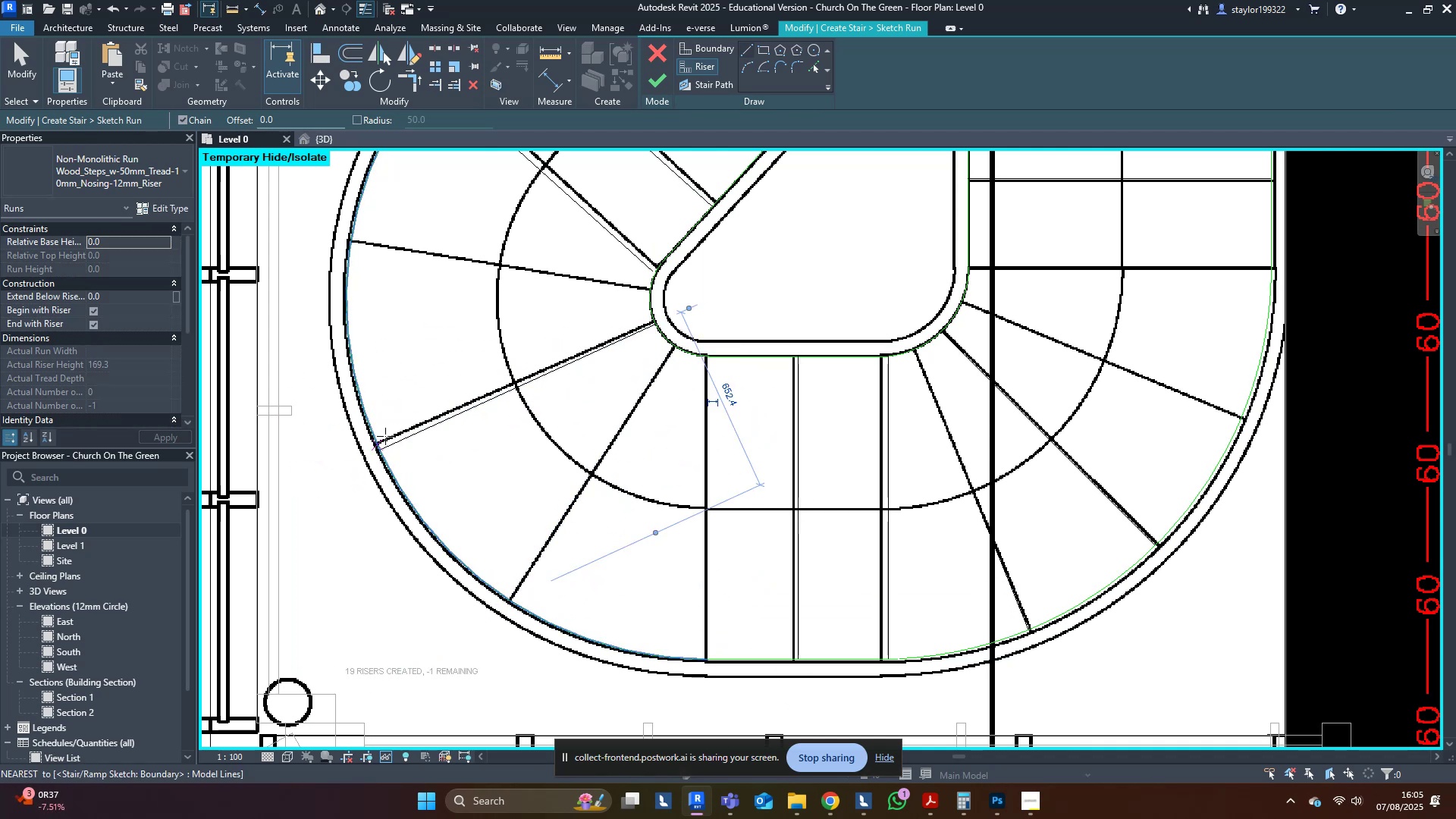 
key(Escape)
 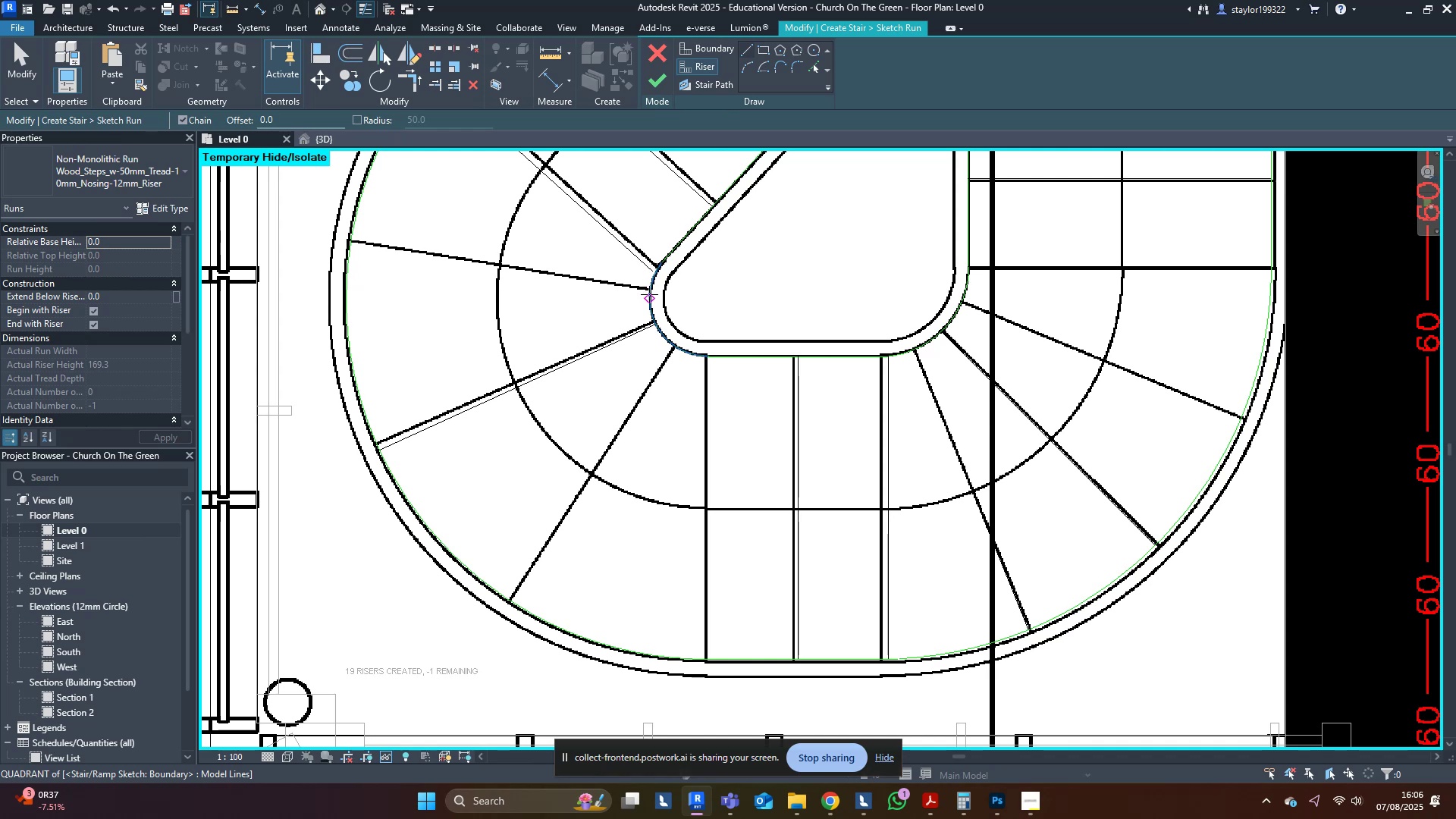 
wait(5.2)
 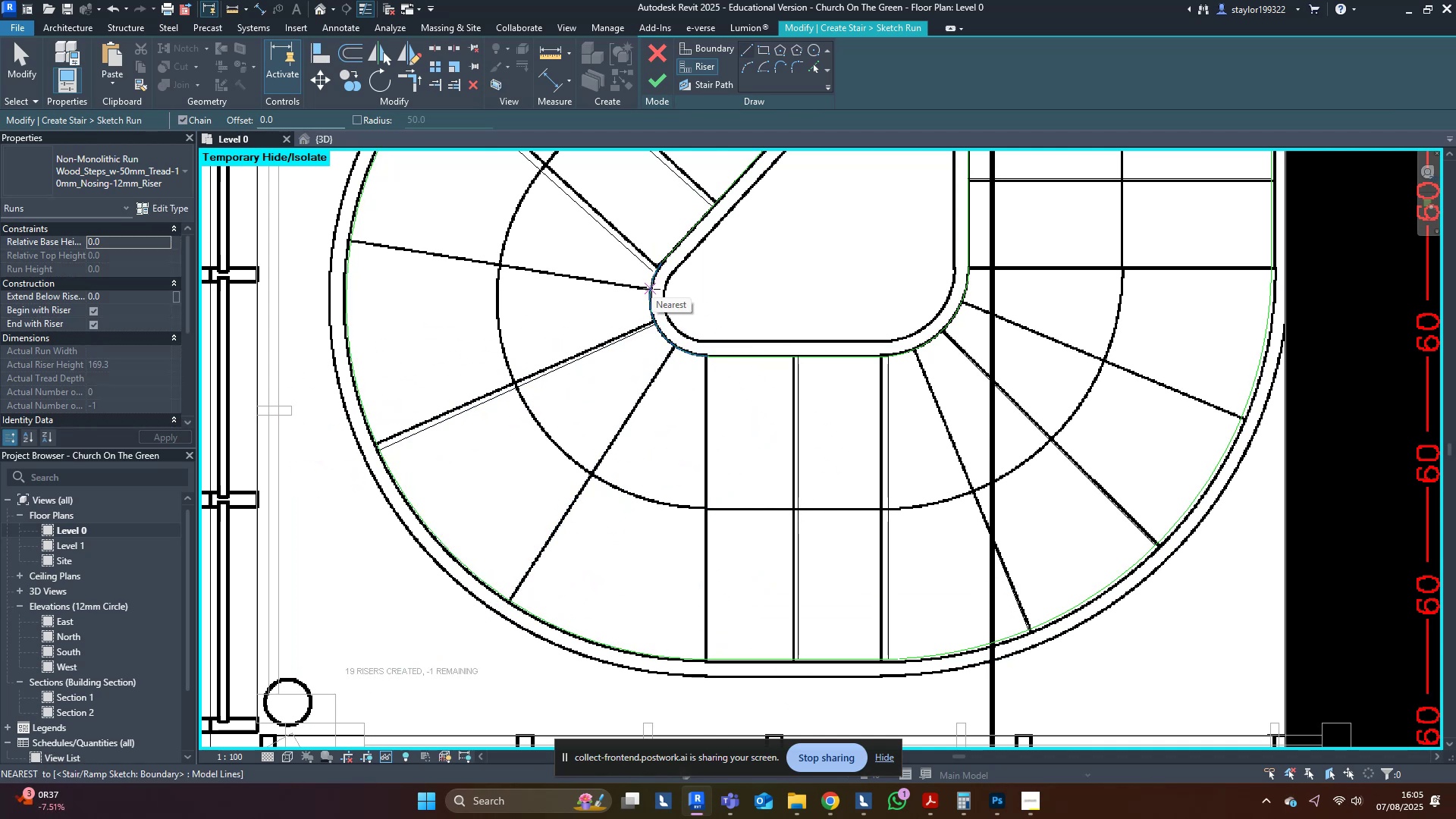 
left_click([650, 292])
 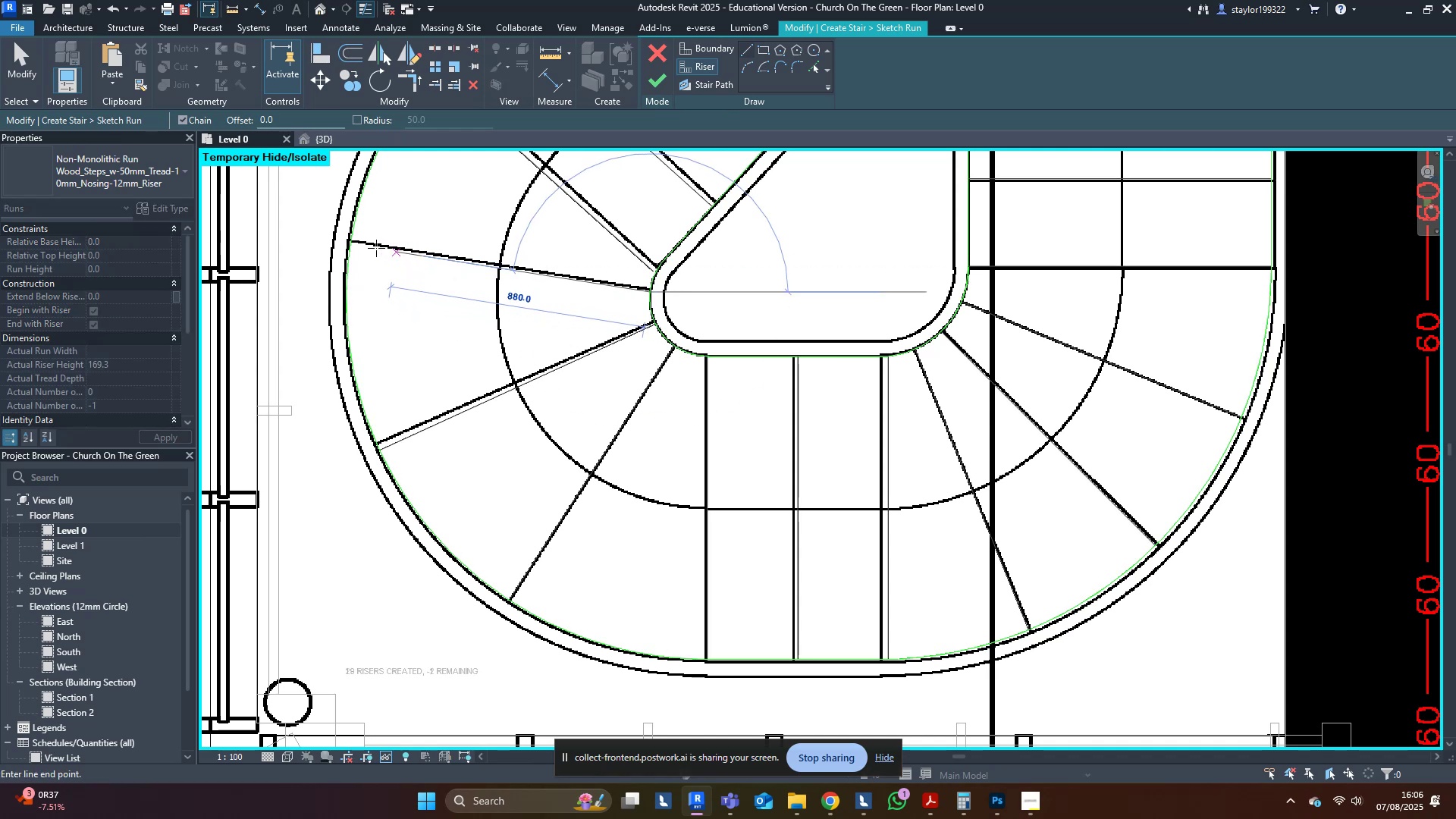 
left_click([349, 243])
 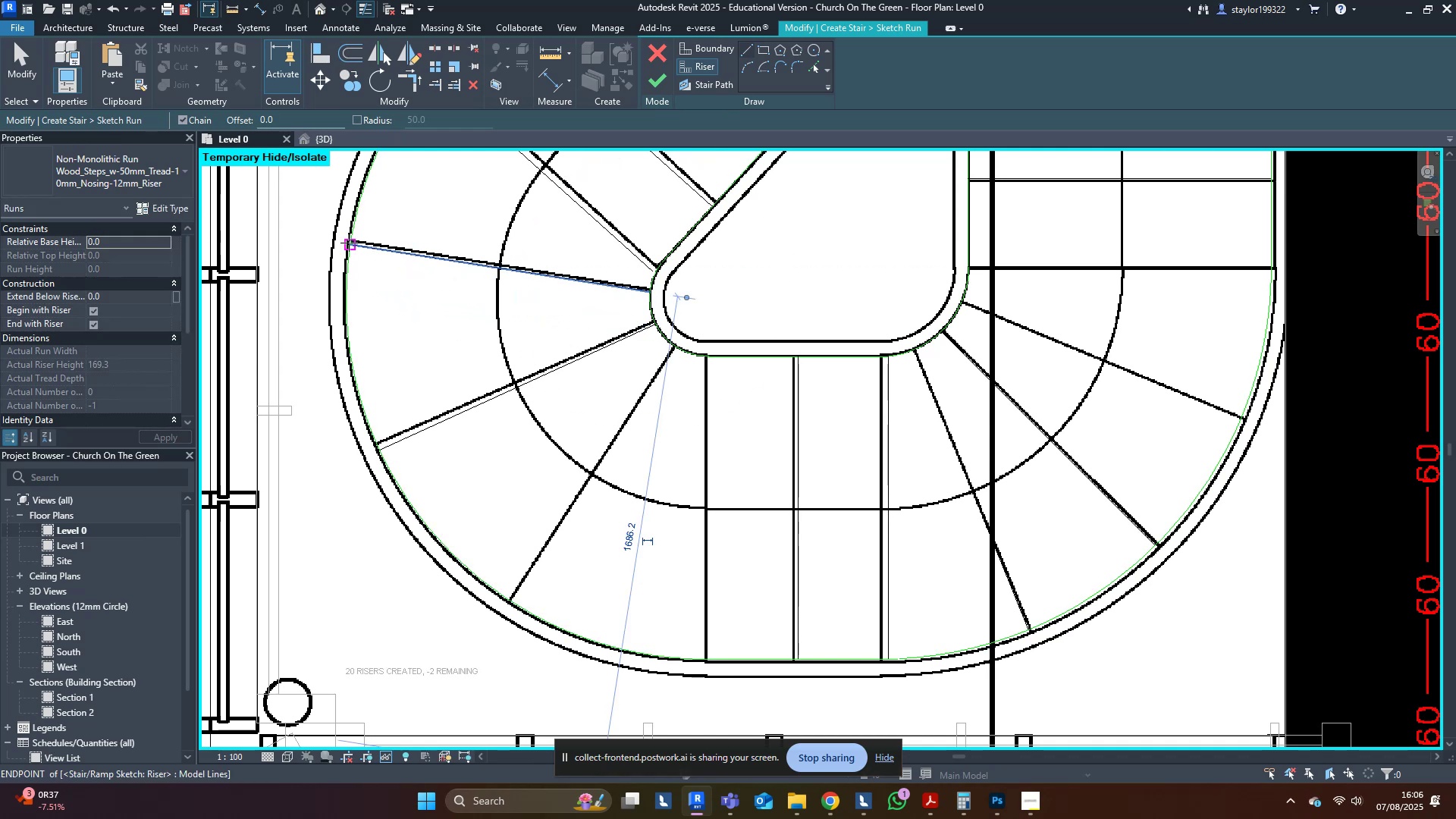 
key(Escape)
 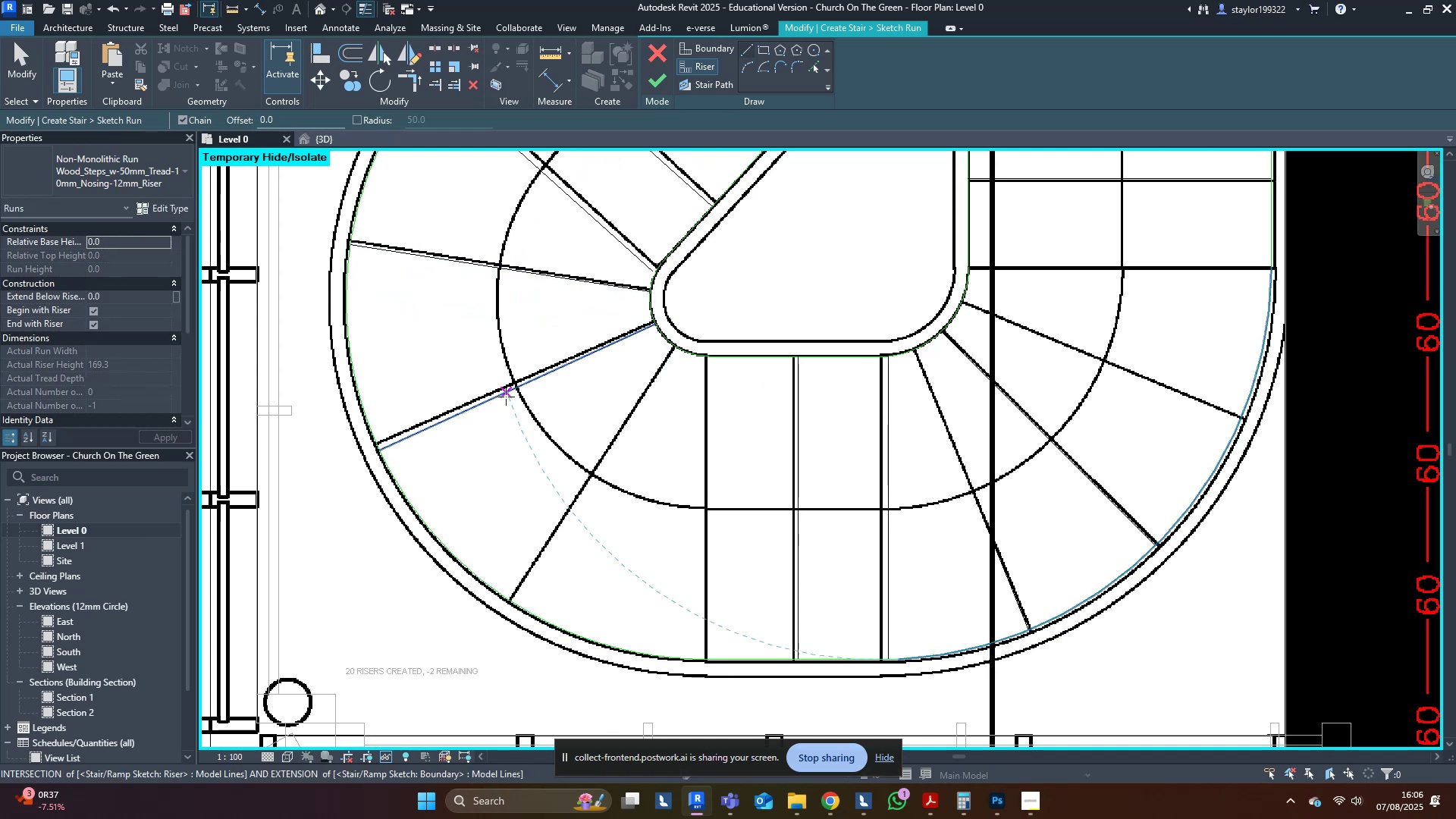 
middle_click([506, 397])
 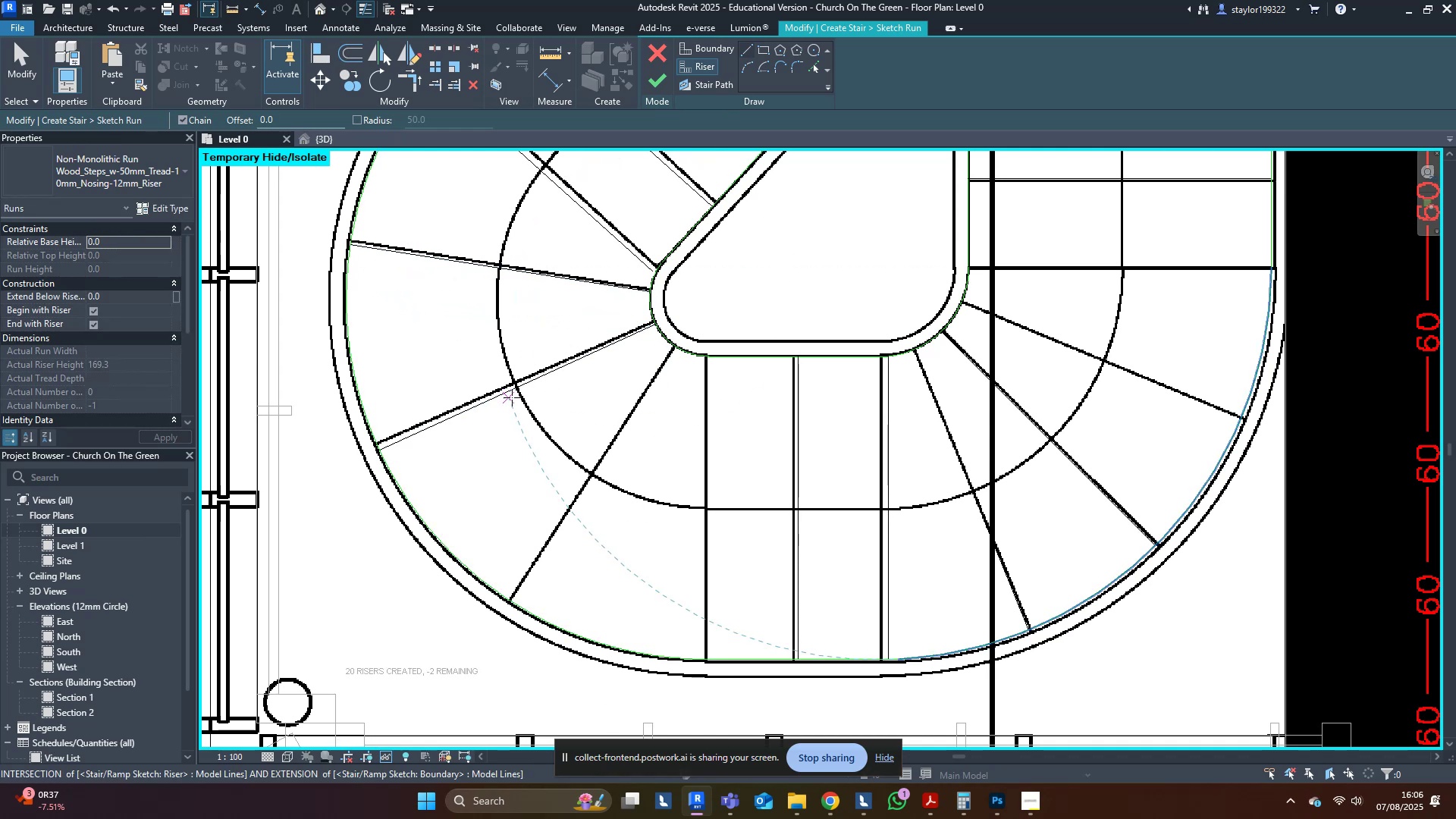 
type(sdmd)
 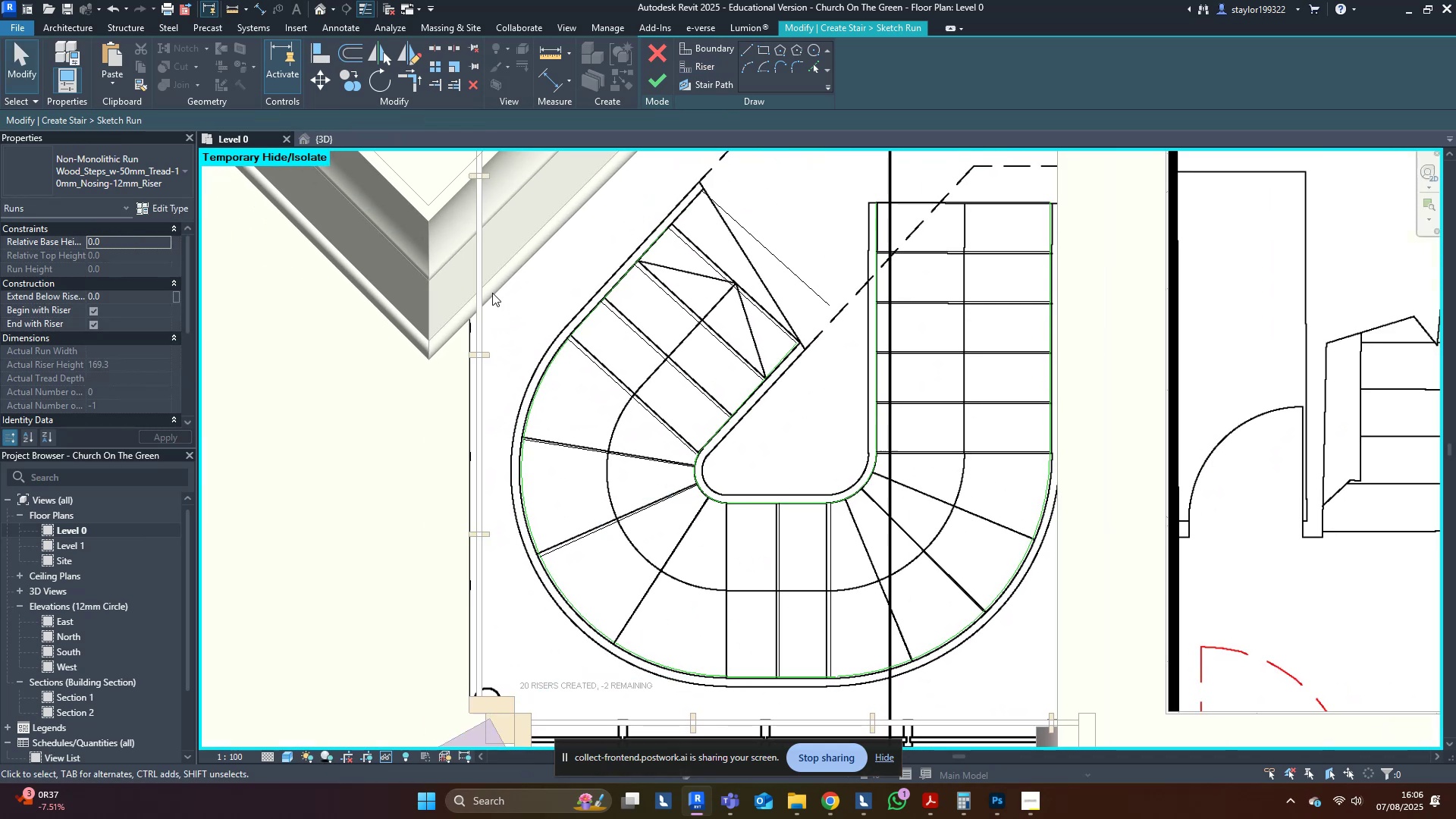 
scroll: coordinate [742, 520], scroll_direction: down, amount: 4.0
 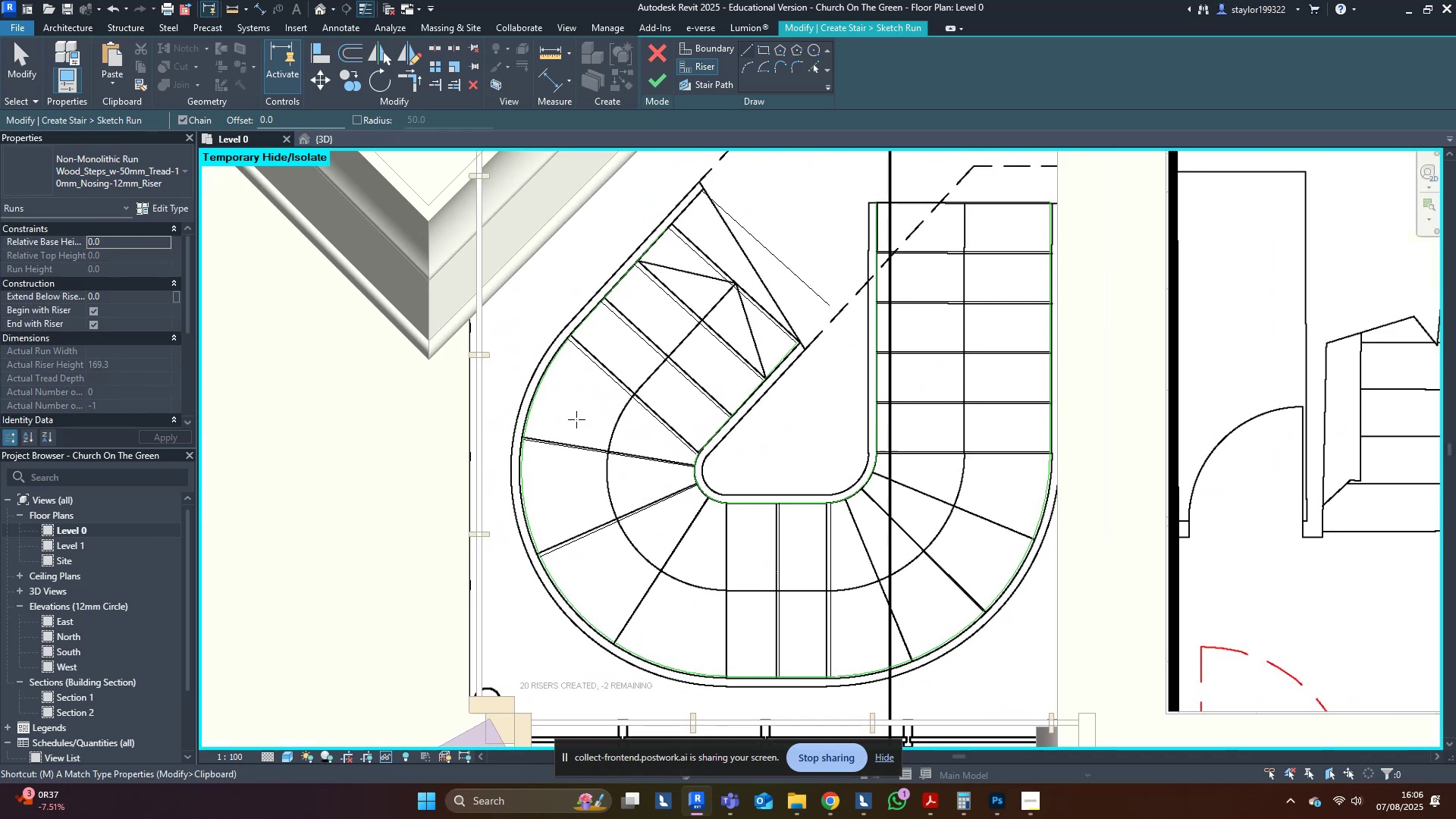 
left_click([492, 293])
 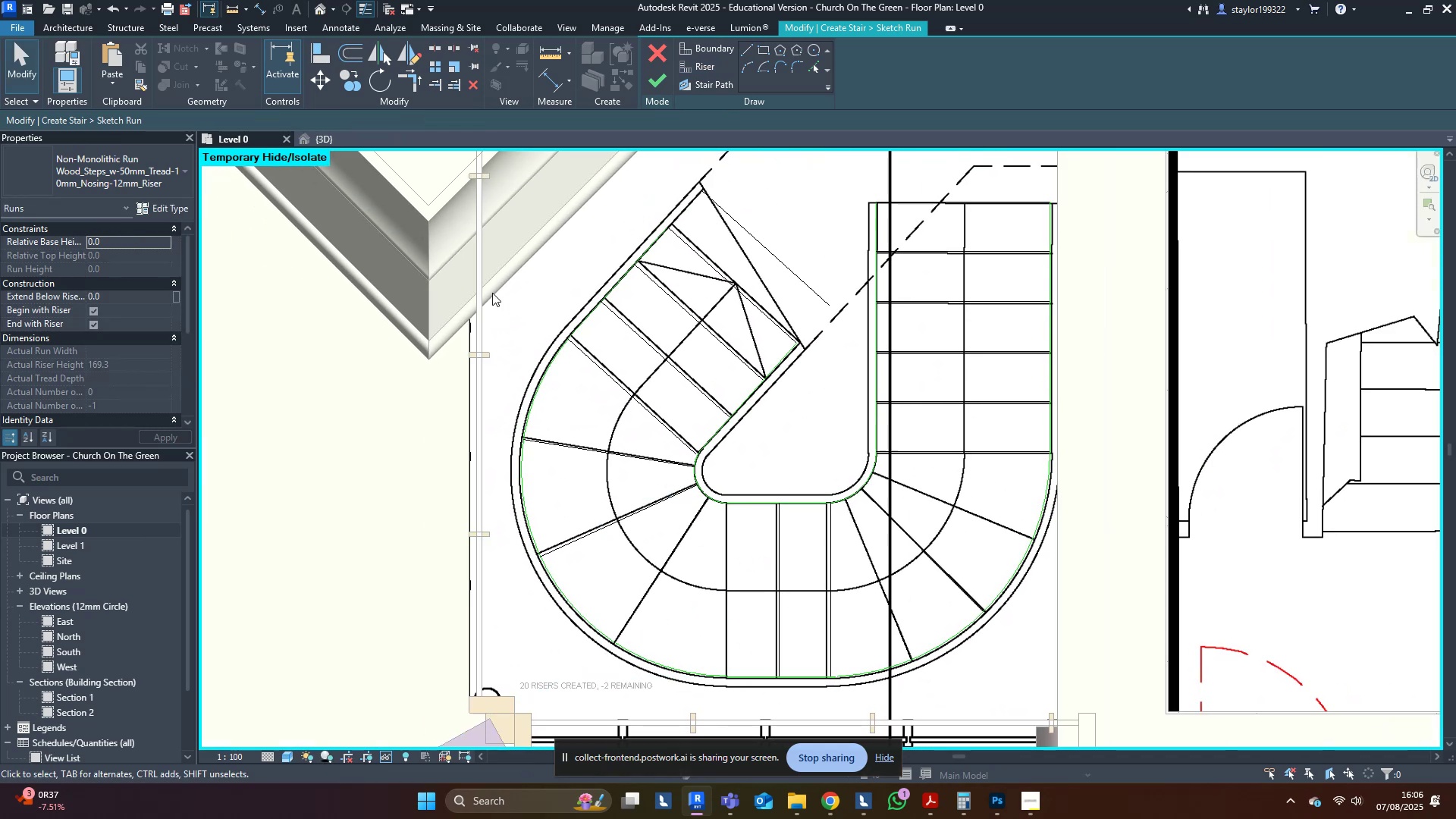 
type(wfsd)
 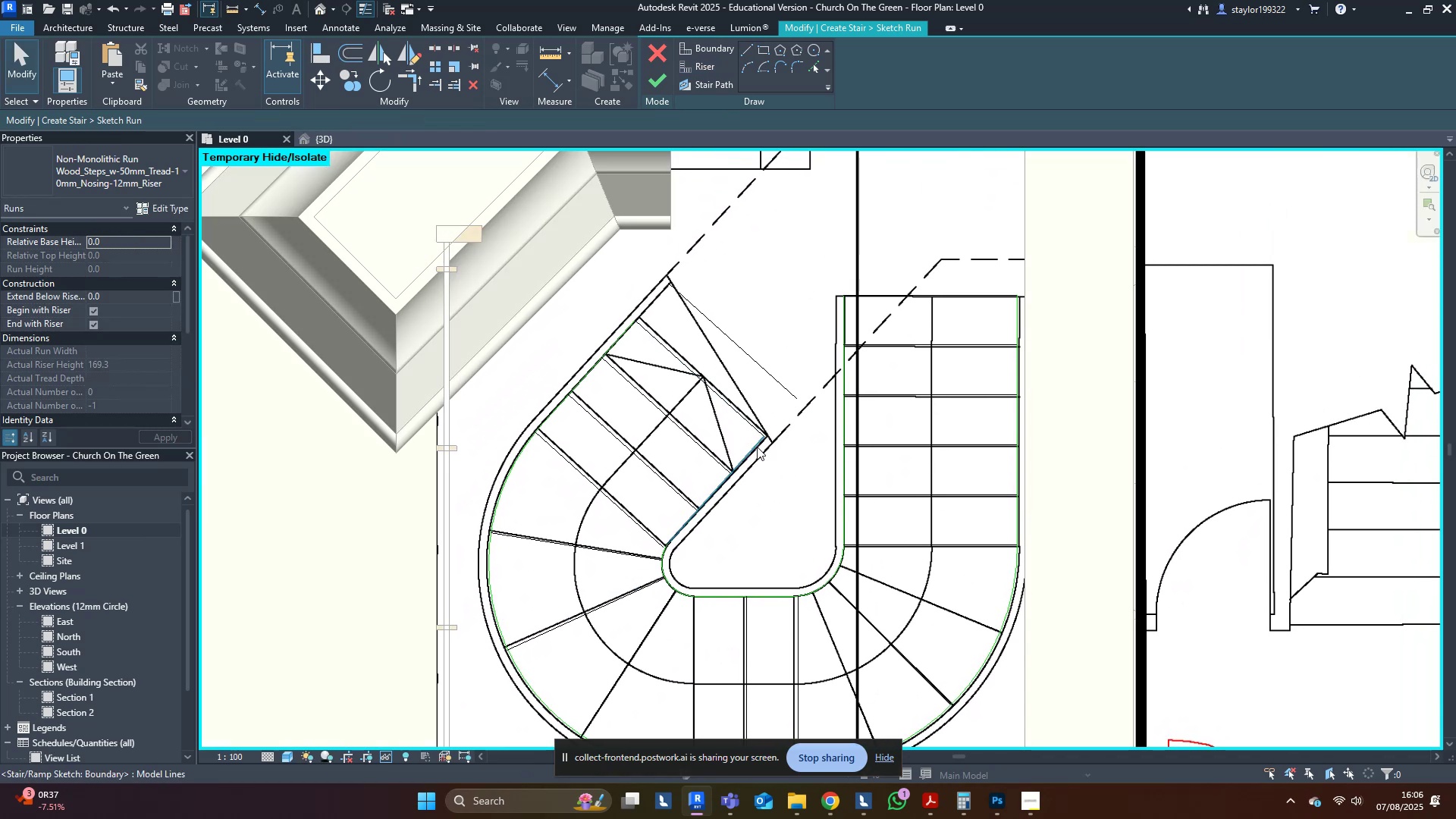 
left_click([745, 452])
 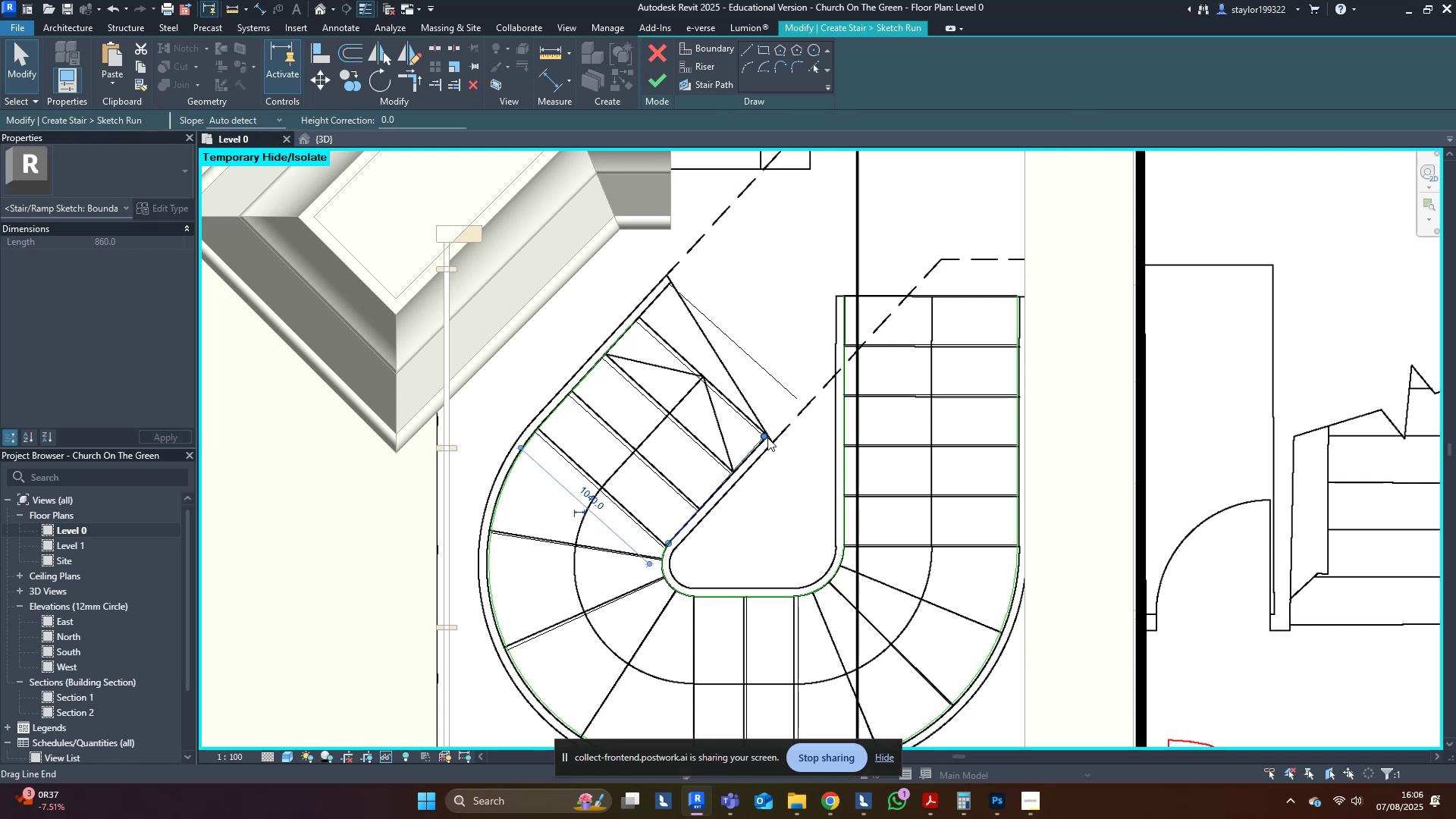 
left_click_drag(start_coordinate=[770, 435], to_coordinate=[796, 404])
 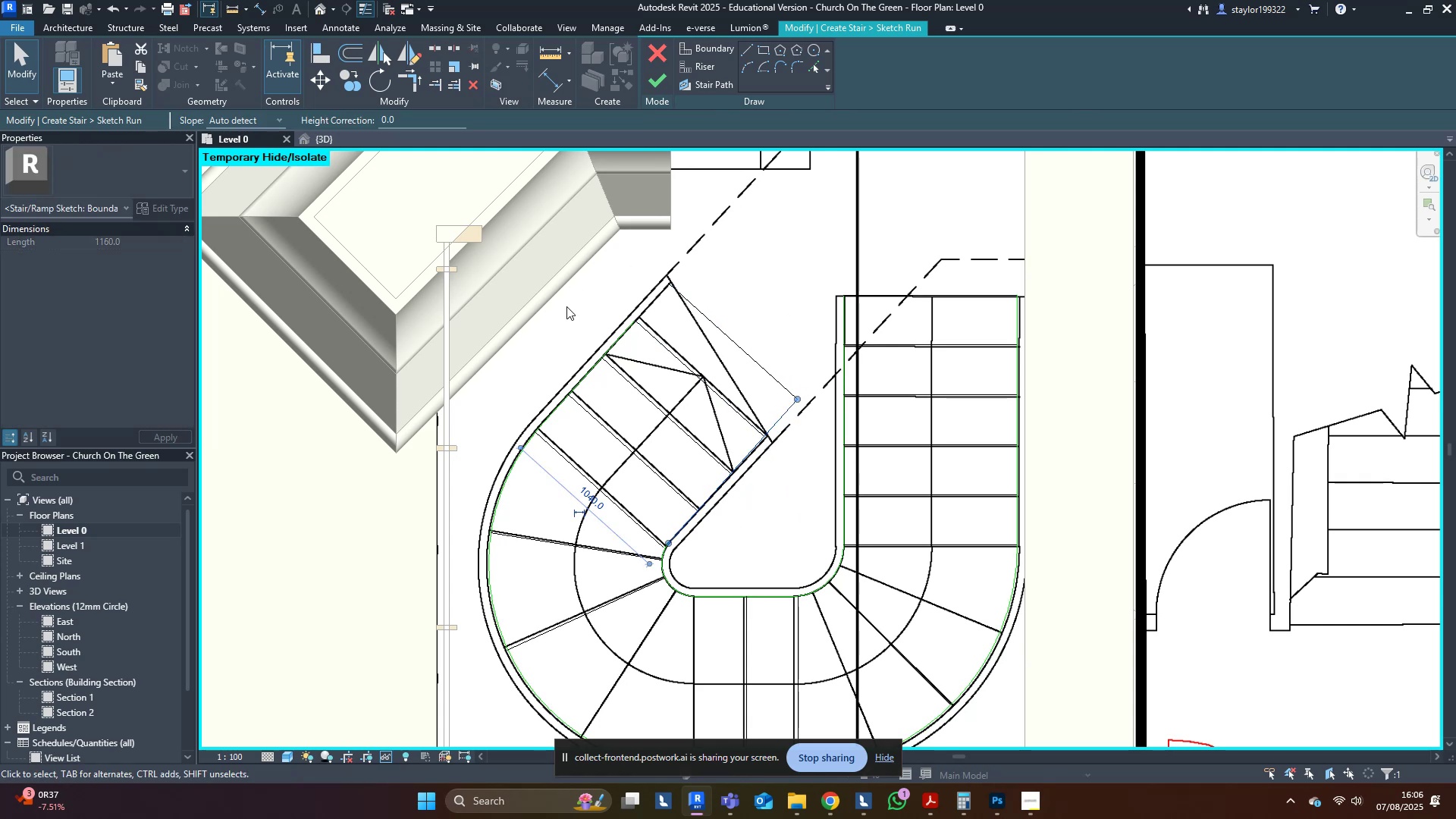 
hold_key(key=ShiftLeft, duration=1.13)
 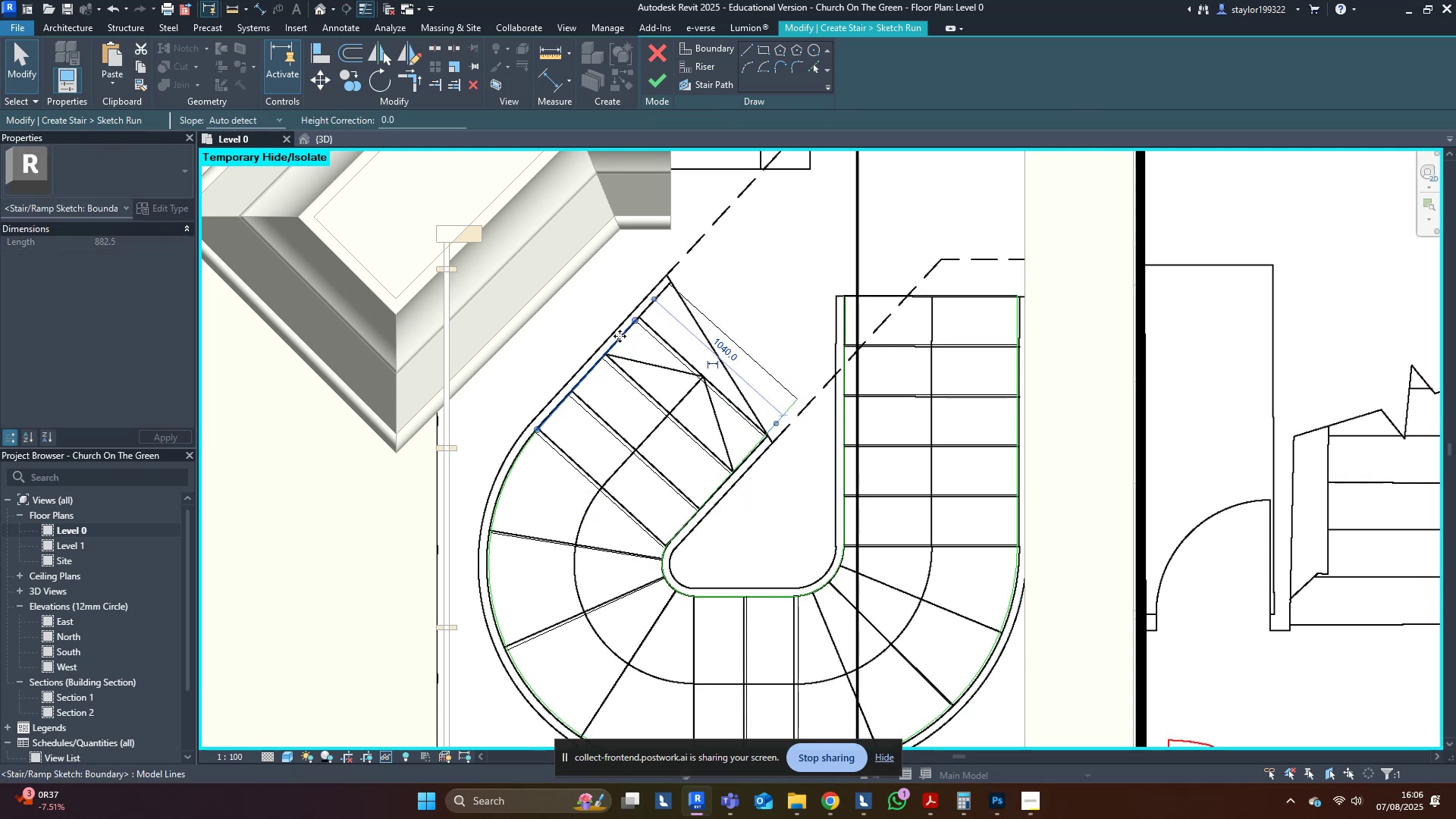 
left_click_drag(start_coordinate=[635, 319], to_coordinate=[673, 285])
 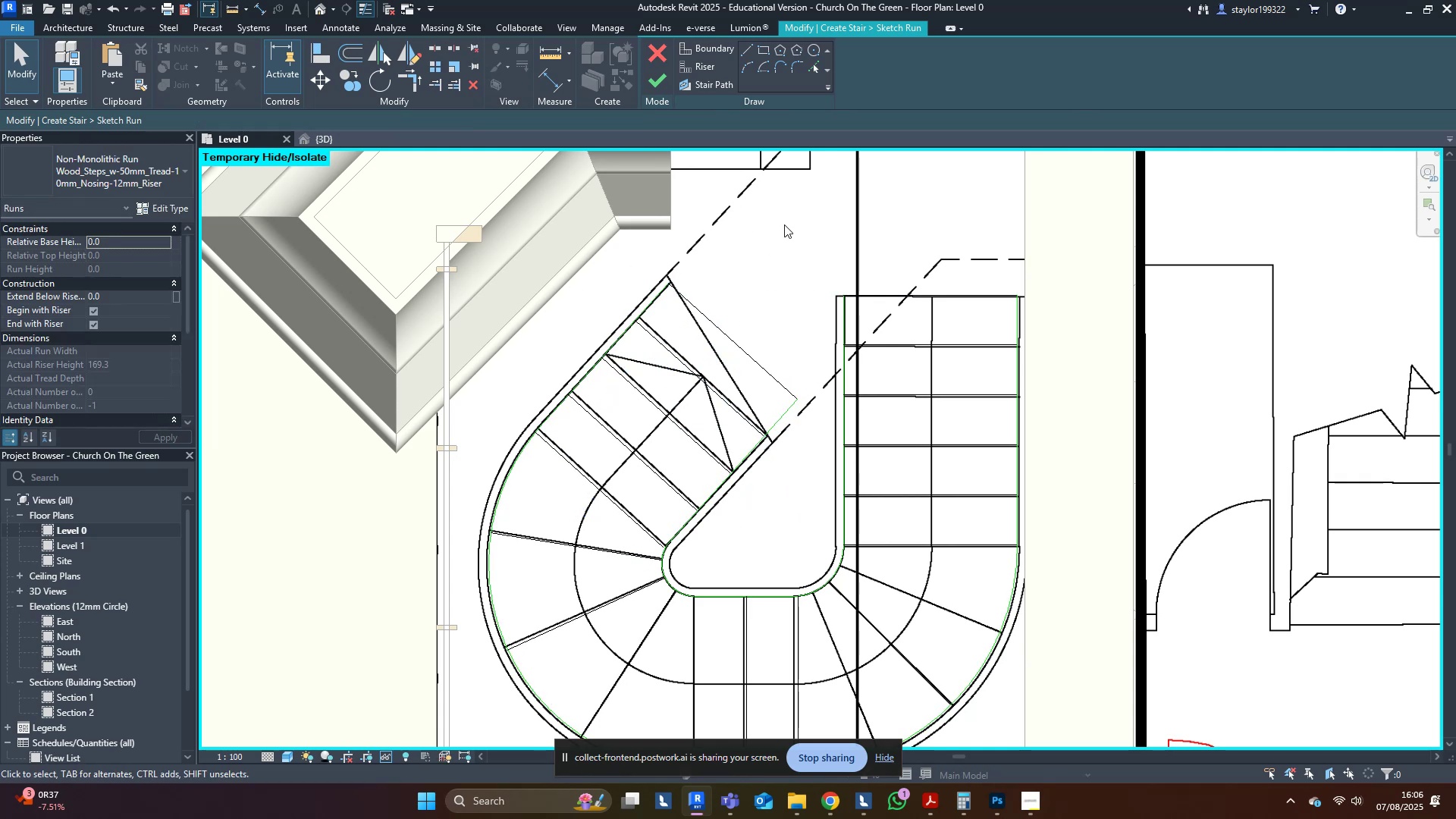 
hold_key(key=ShiftLeft, duration=0.84)
 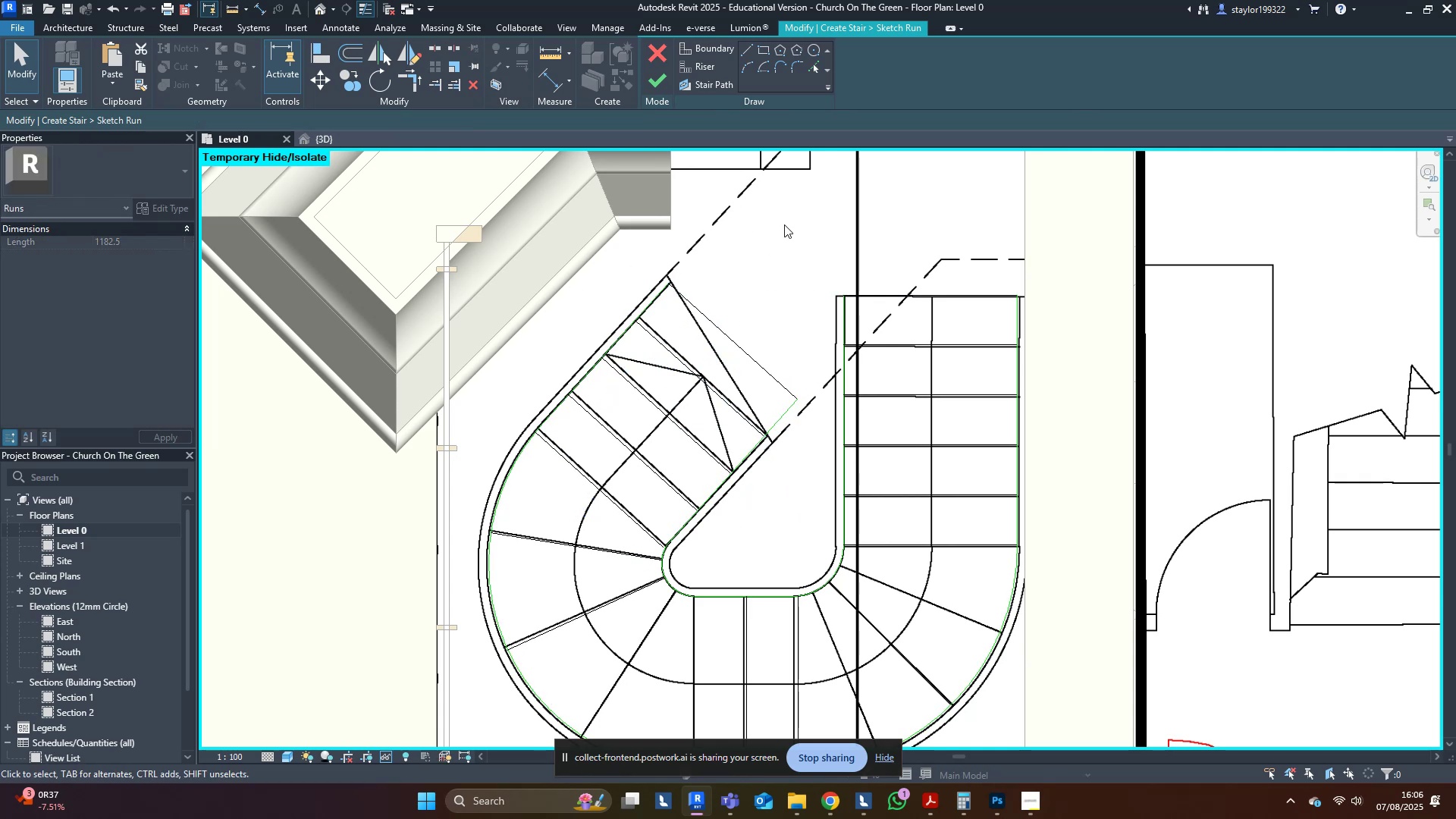 
left_click([784, 224])
 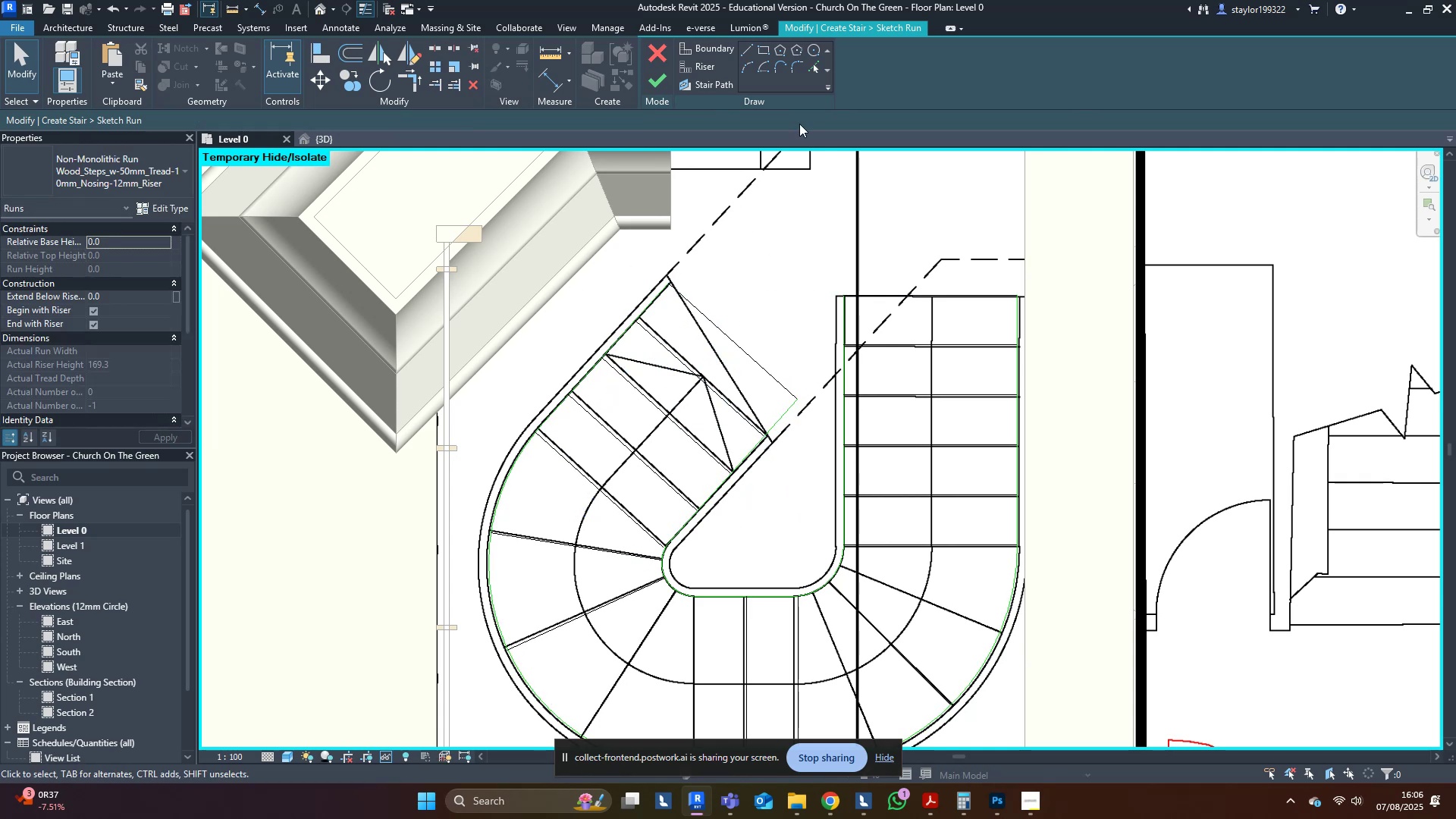 
left_click([712, 89])
 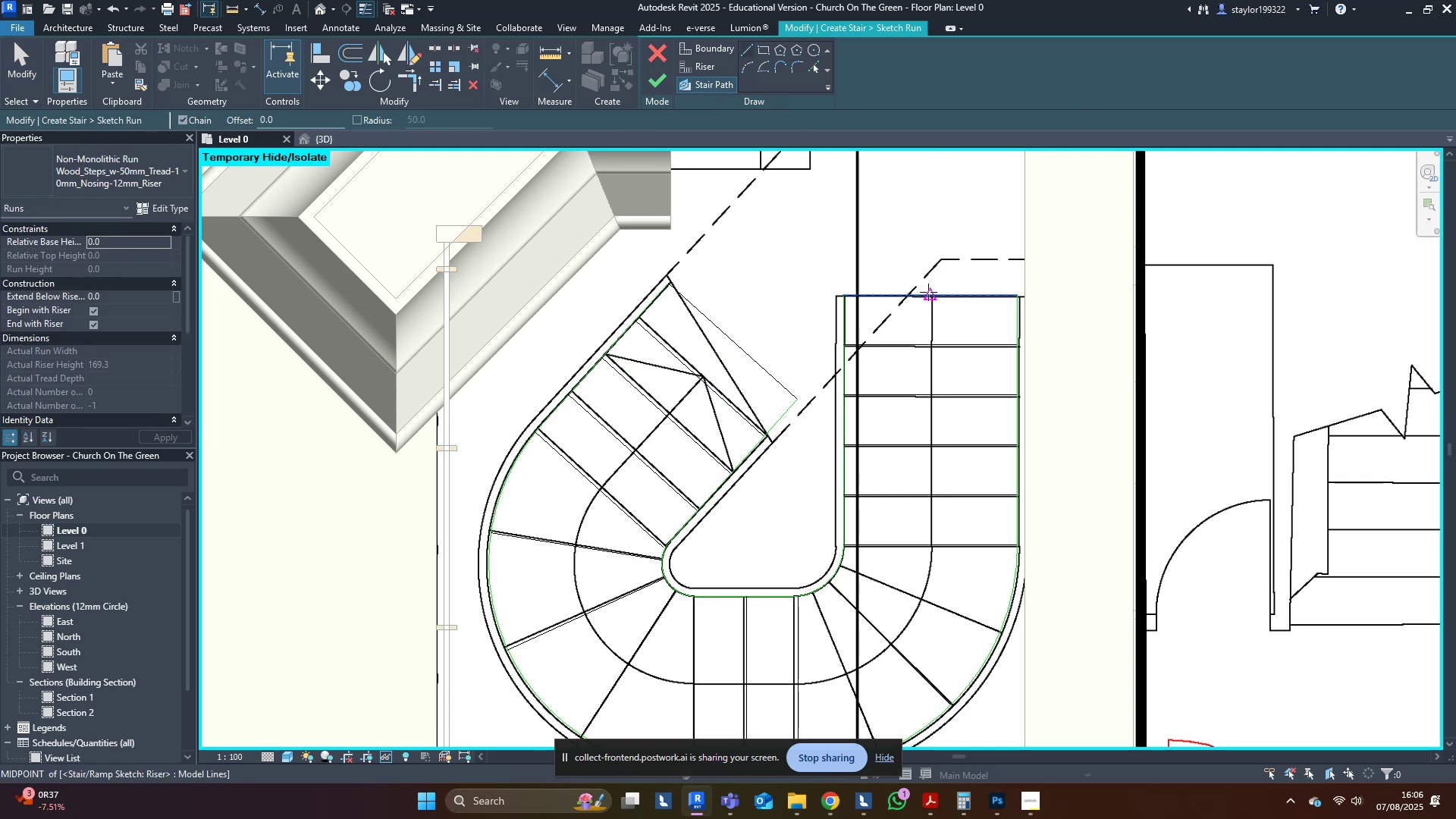 
left_click([928, 292])
 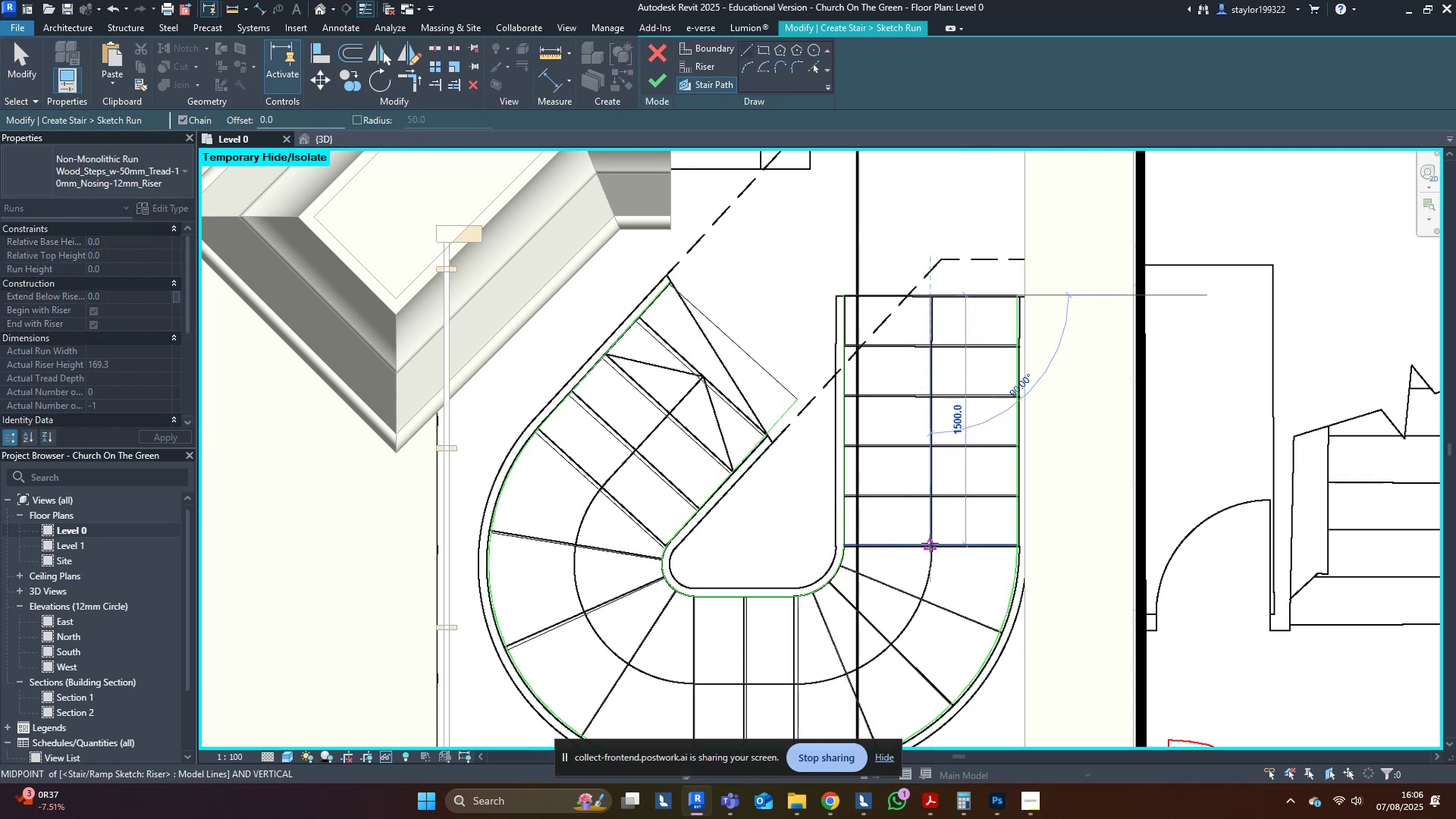 
left_click([930, 543])
 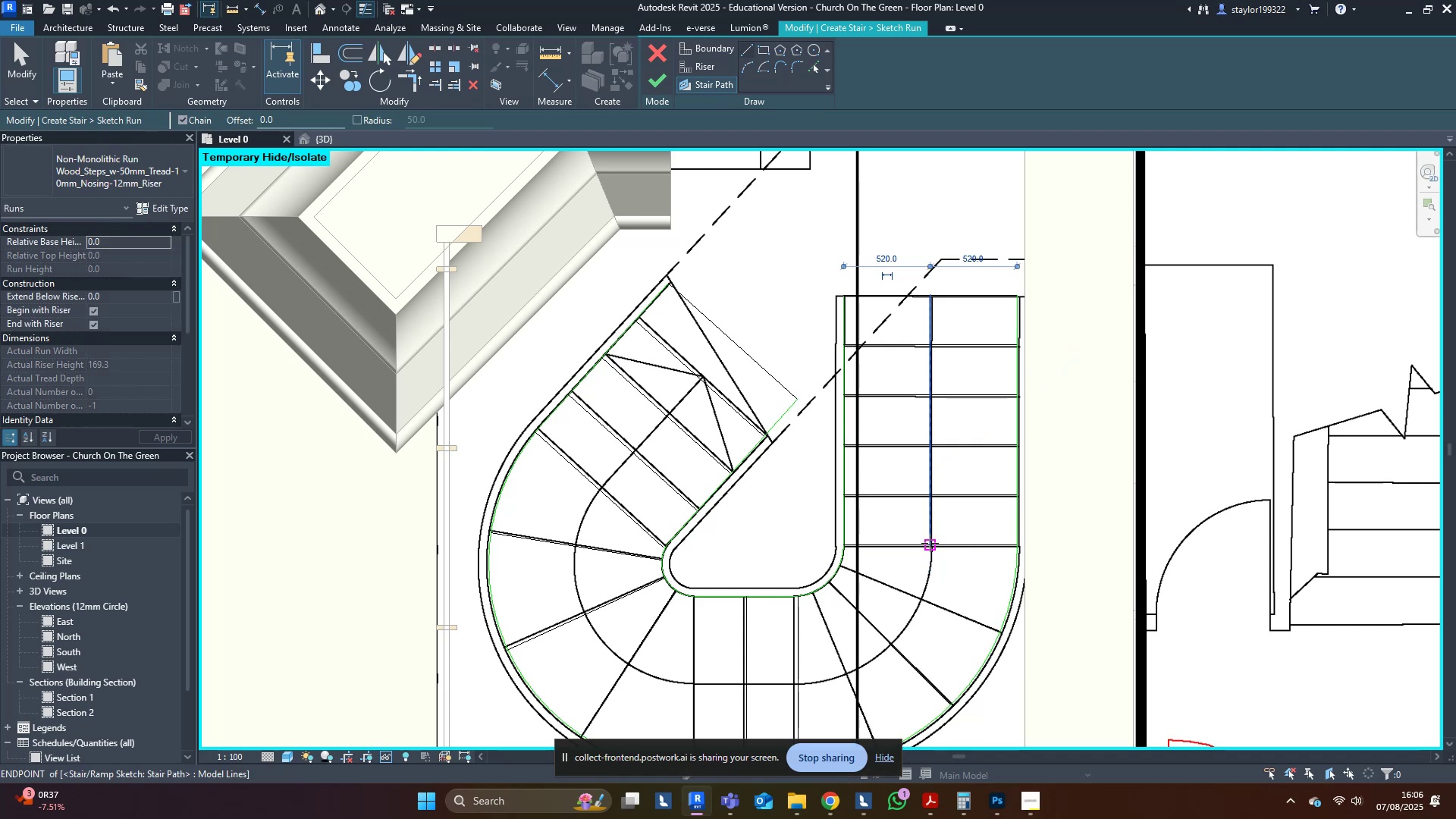 
key(Escape)
 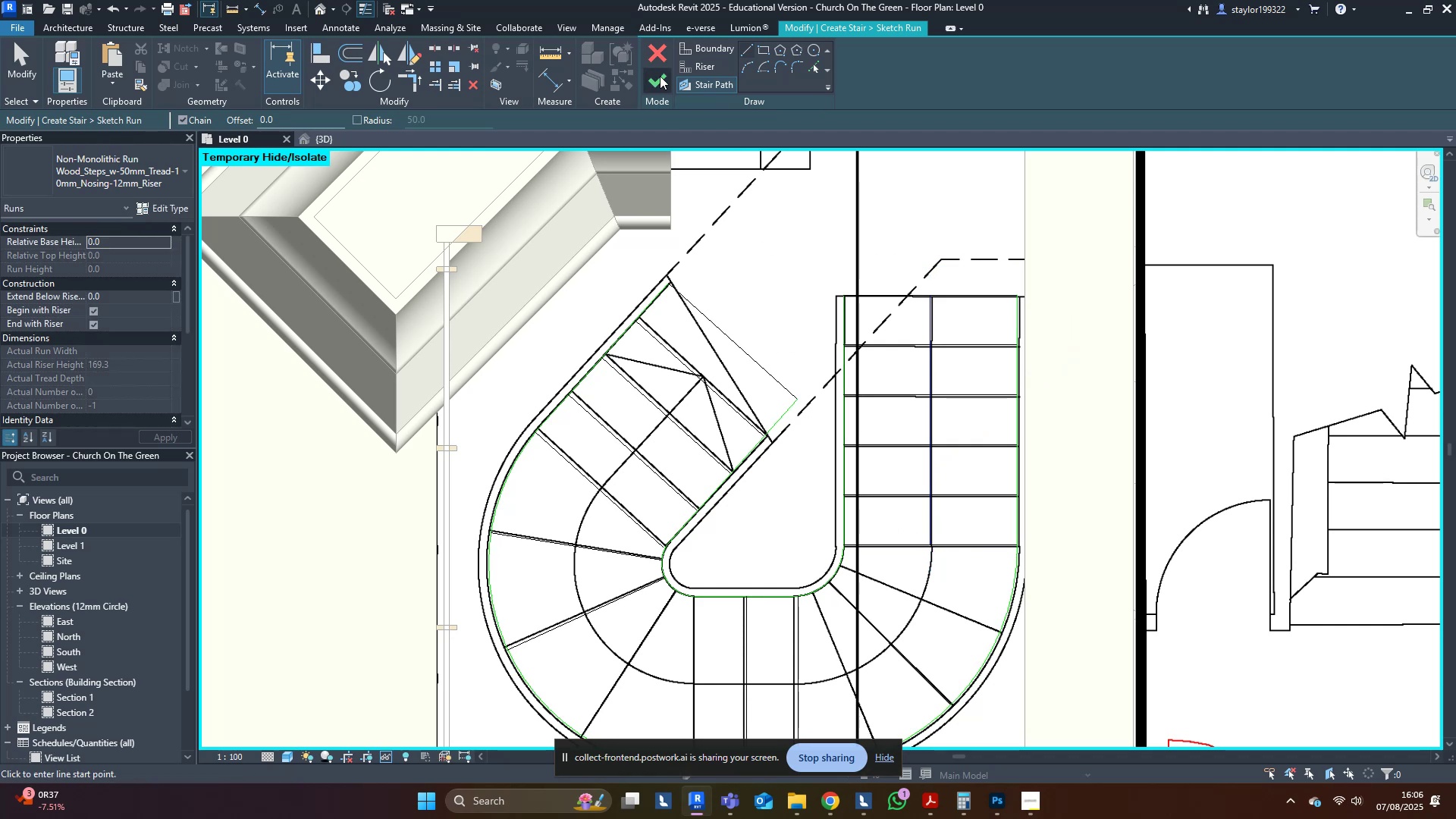 
left_click([666, 77])
 